 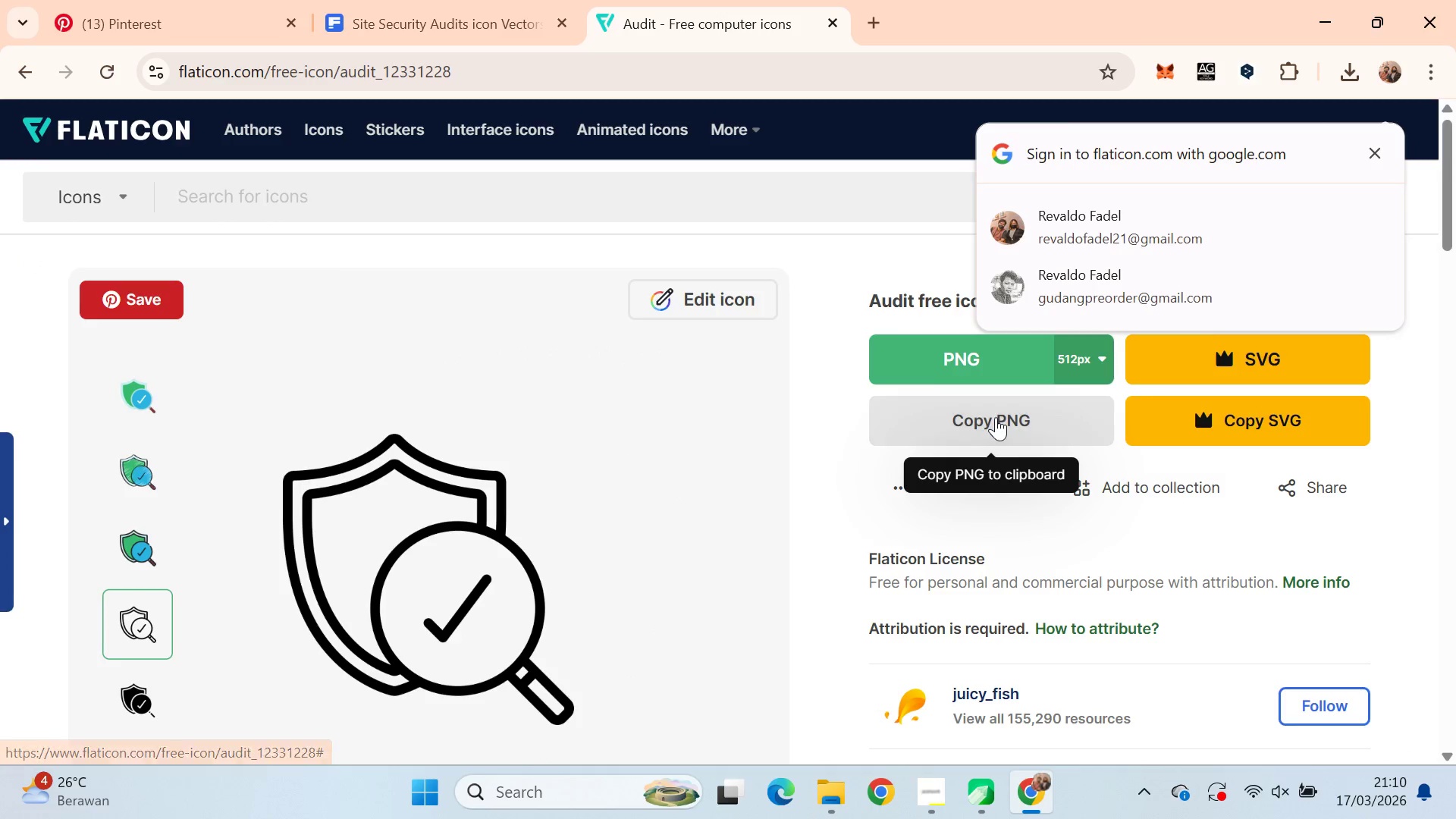 
hold_key(key=AltLeft, duration=1.12)
 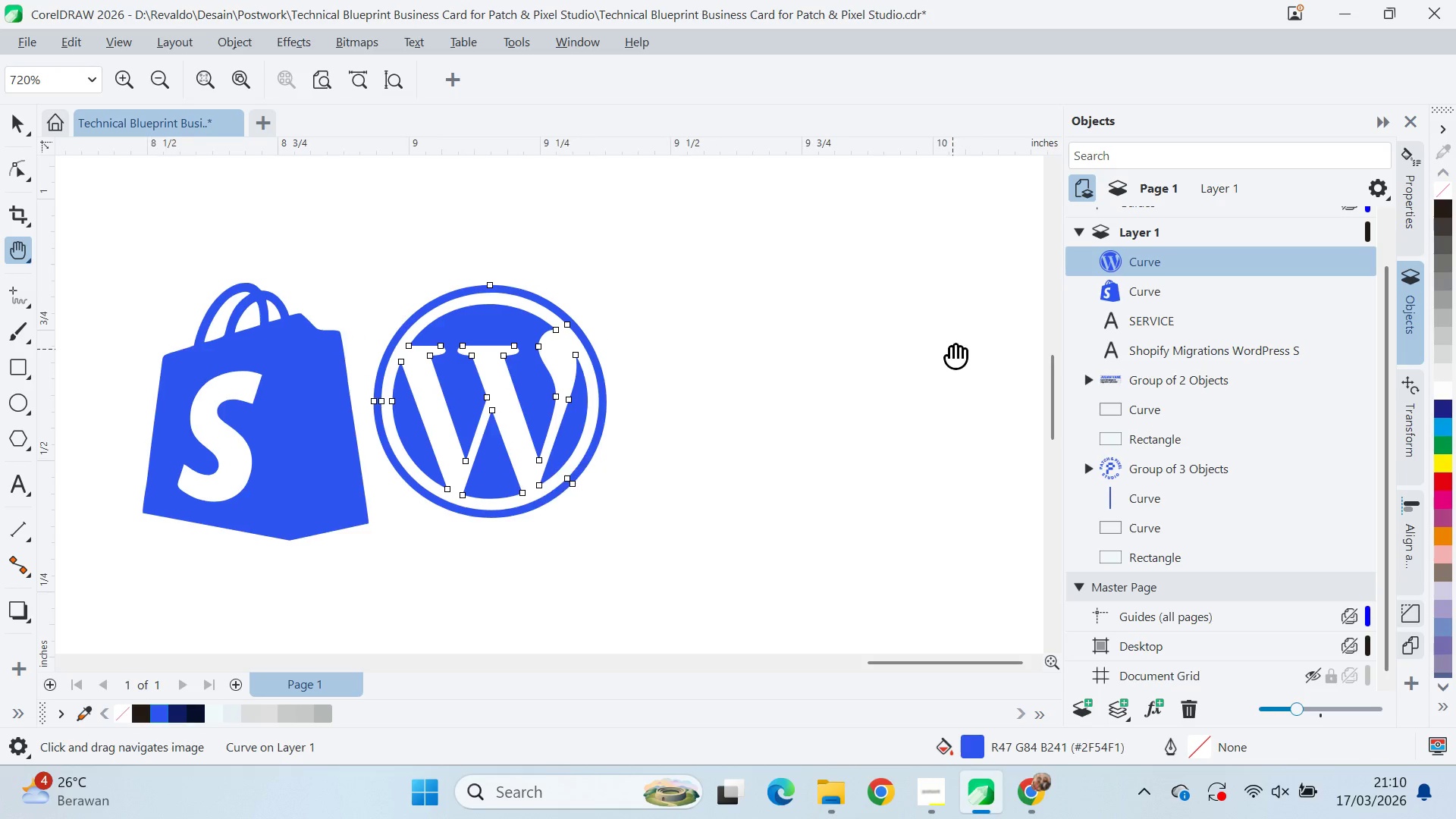 
key(Tab)
key(Tab)
type(qv)
 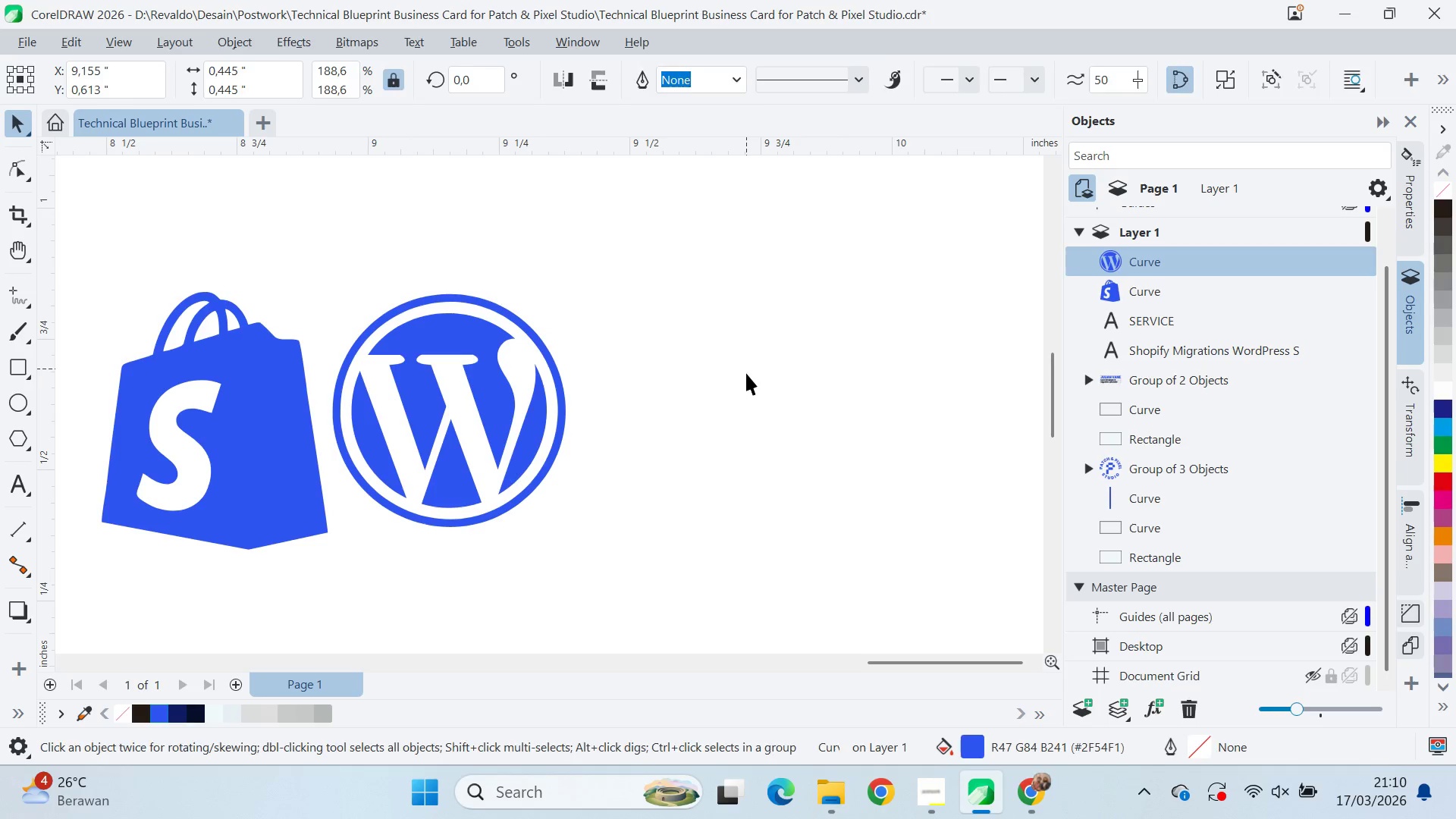 
left_click_drag(start_coordinate=[981, 350], to_coordinate=[965, 350])
 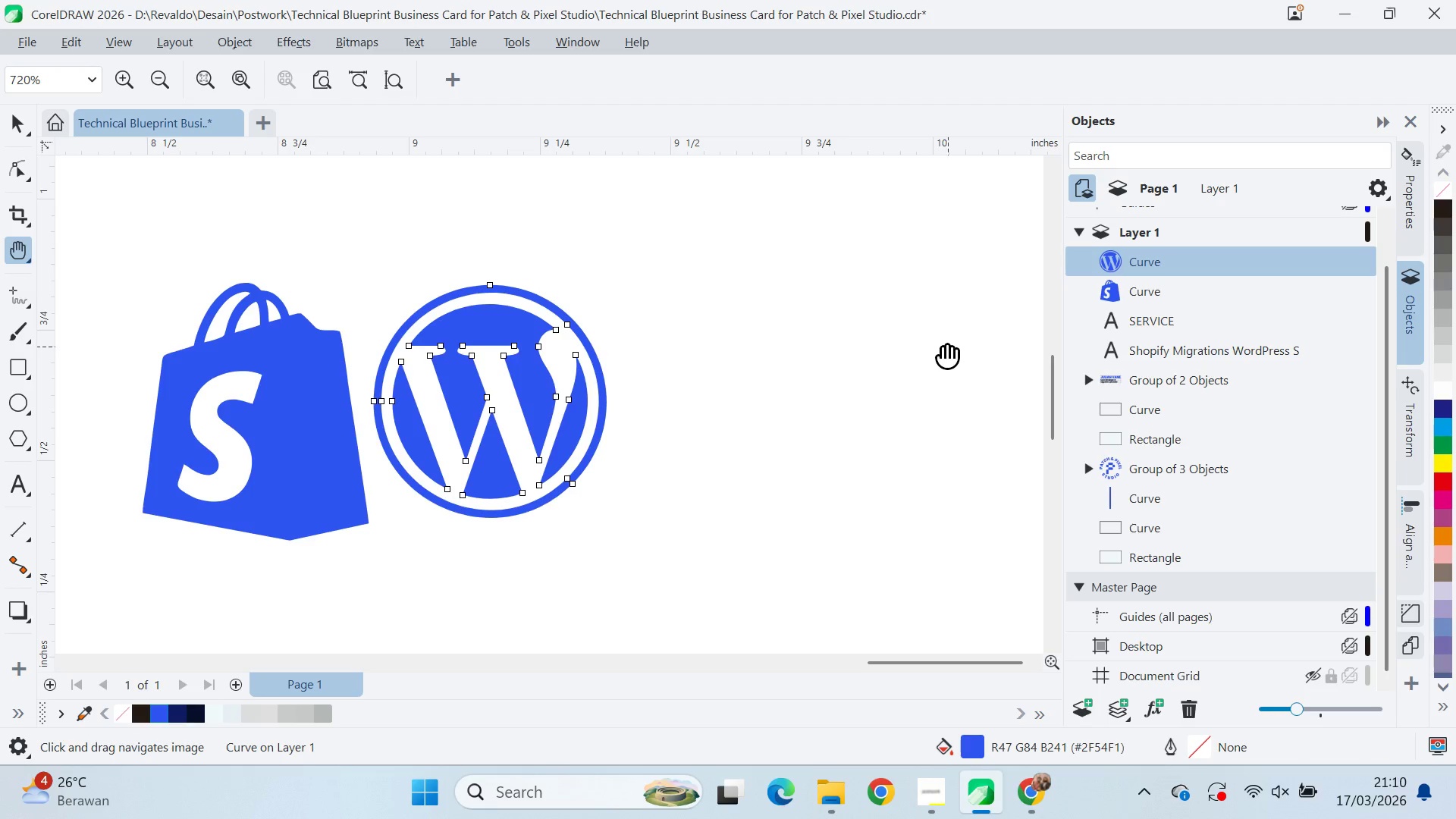 
left_click_drag(start_coordinate=[860, 366], to_coordinate=[819, 375])
 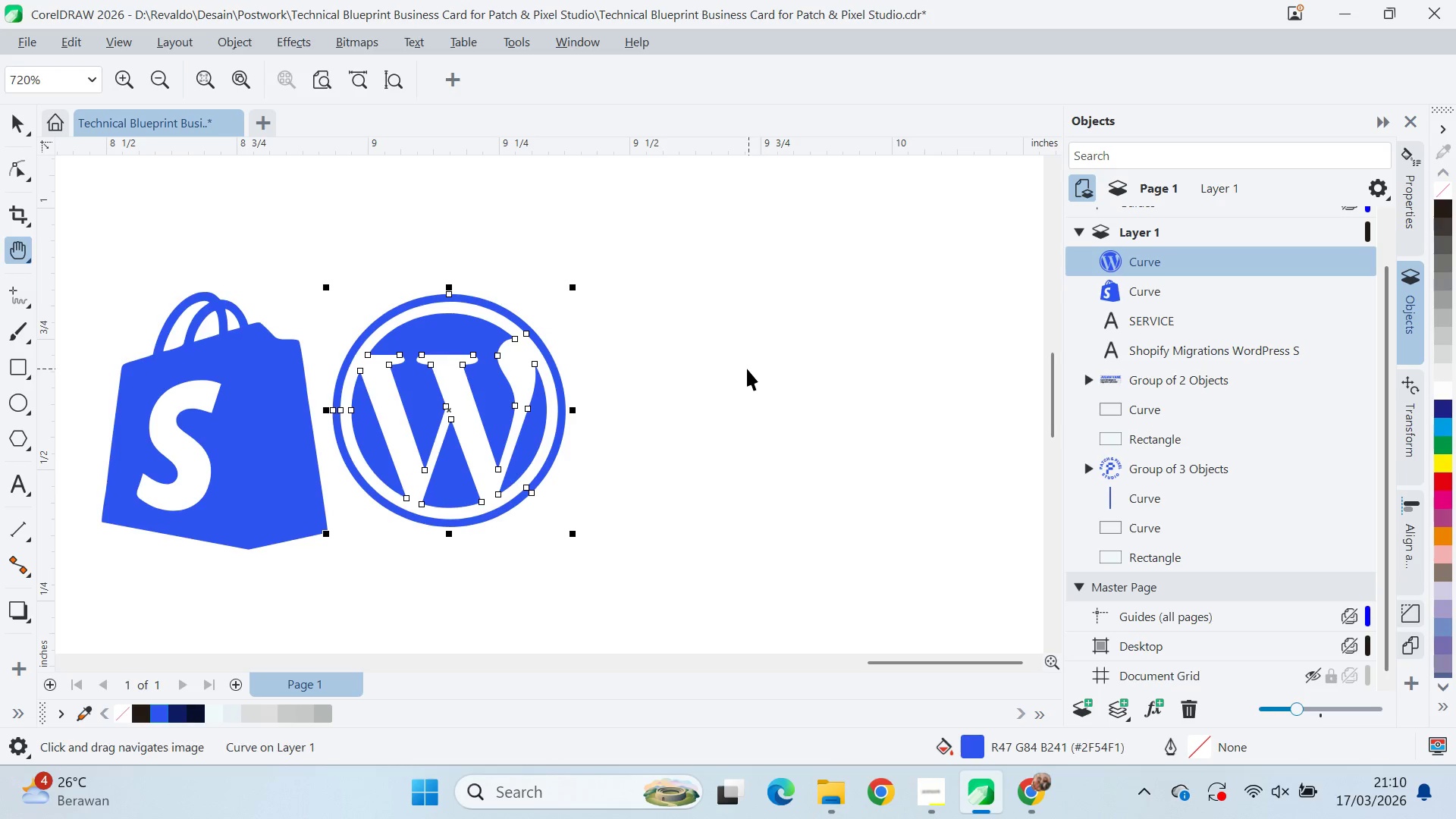 
left_click([747, 369])
 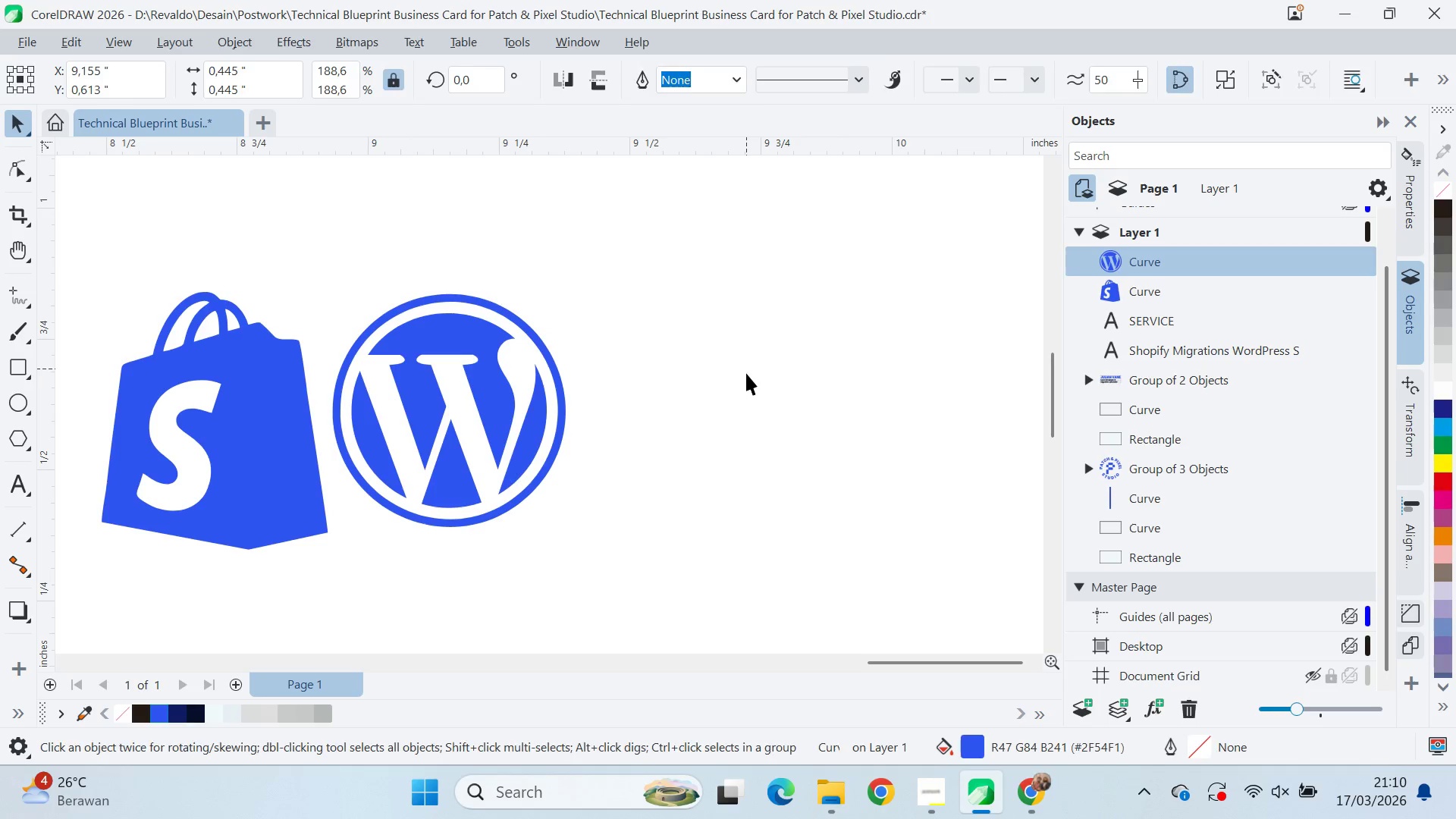 
key(Control+ControlLeft)
 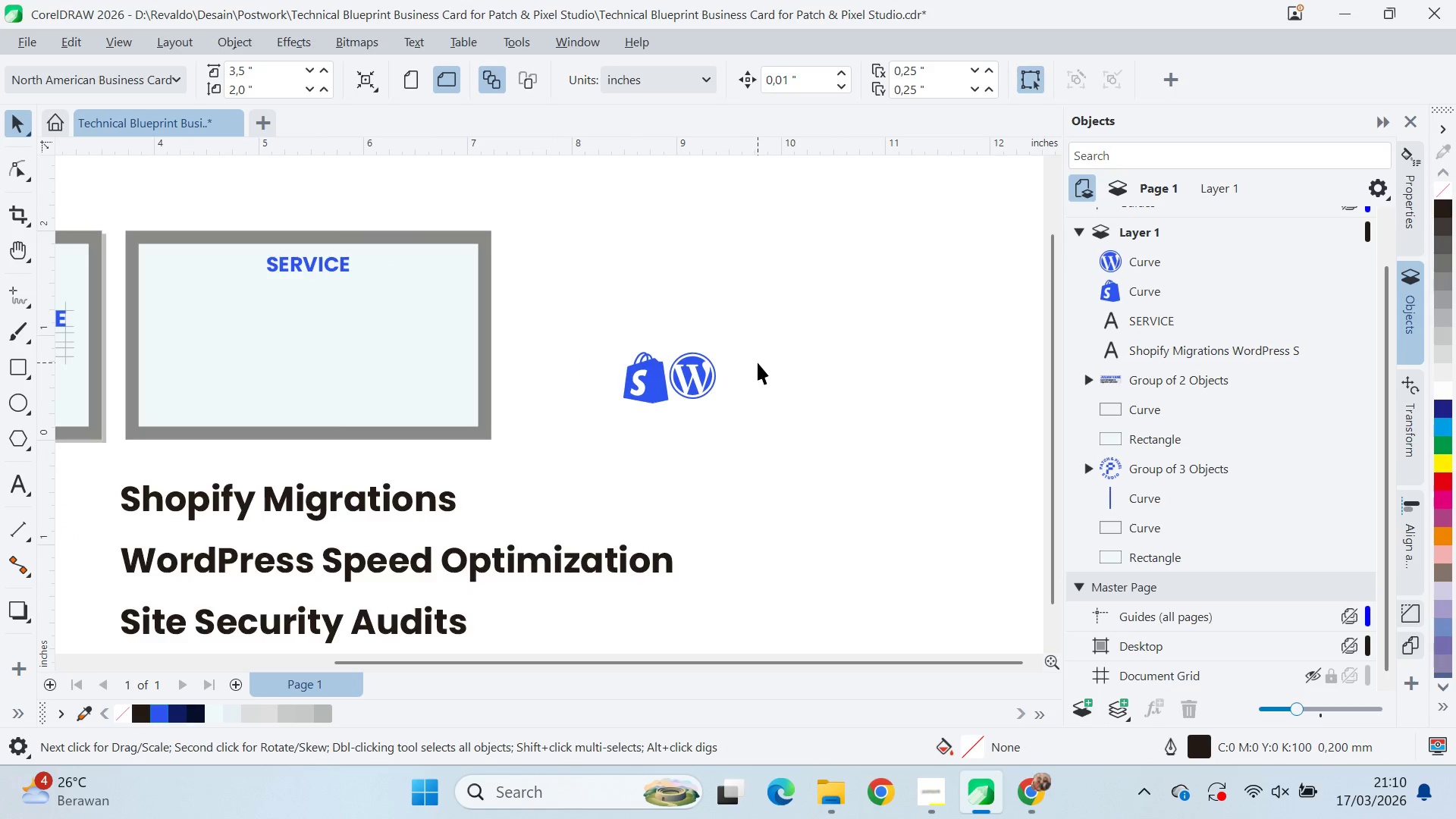 
key(Control+V)
 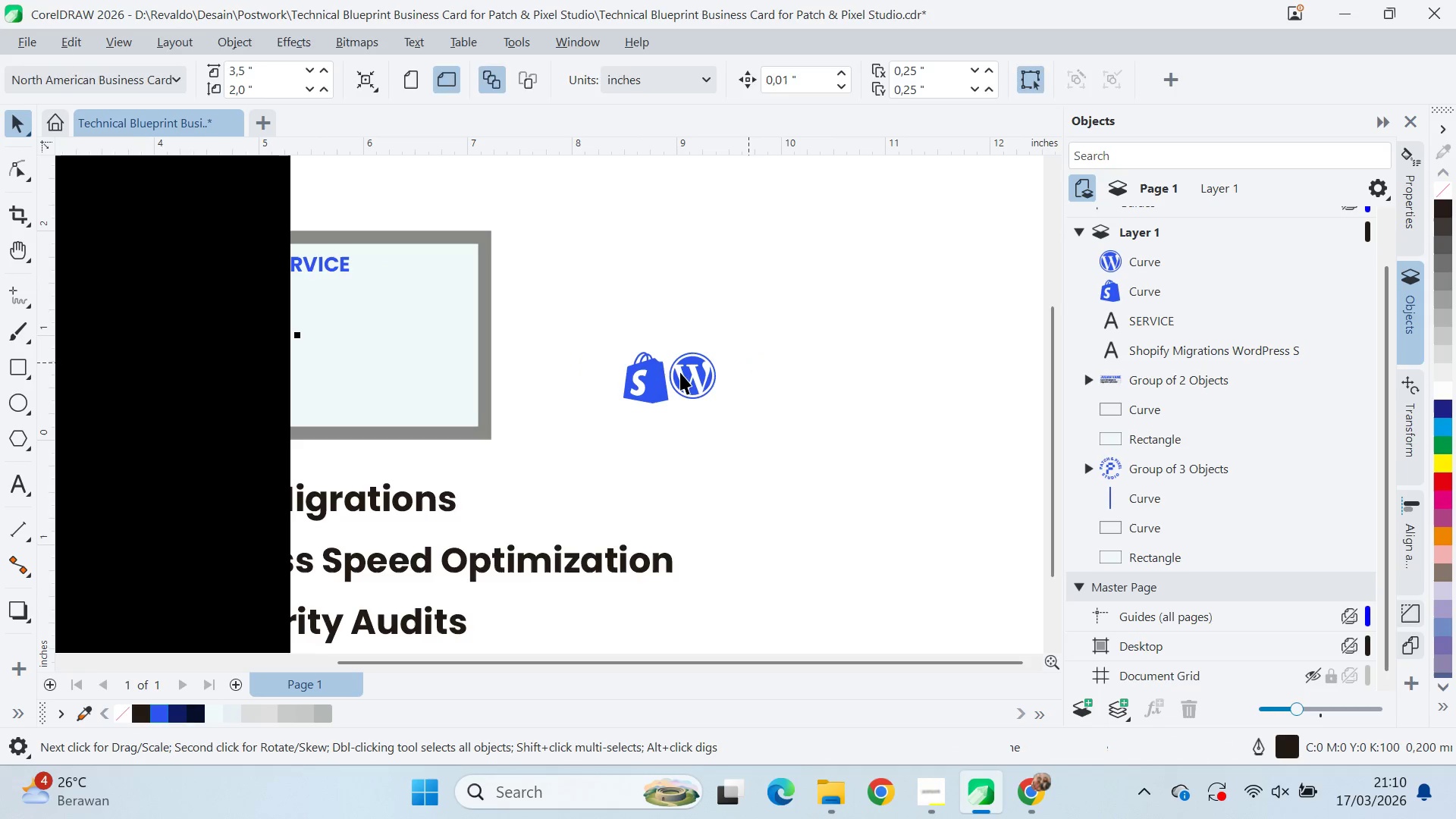 
scroll: coordinate [658, 362], scroll_direction: down, amount: 18.0
 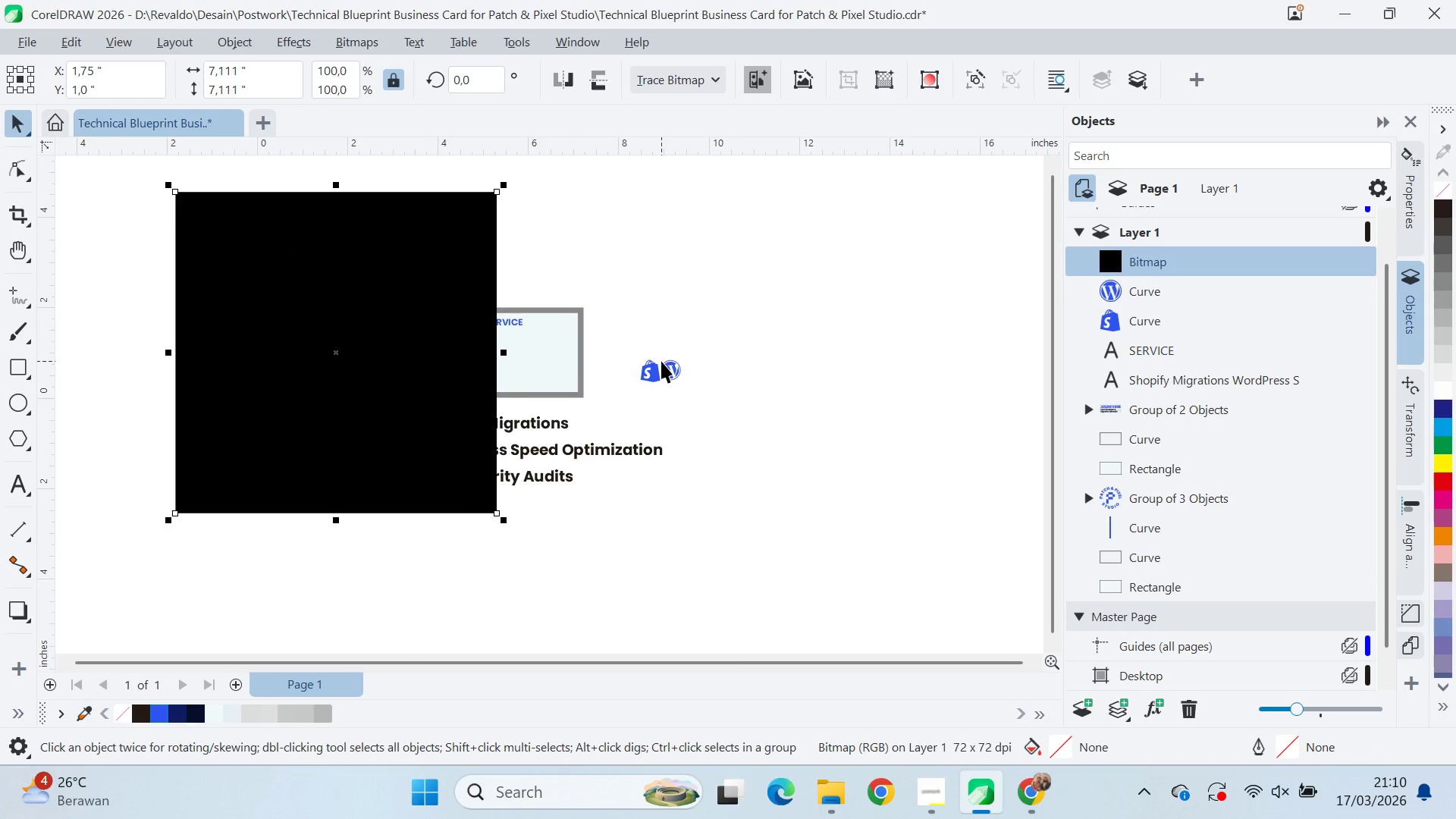 
key(Delete)
 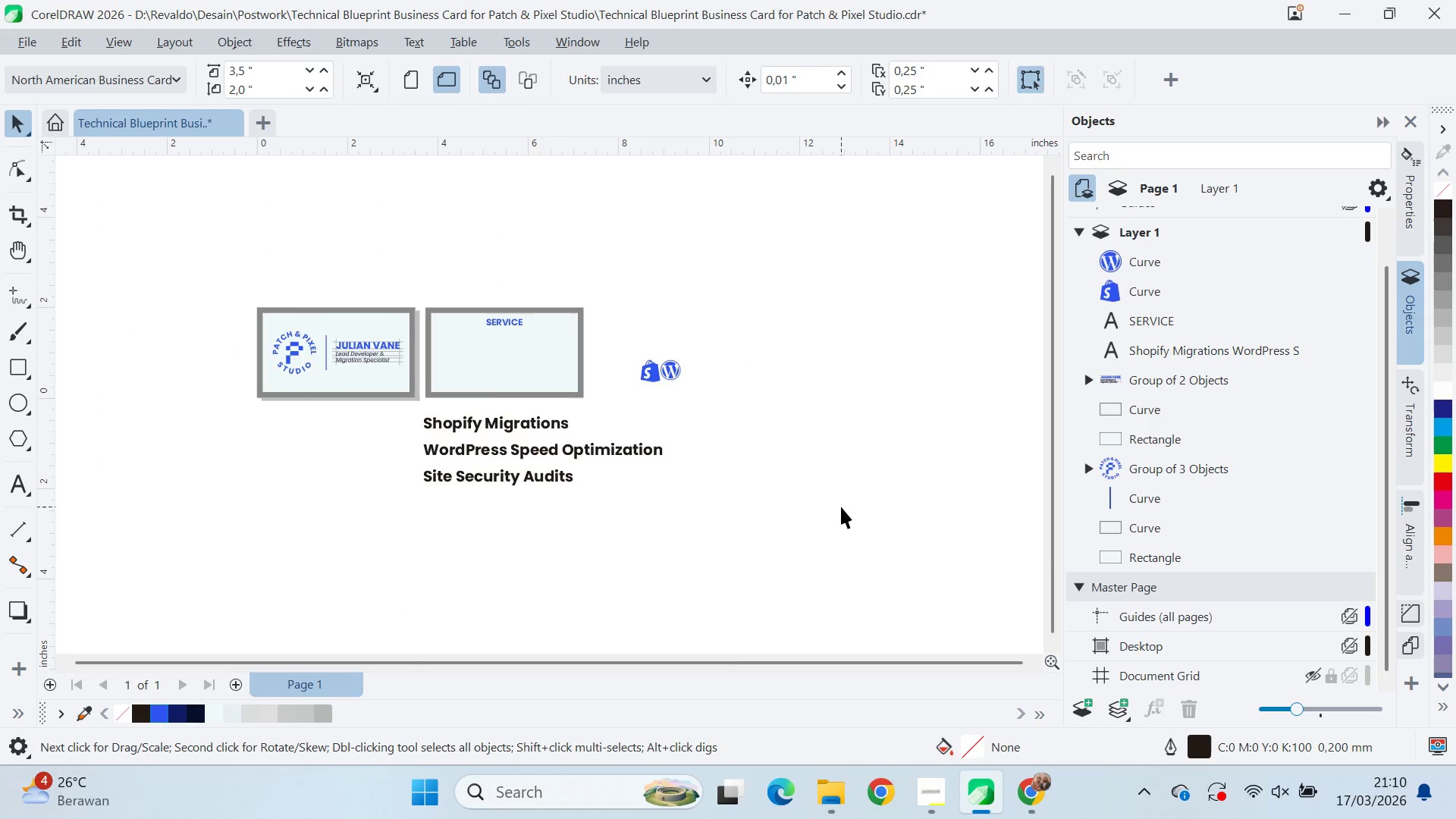 
key(Alt+AltLeft)
 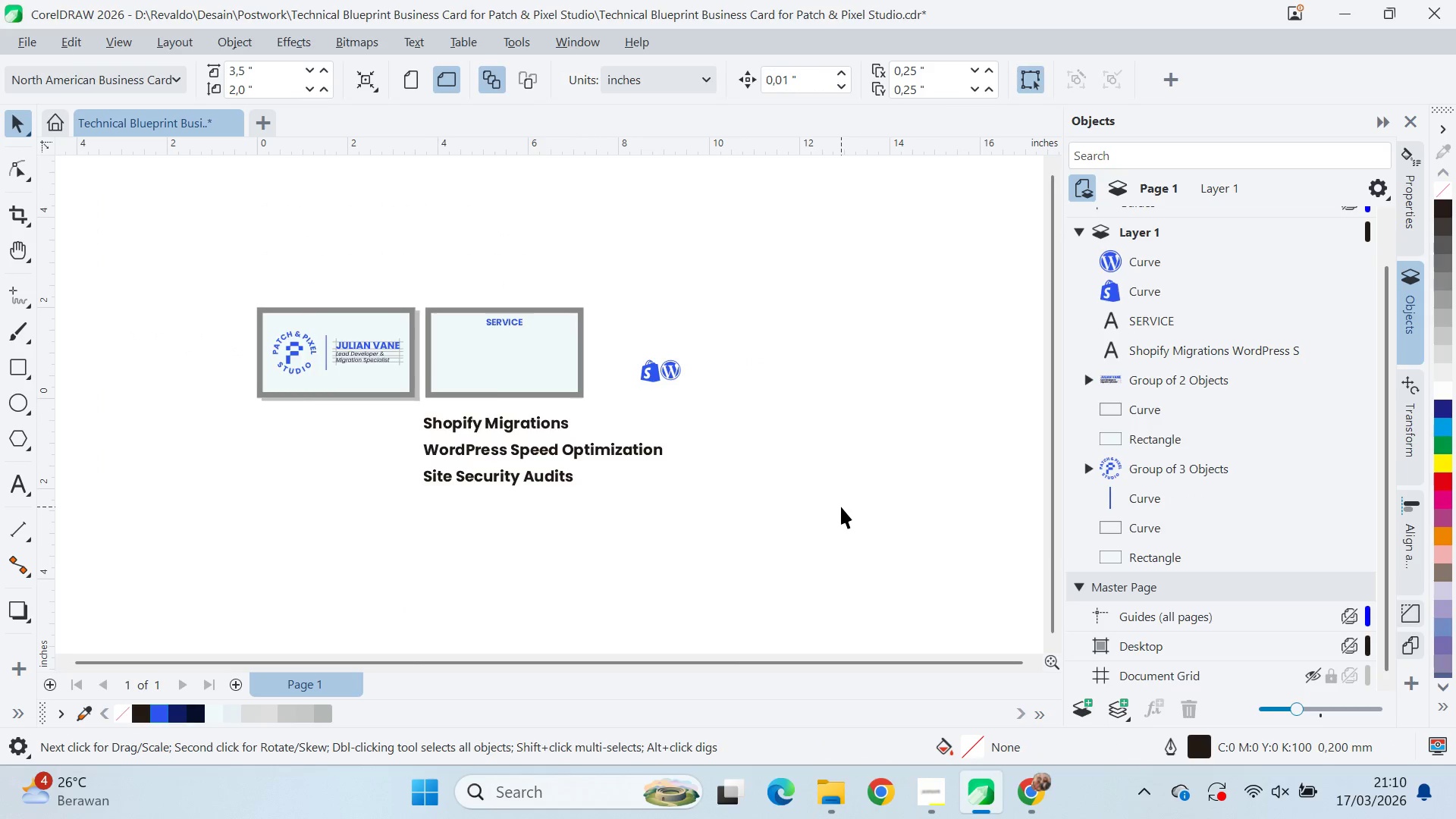 
key(Alt+Tab)
 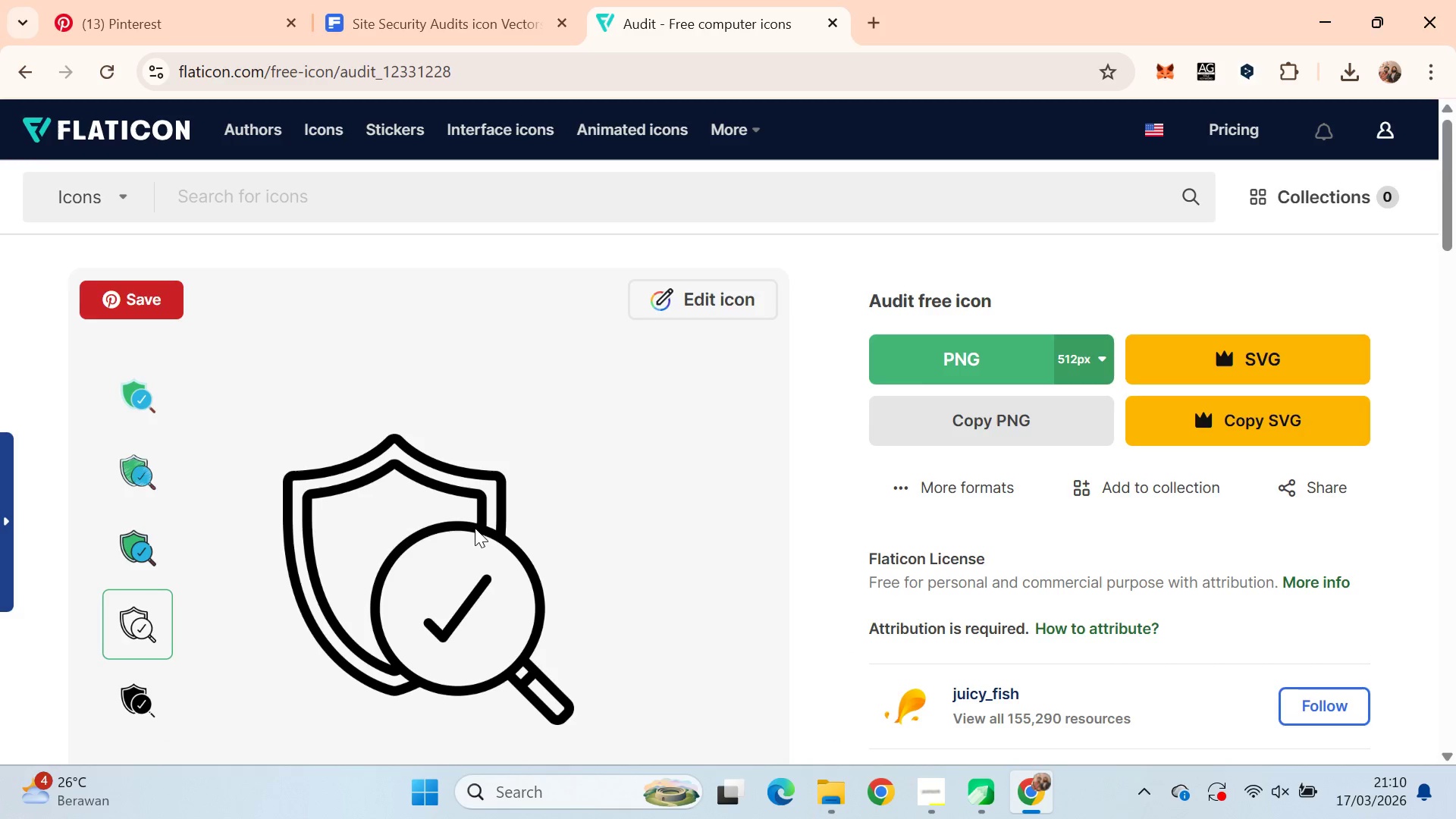 
scroll: coordinate [1010, 452], scroll_direction: down, amount: 2.0
 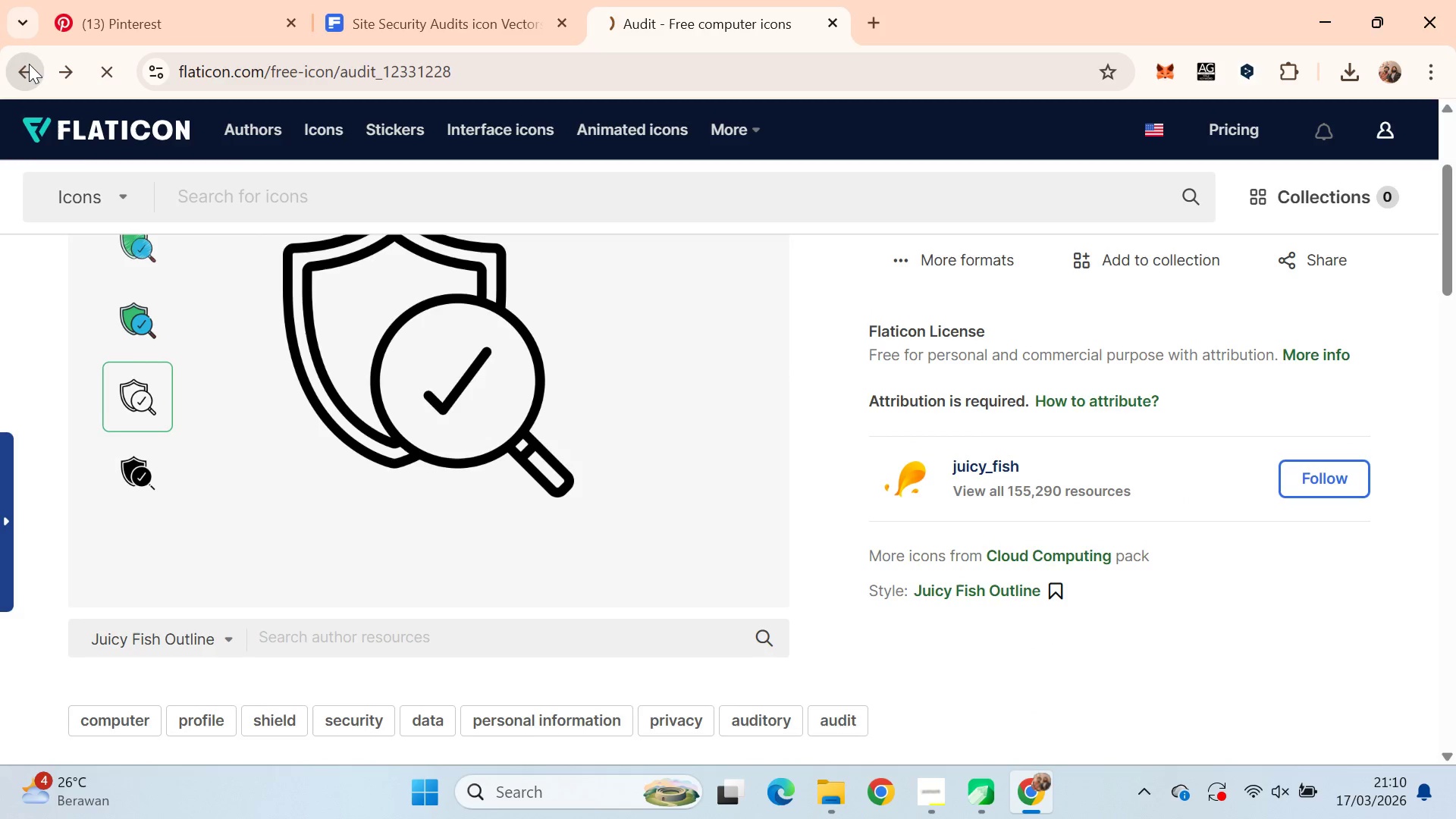 
left_click([30, 66])
 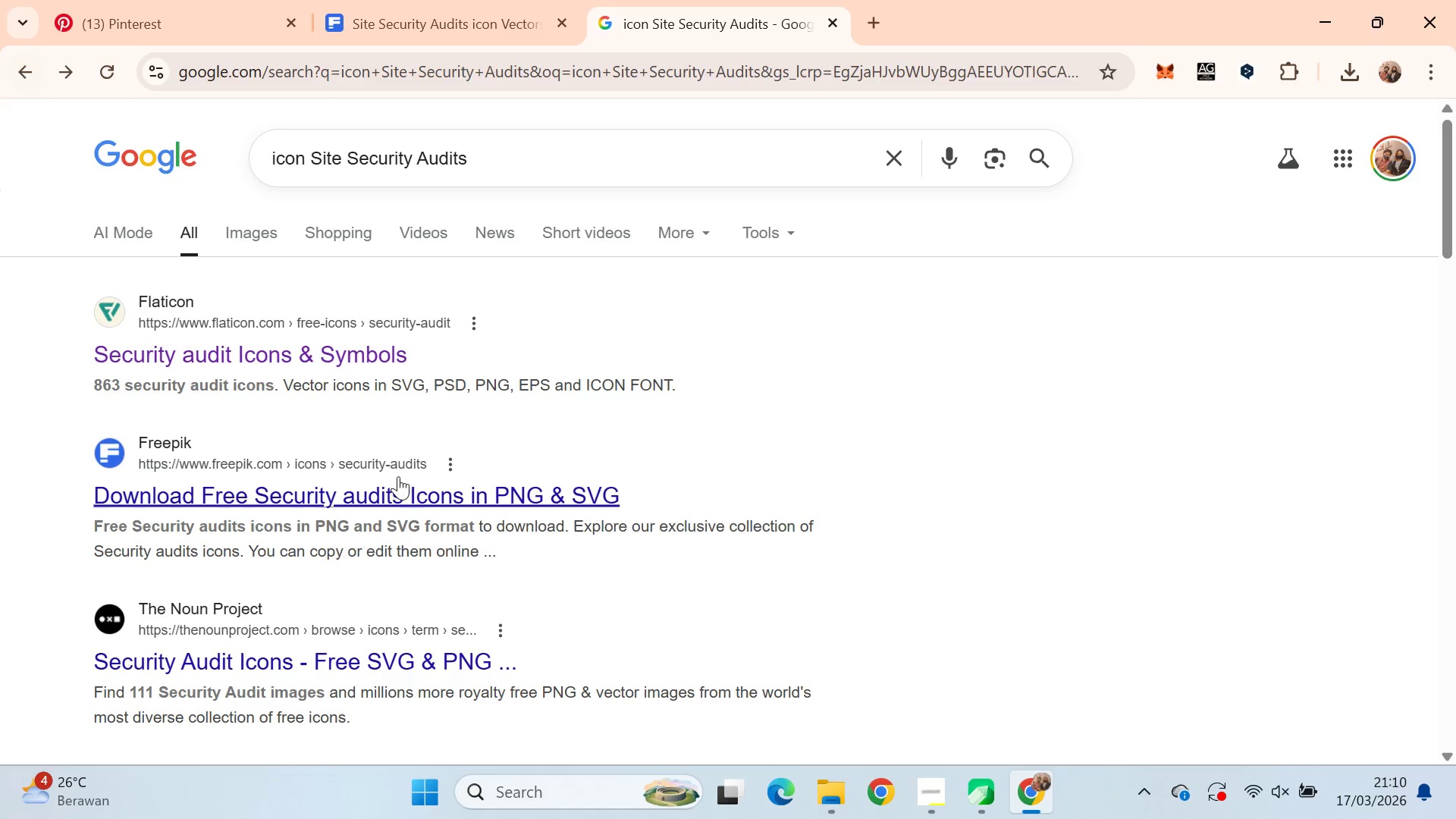 
scroll: coordinate [405, 483], scroll_direction: down, amount: 2.0
 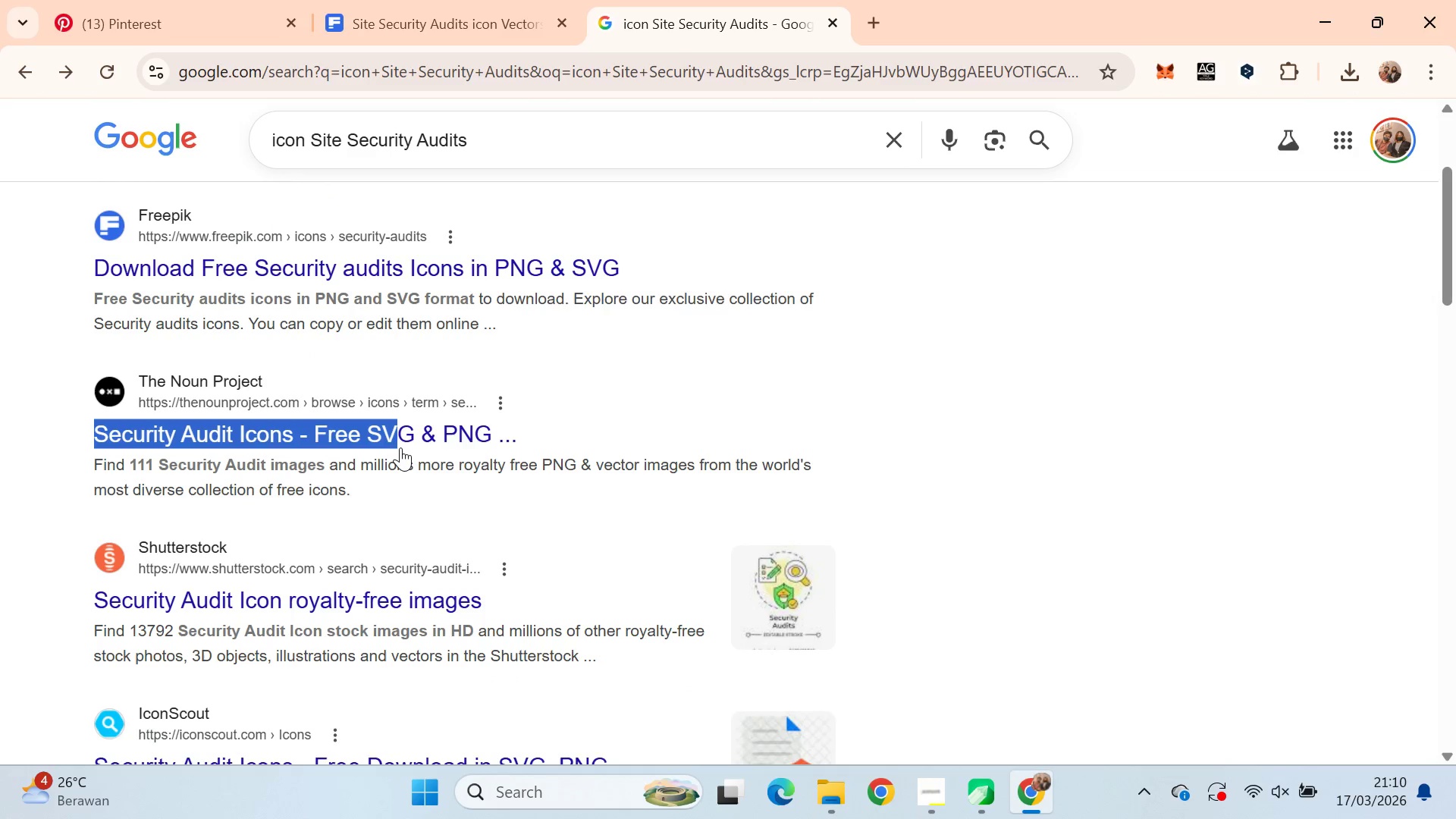 
left_click([401, 445])
 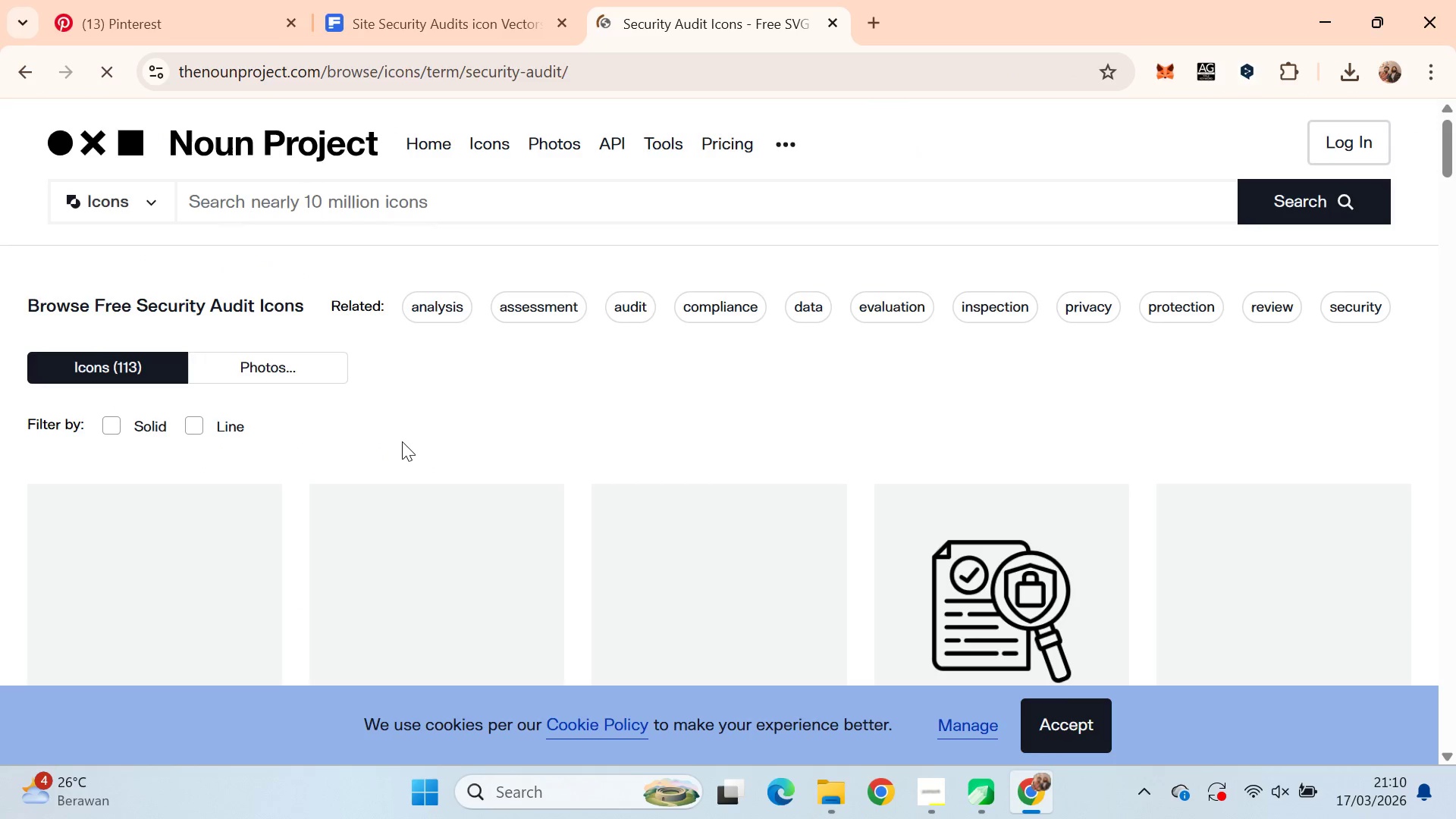 
left_click([676, 400])
 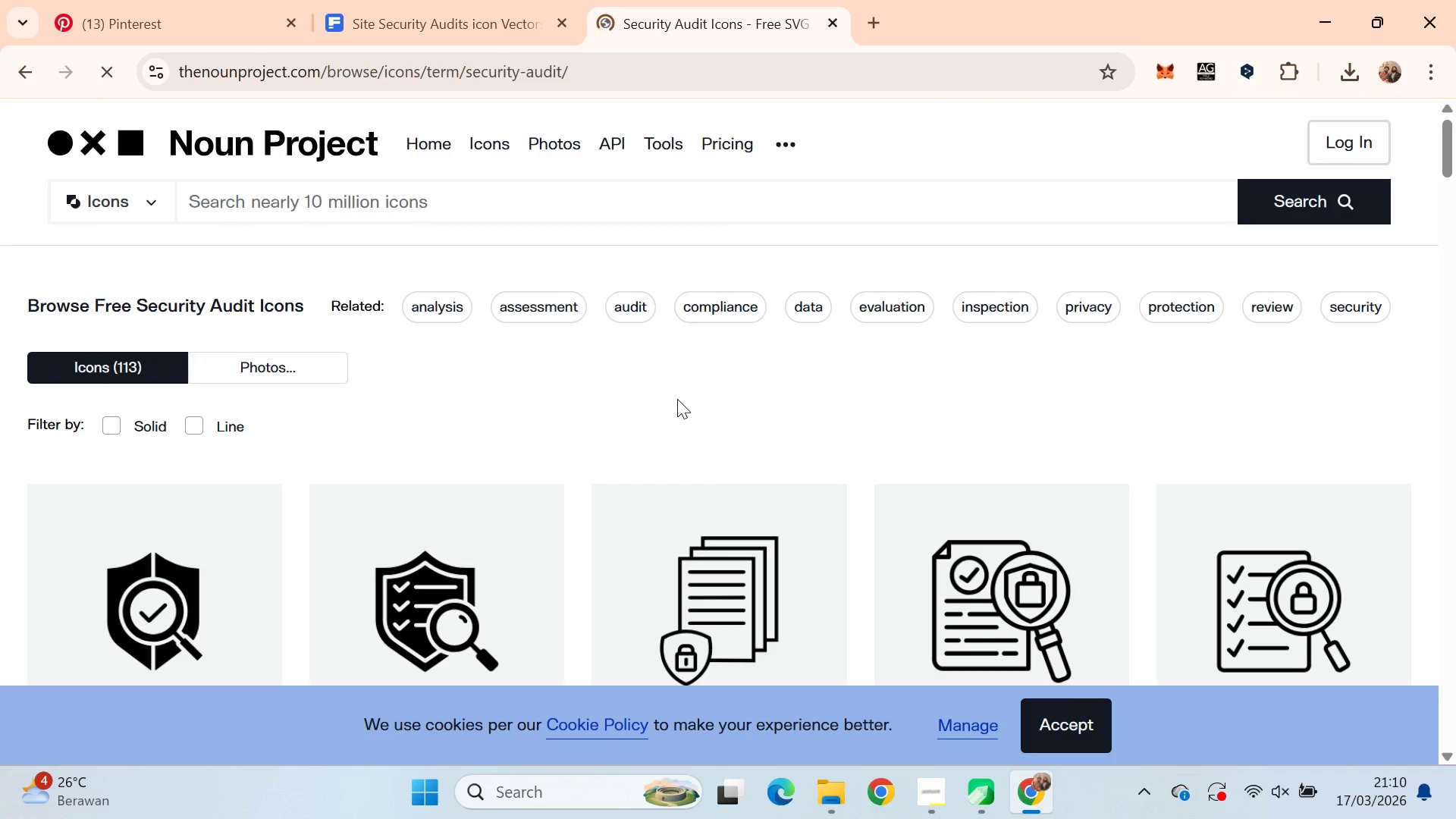 
scroll: coordinate [677, 399], scroll_direction: down, amount: 3.0
 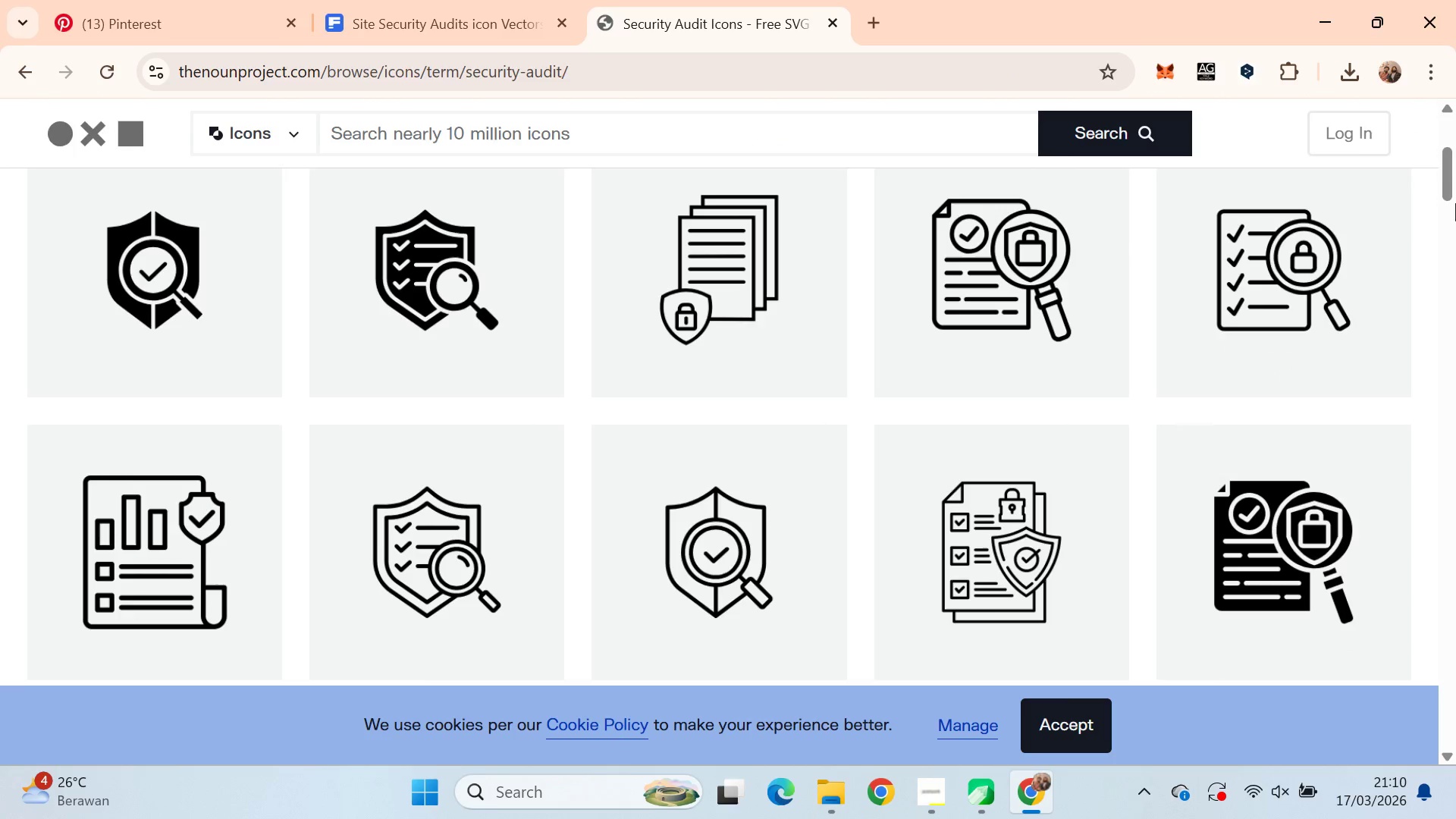 
left_click_drag(start_coordinate=[1455, 176], to_coordinate=[1455, 201])
 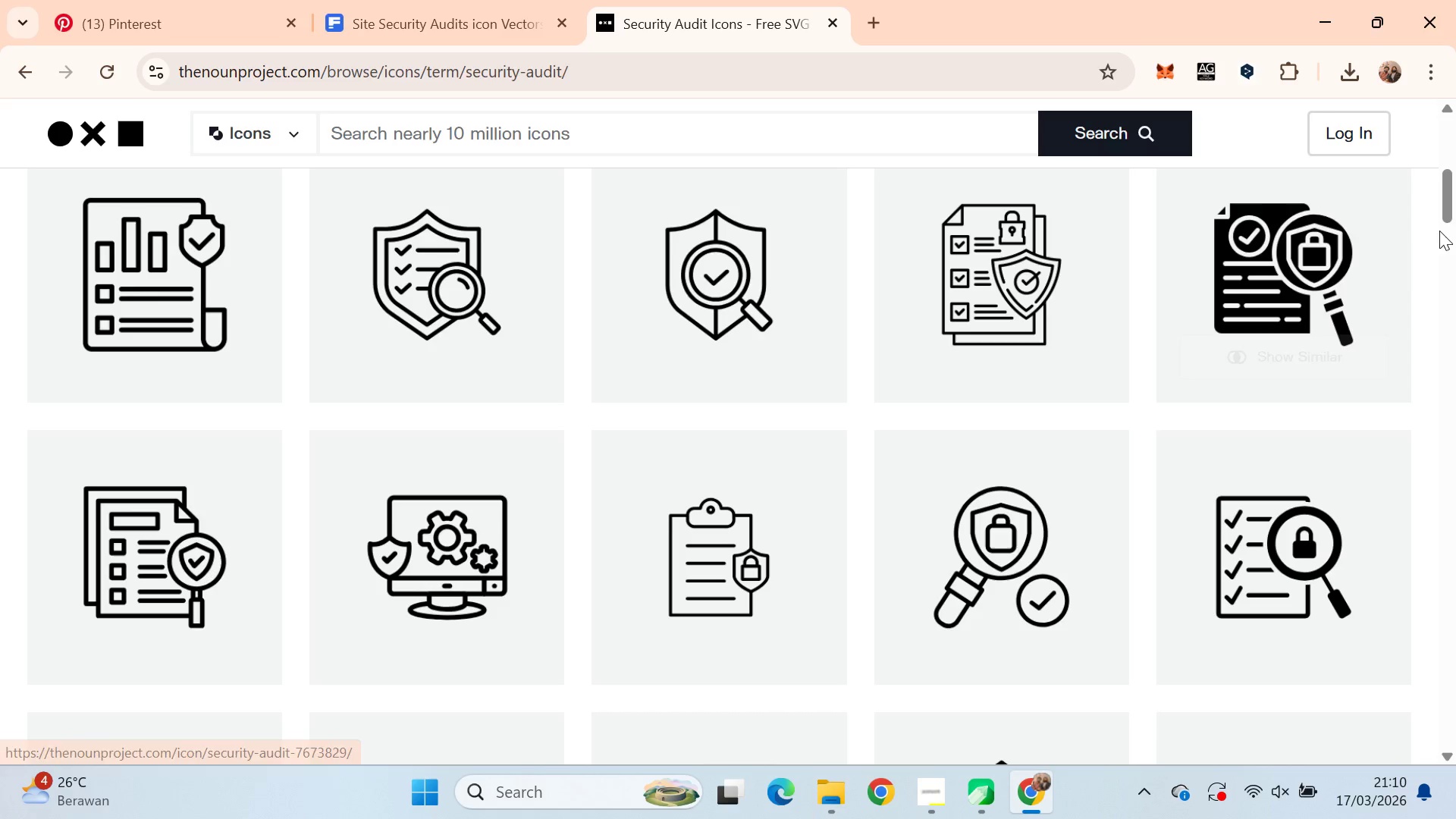 
left_click_drag(start_coordinate=[1455, 201], to_coordinate=[1455, 177])
 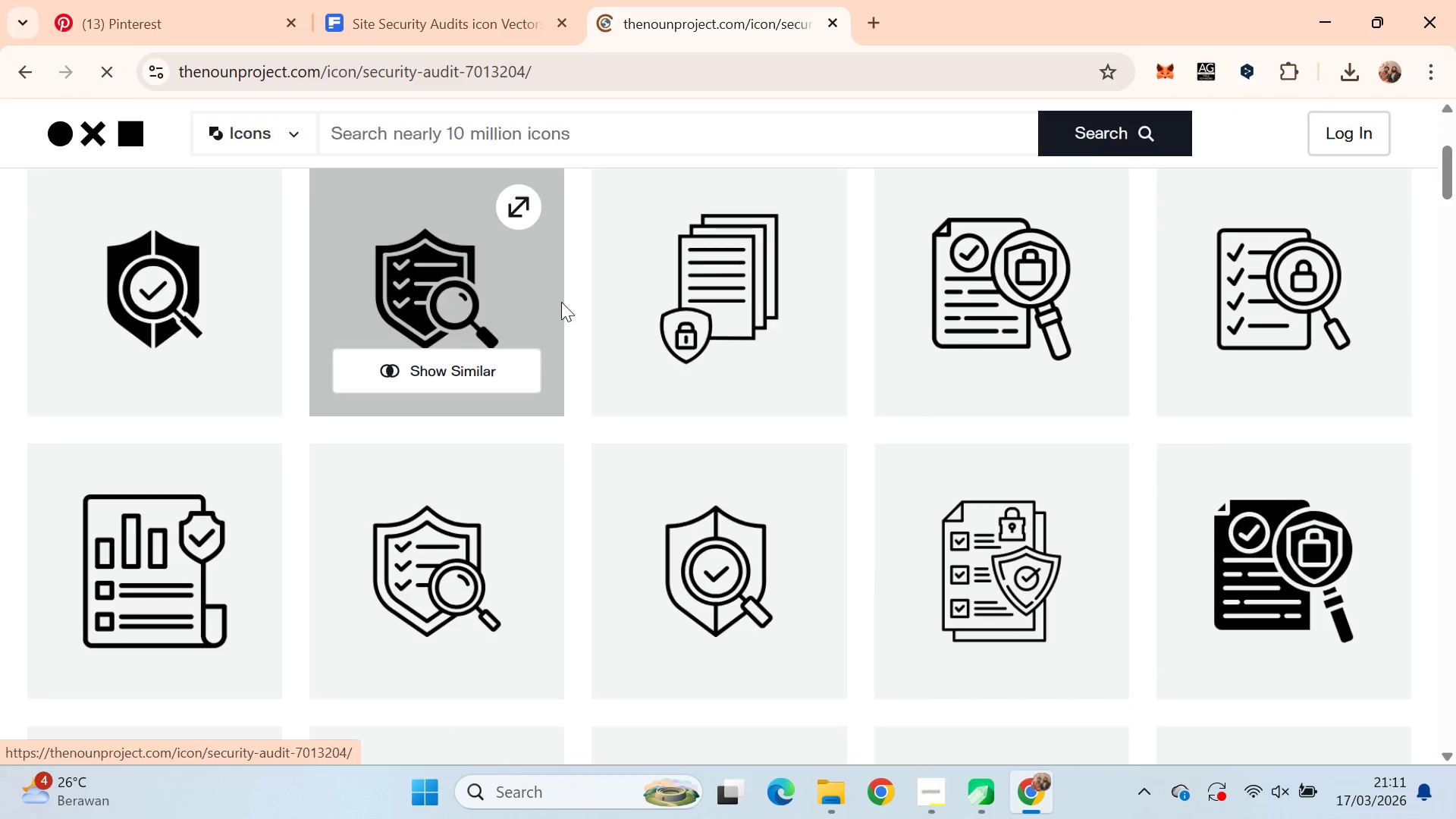 
key(Control+ControlLeft)
 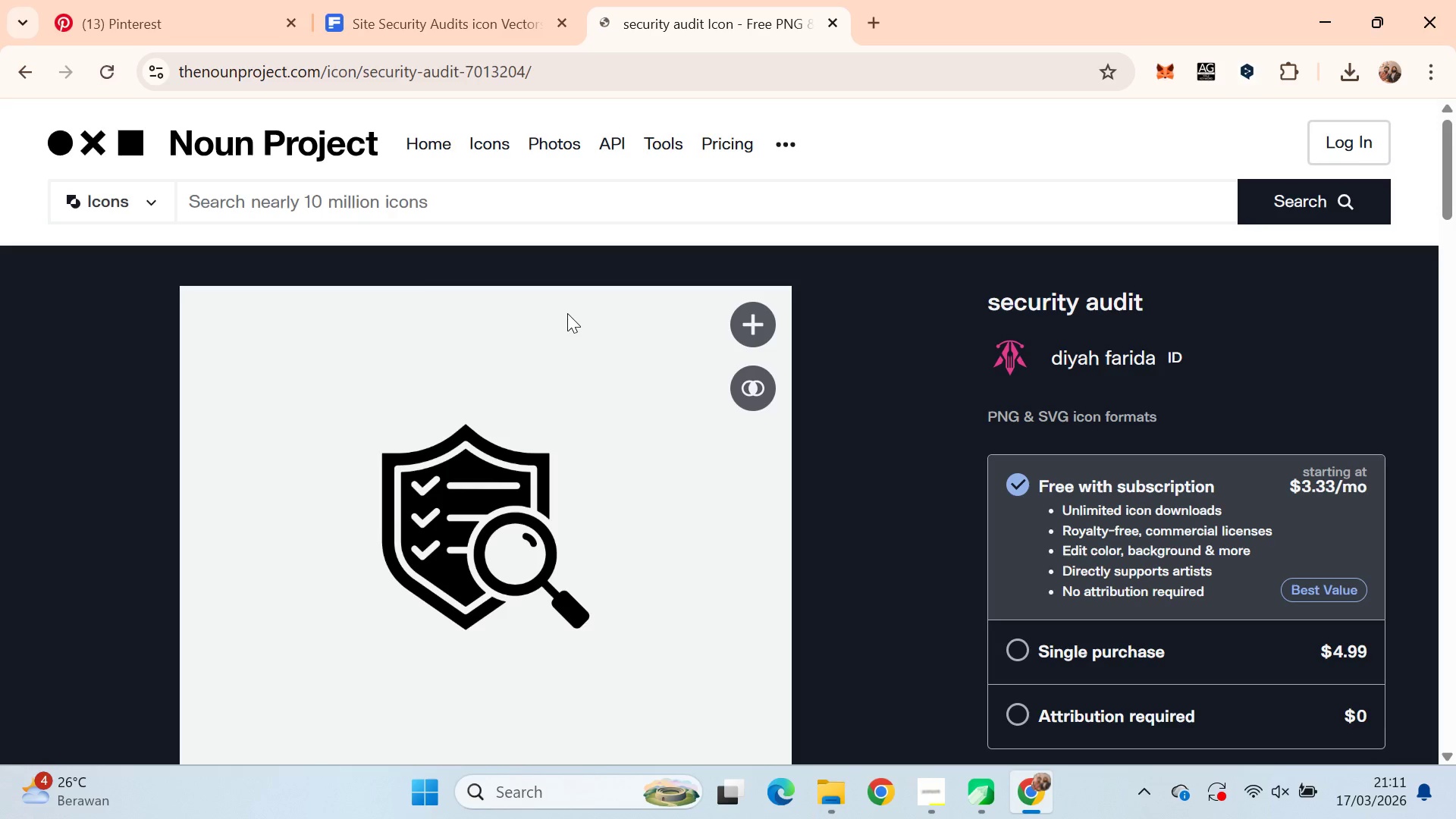 
key(Control+Z)
 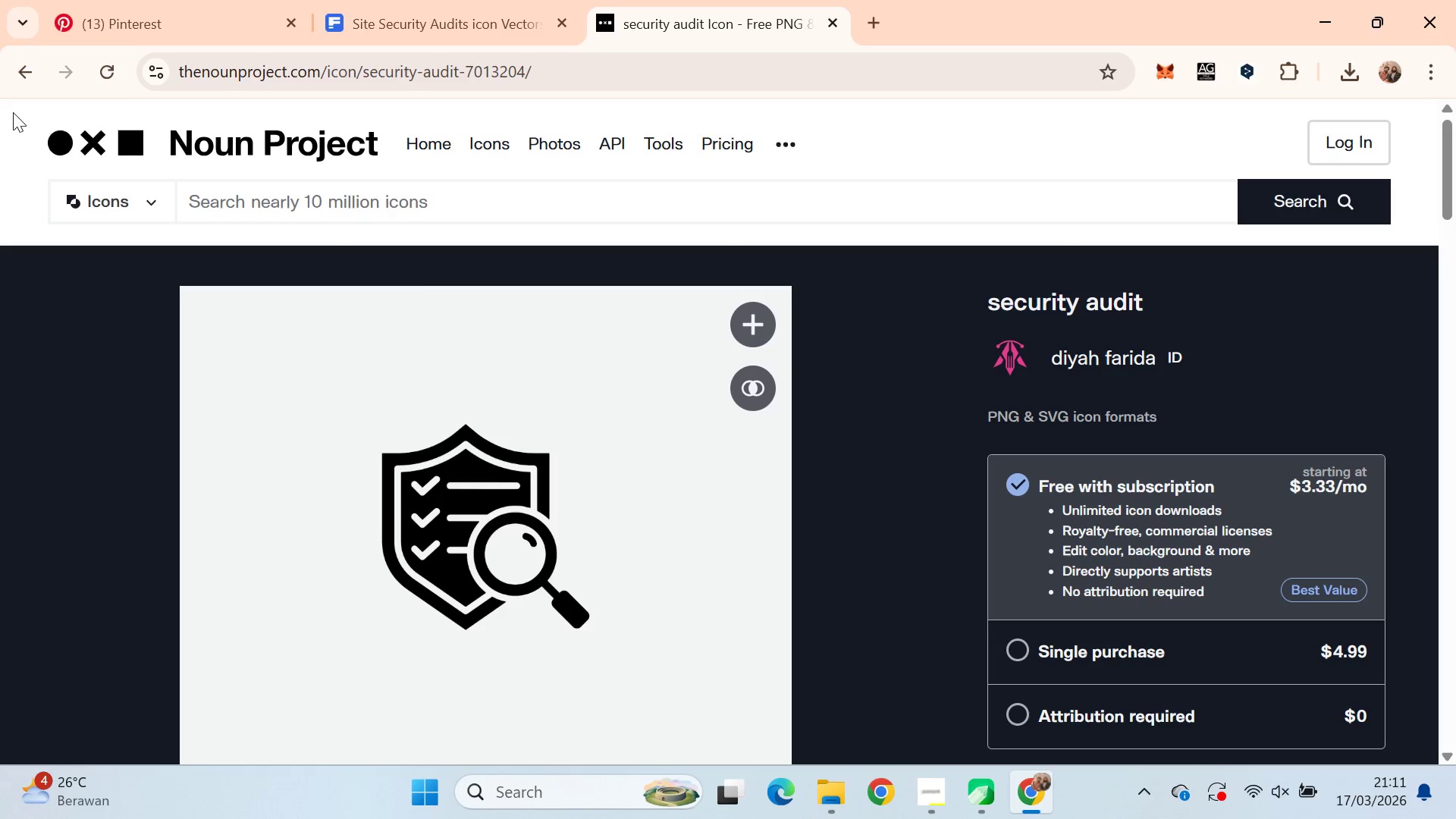 
left_click([33, 90])
 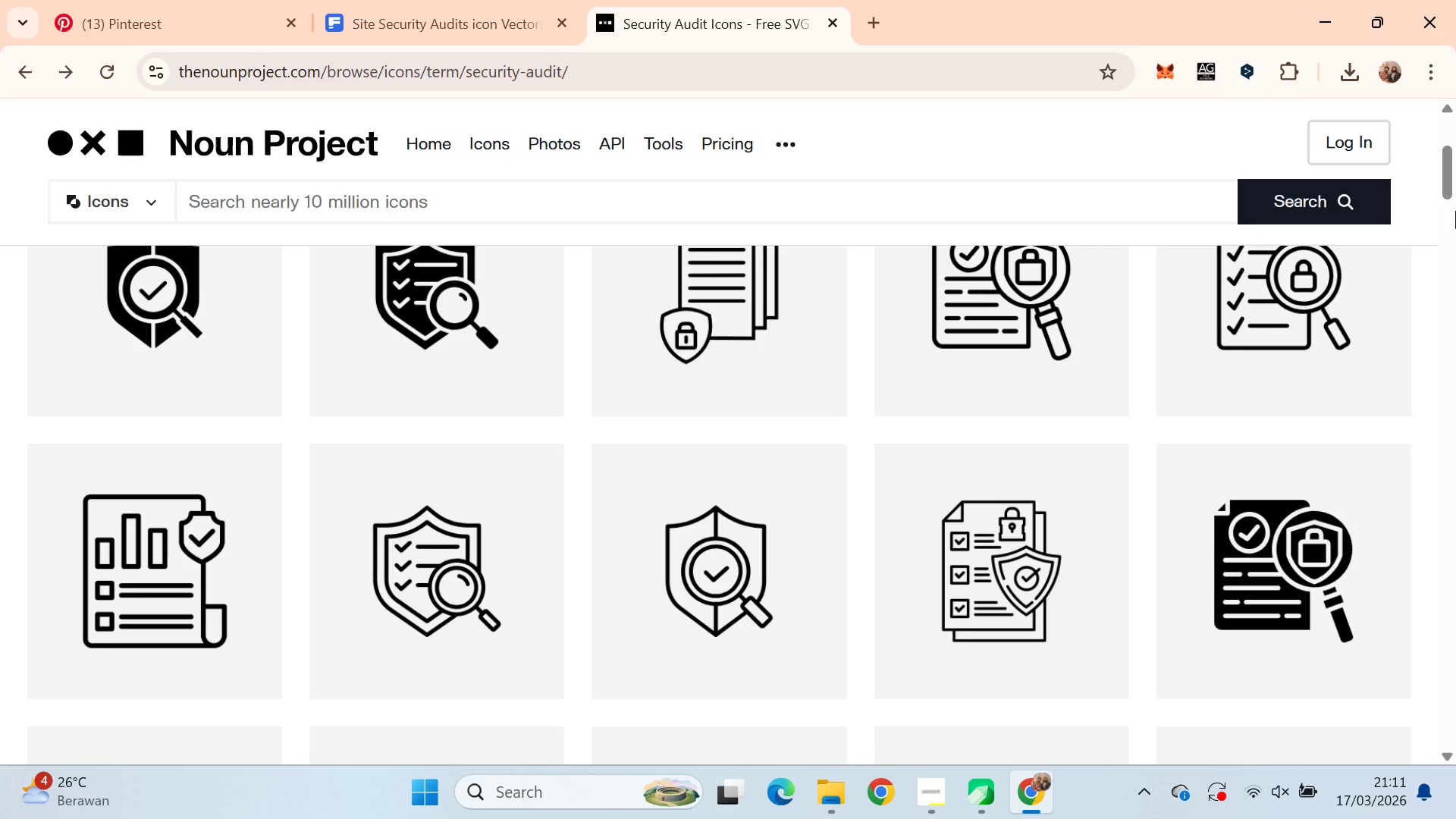 
left_click_drag(start_coordinate=[1450, 191], to_coordinate=[1454, 721])
 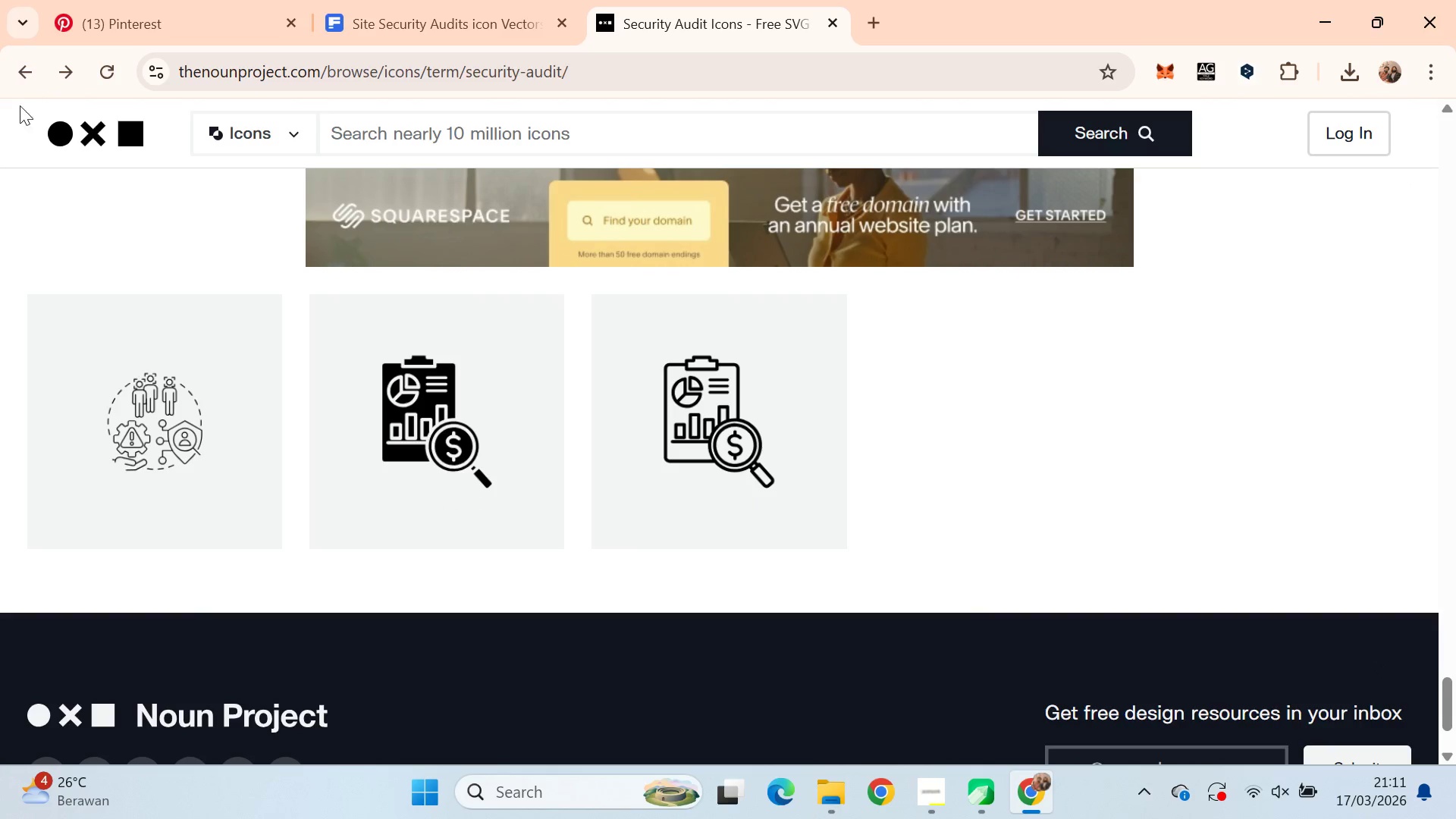 
left_click_drag(start_coordinate=[11, 58], to_coordinate=[13, 61])
 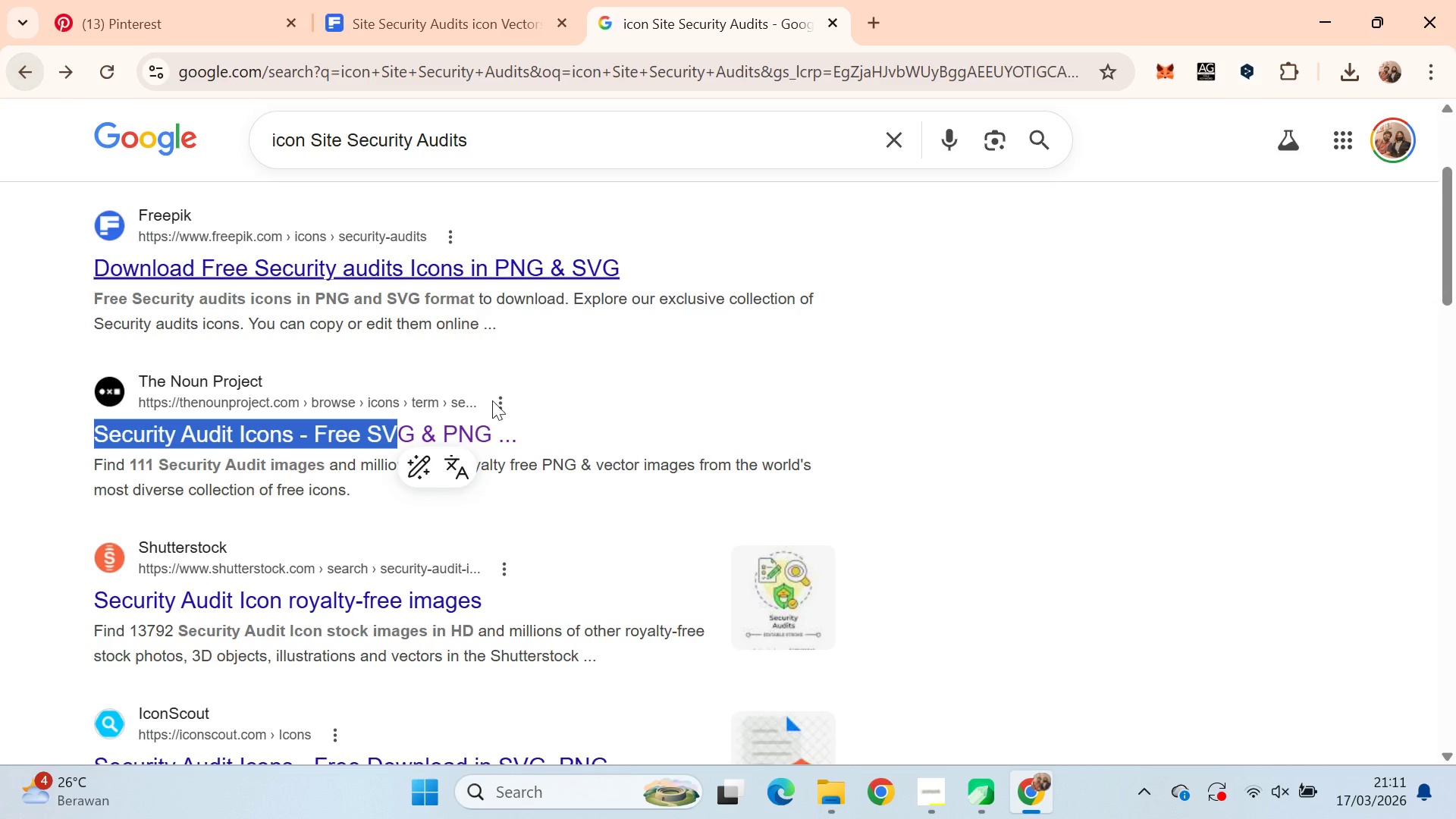 
scroll: coordinate [539, 436], scroll_direction: down, amount: 3.0
 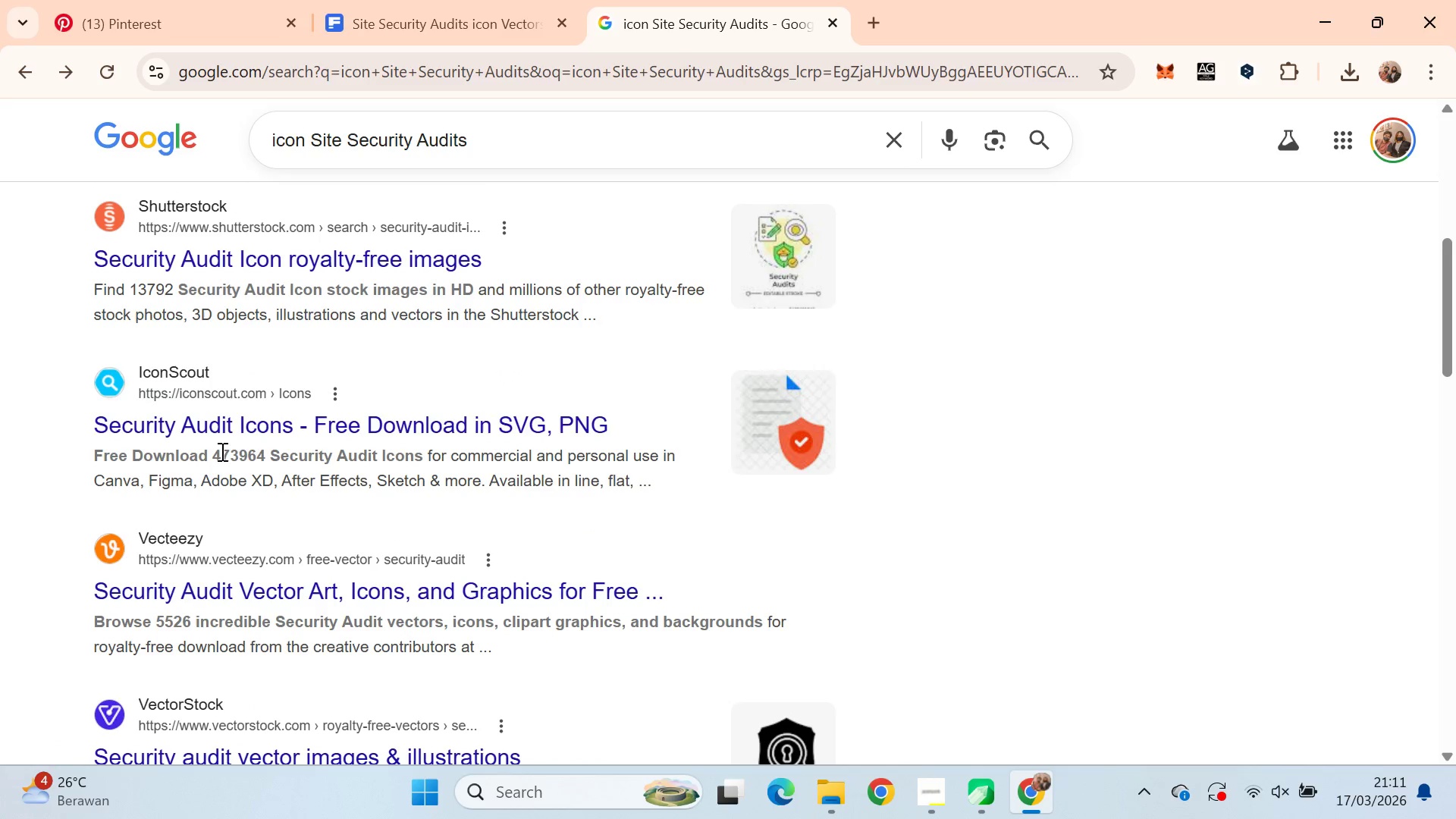 
left_click([249, 435])
 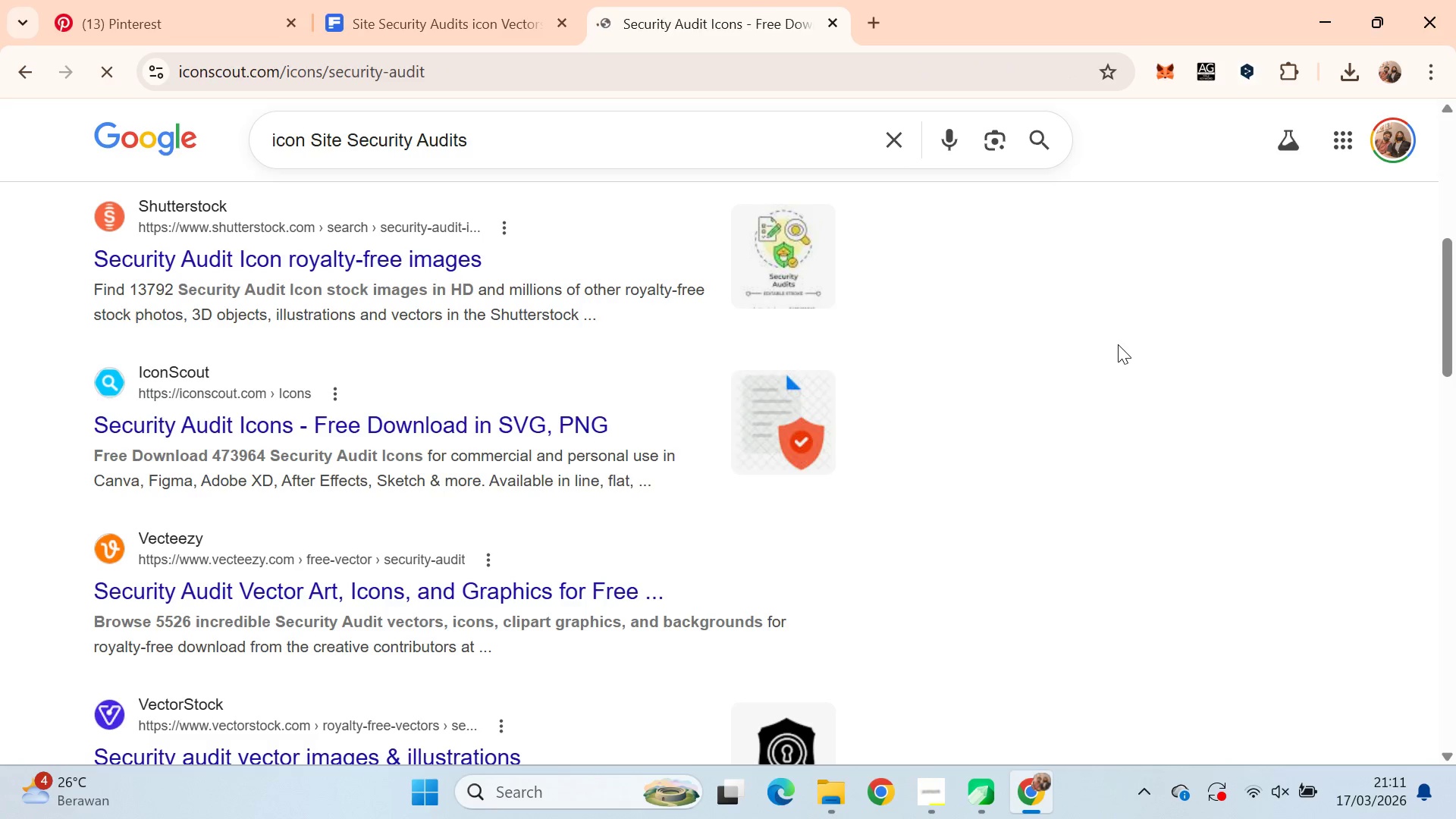 
wait(5.38)
 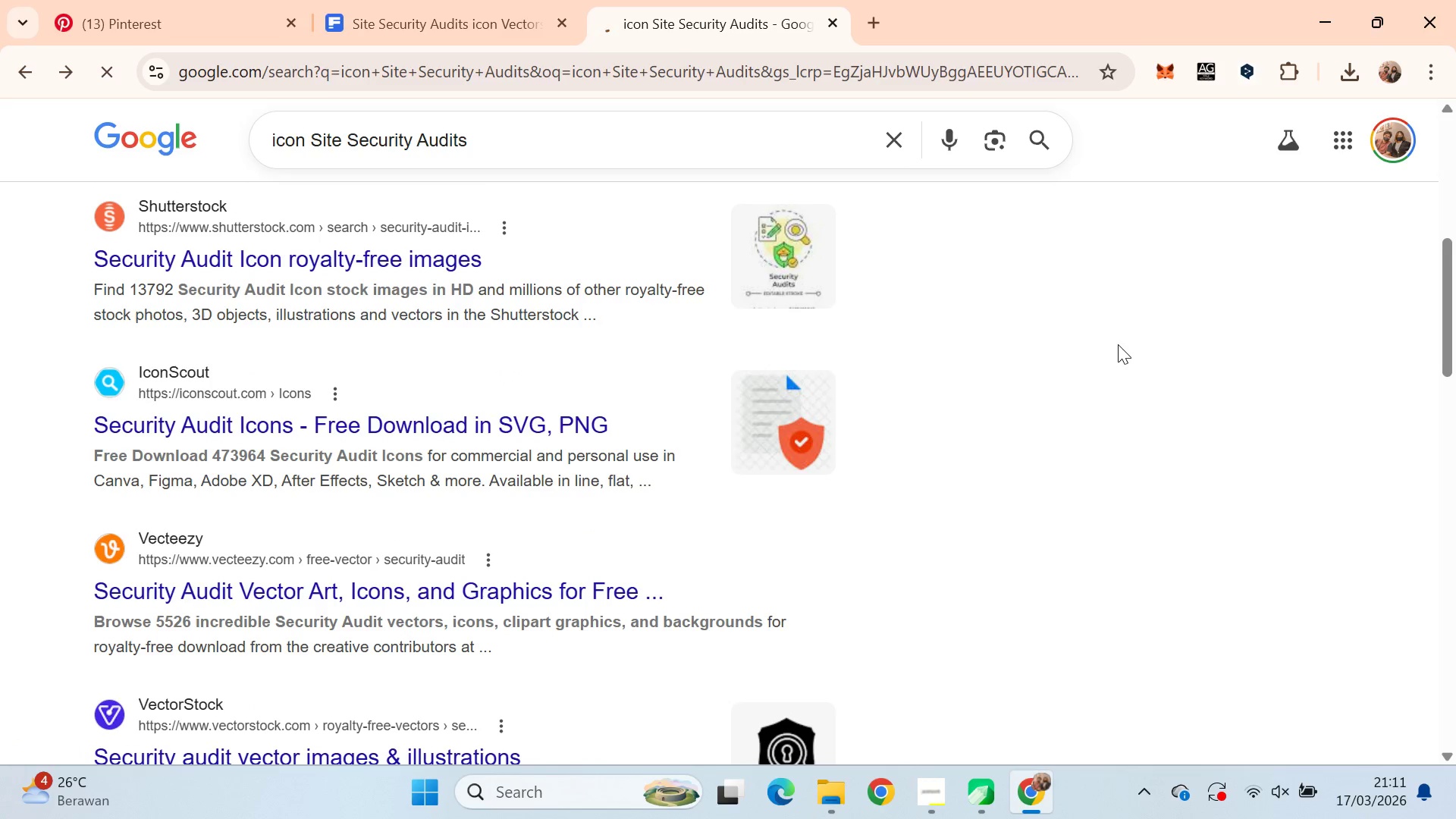 
scroll: coordinate [1148, 325], scroll_direction: down, amount: 3.0
 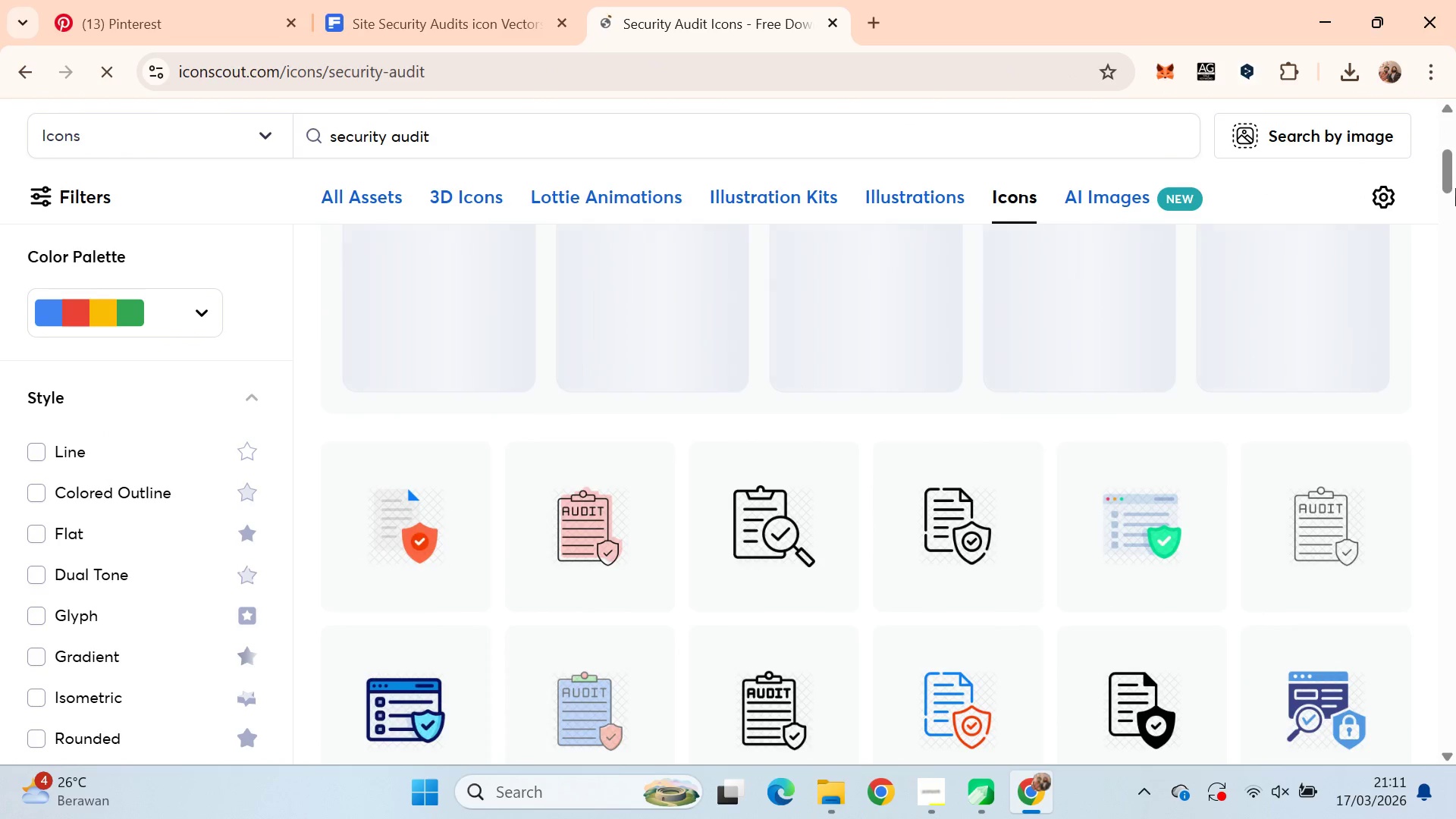 
left_click_drag(start_coordinate=[1453, 175], to_coordinate=[1455, 195])
 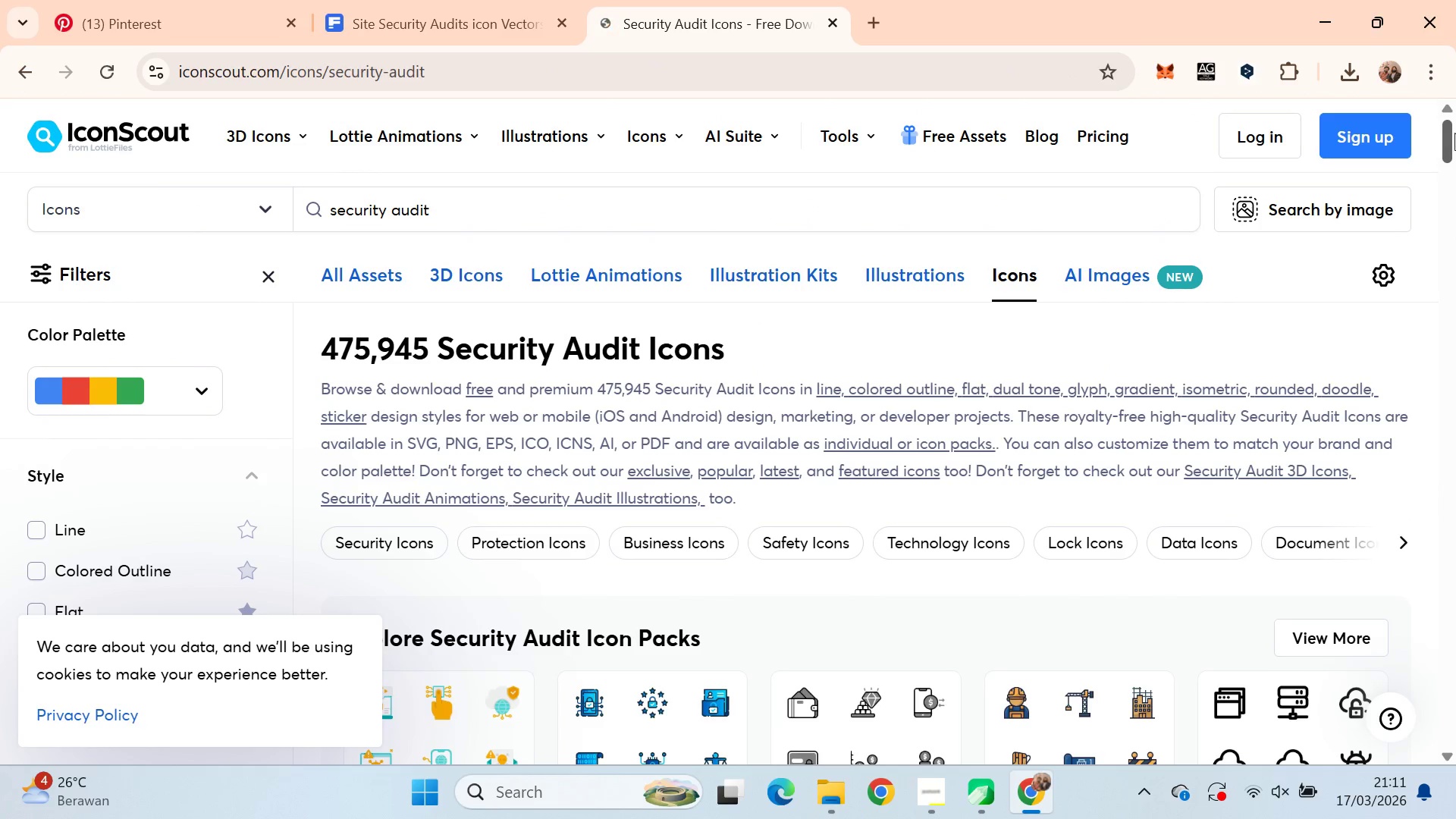 
left_click_drag(start_coordinate=[1454, 133], to_coordinate=[1455, 175])
 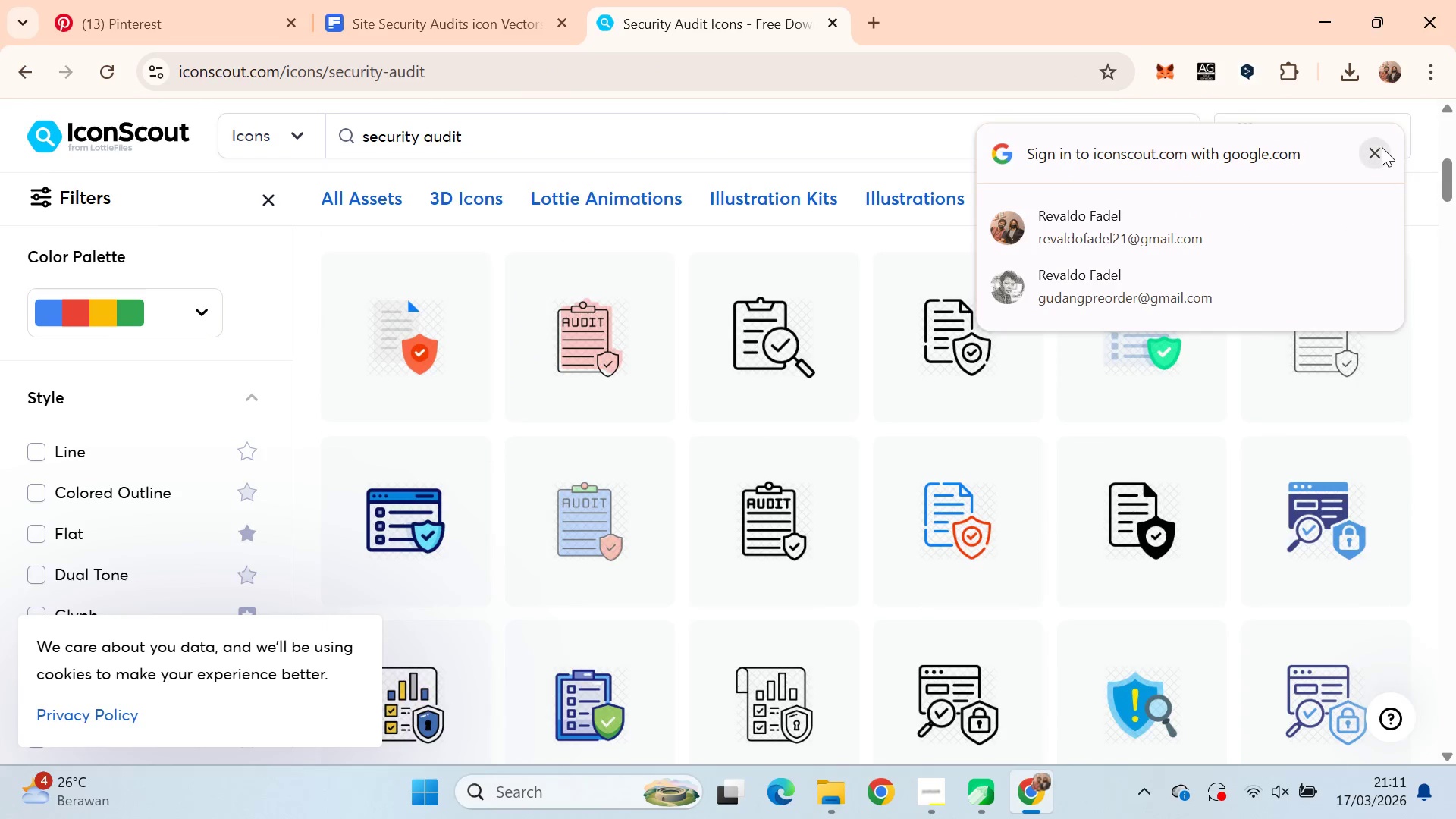 
left_click([1382, 147])
 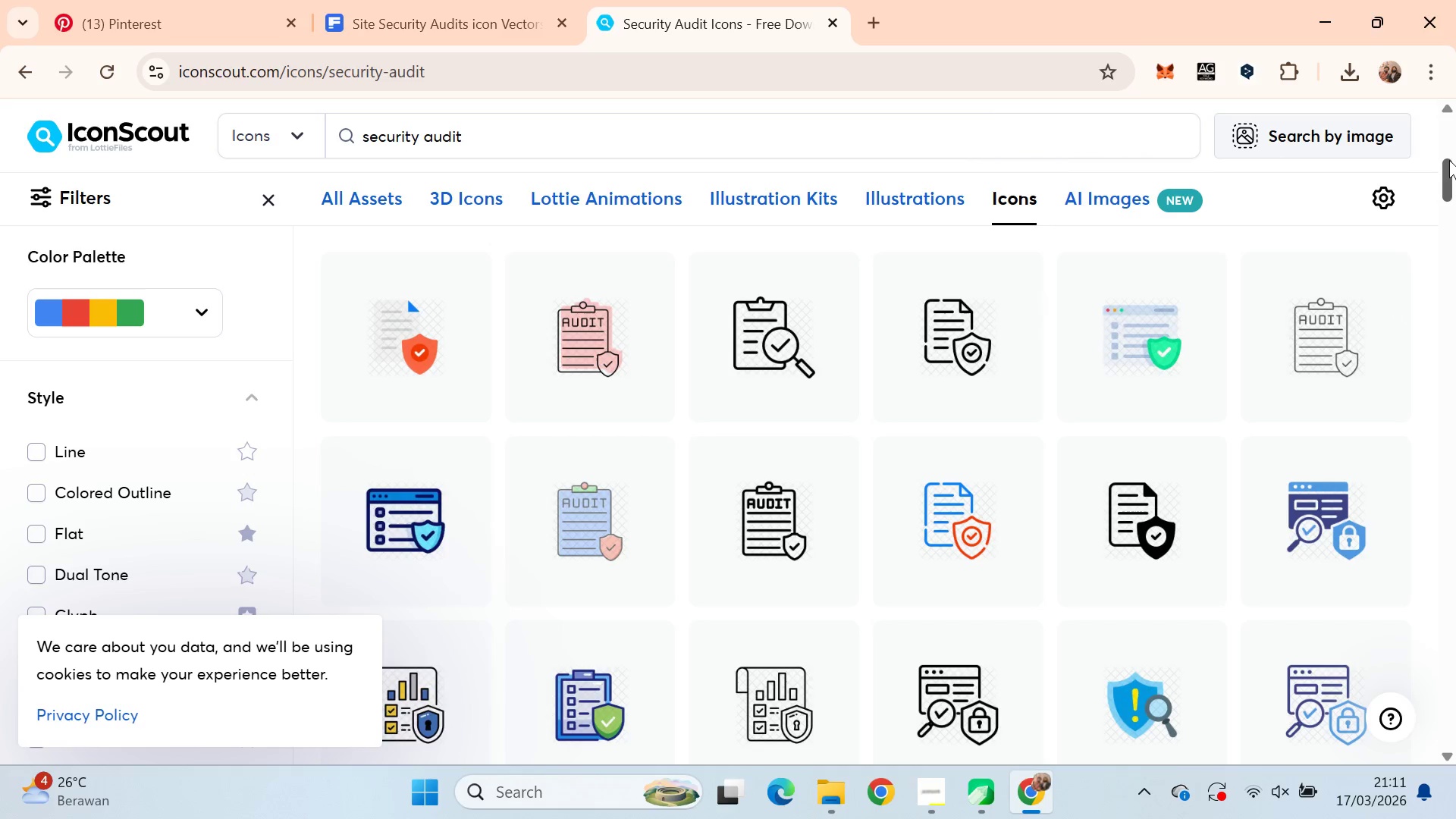 
left_click_drag(start_coordinate=[1449, 161], to_coordinate=[1454, 154])
 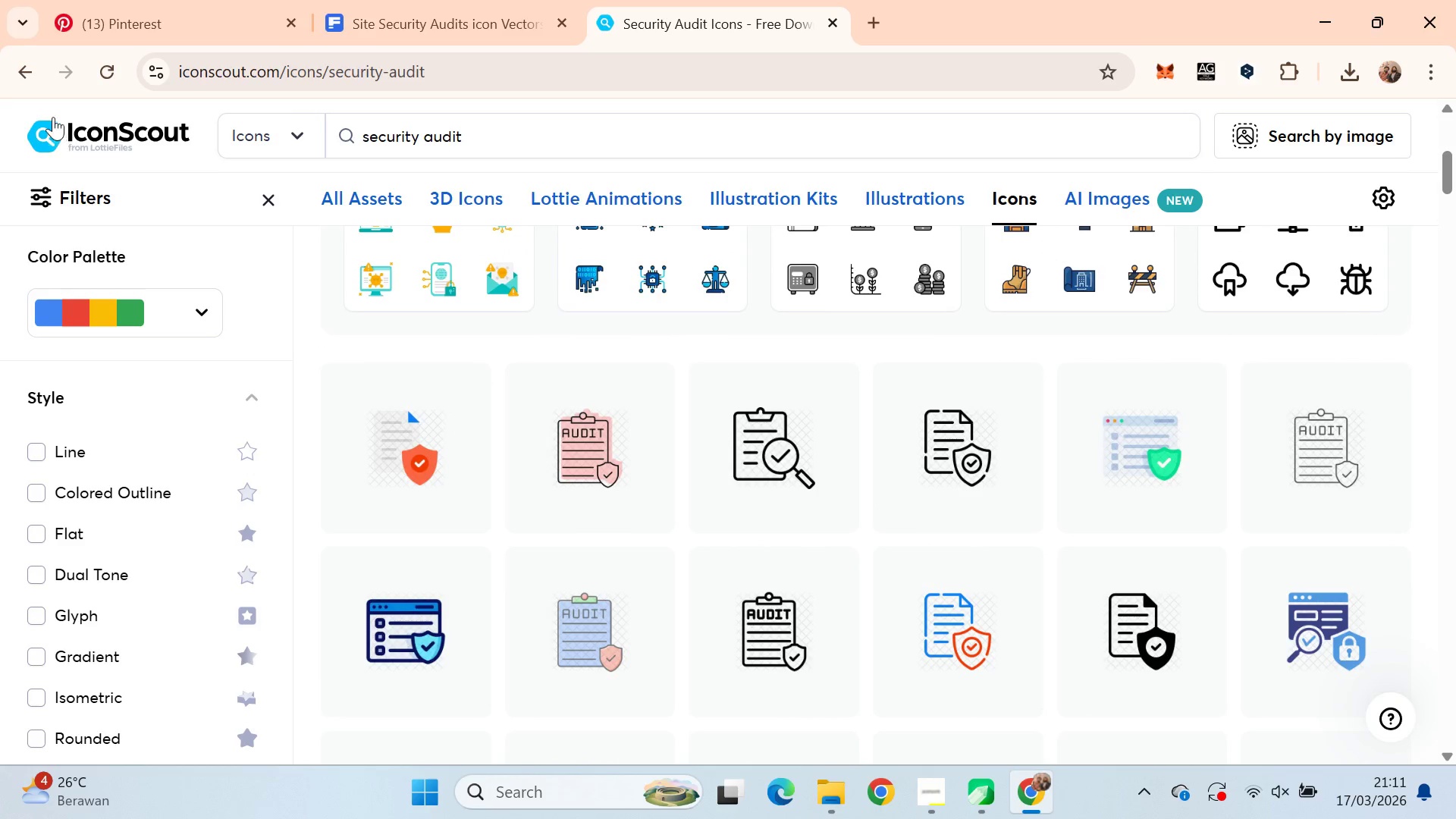 
left_click([42, 67])
 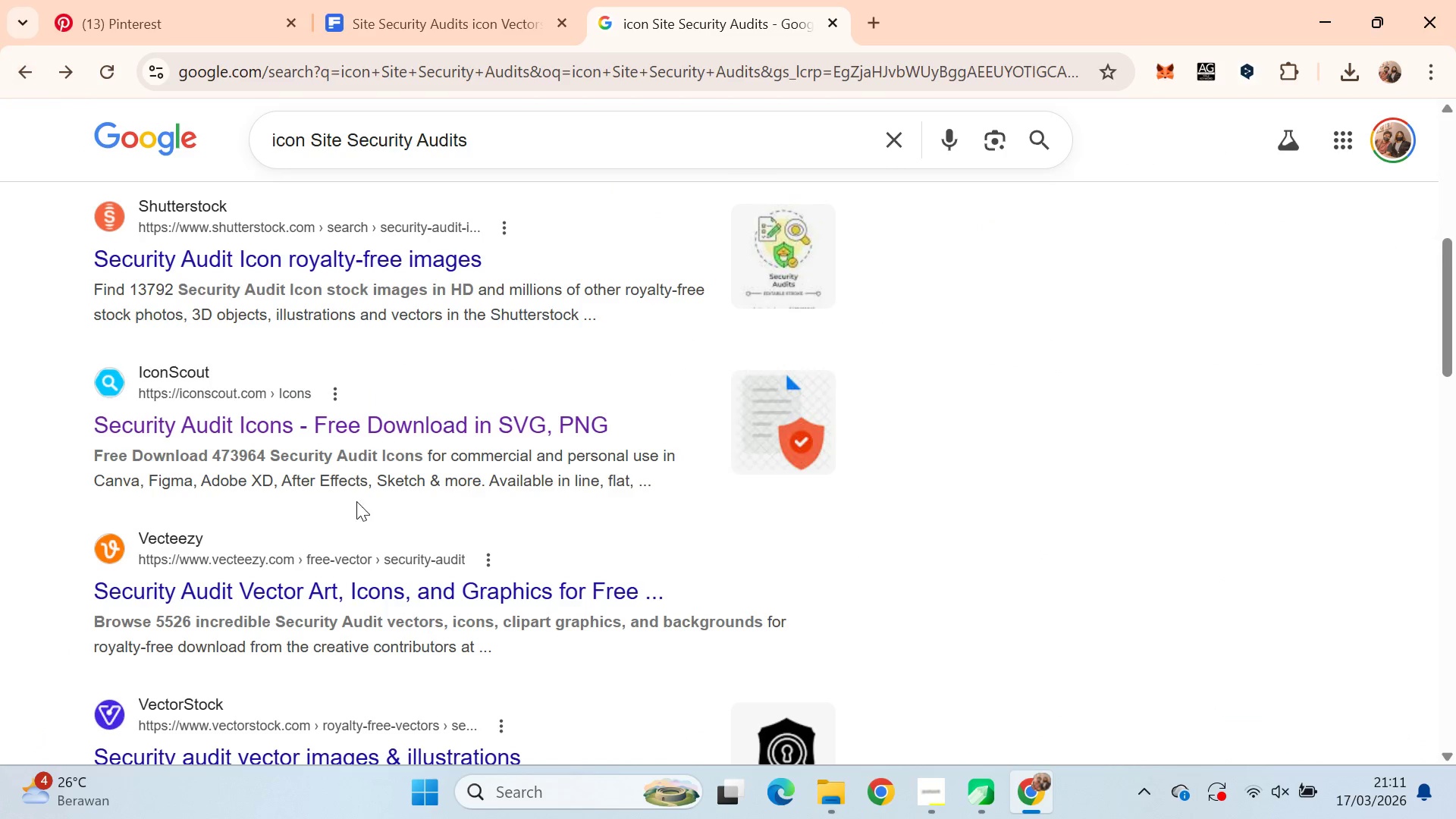 
scroll: coordinate [371, 491], scroll_direction: up, amount: 4.0
 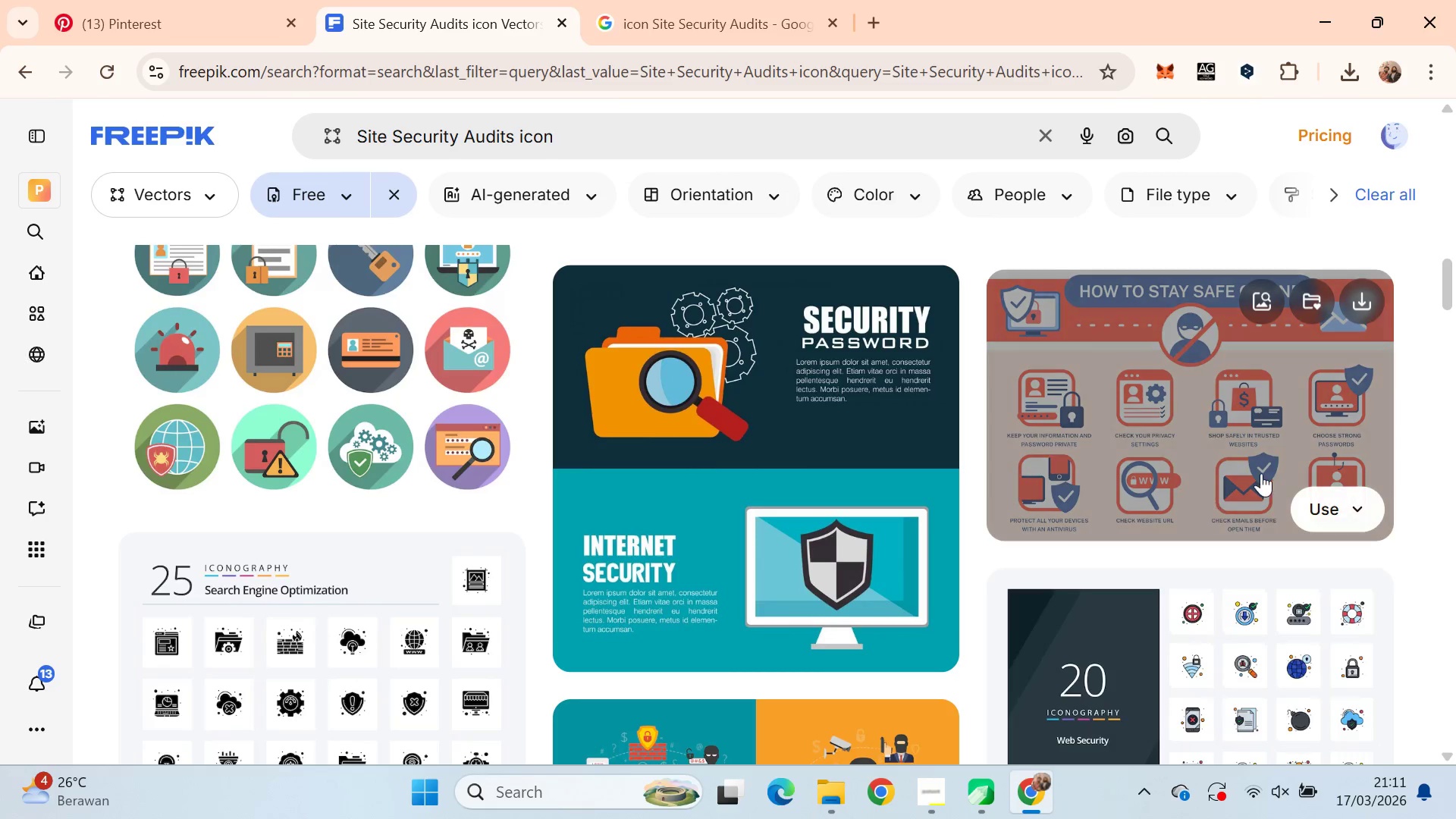 
left_click_drag(start_coordinate=[1453, 279], to_coordinate=[1455, 634])
 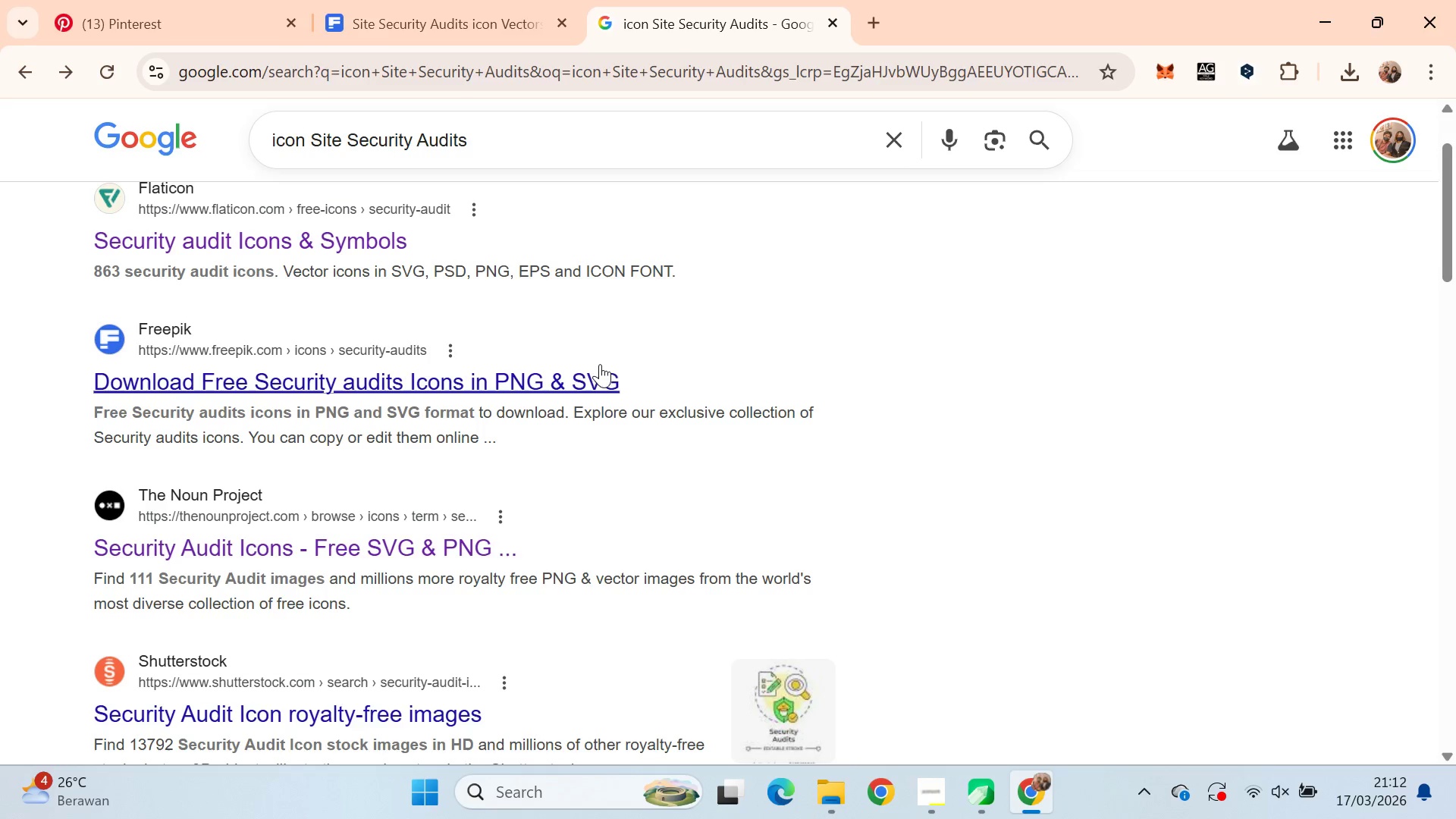 
scroll: coordinate [623, 357], scroll_direction: down, amount: 9.0
 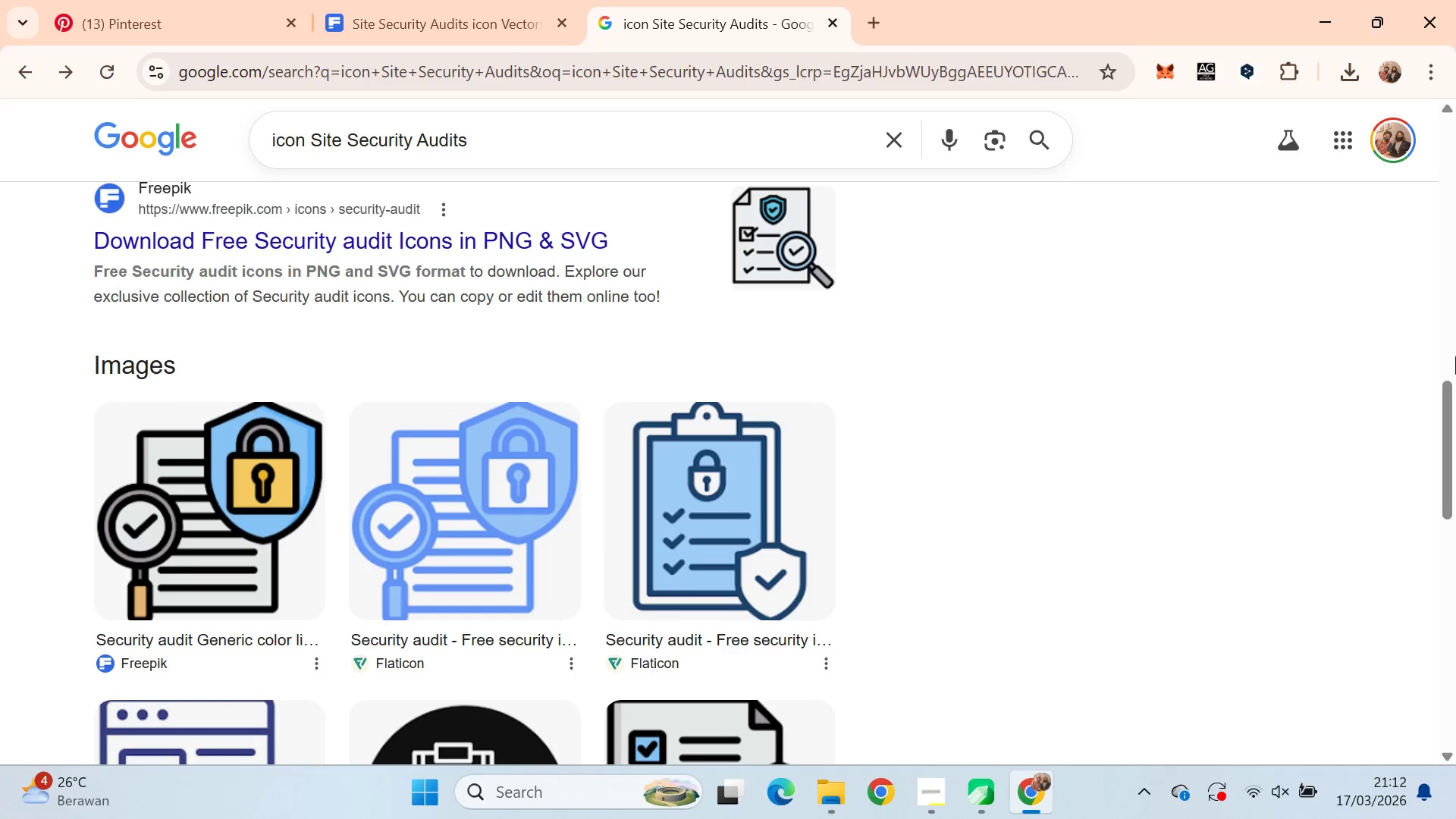 
left_click_drag(start_coordinate=[1455, 419], to_coordinate=[1455, 158])
 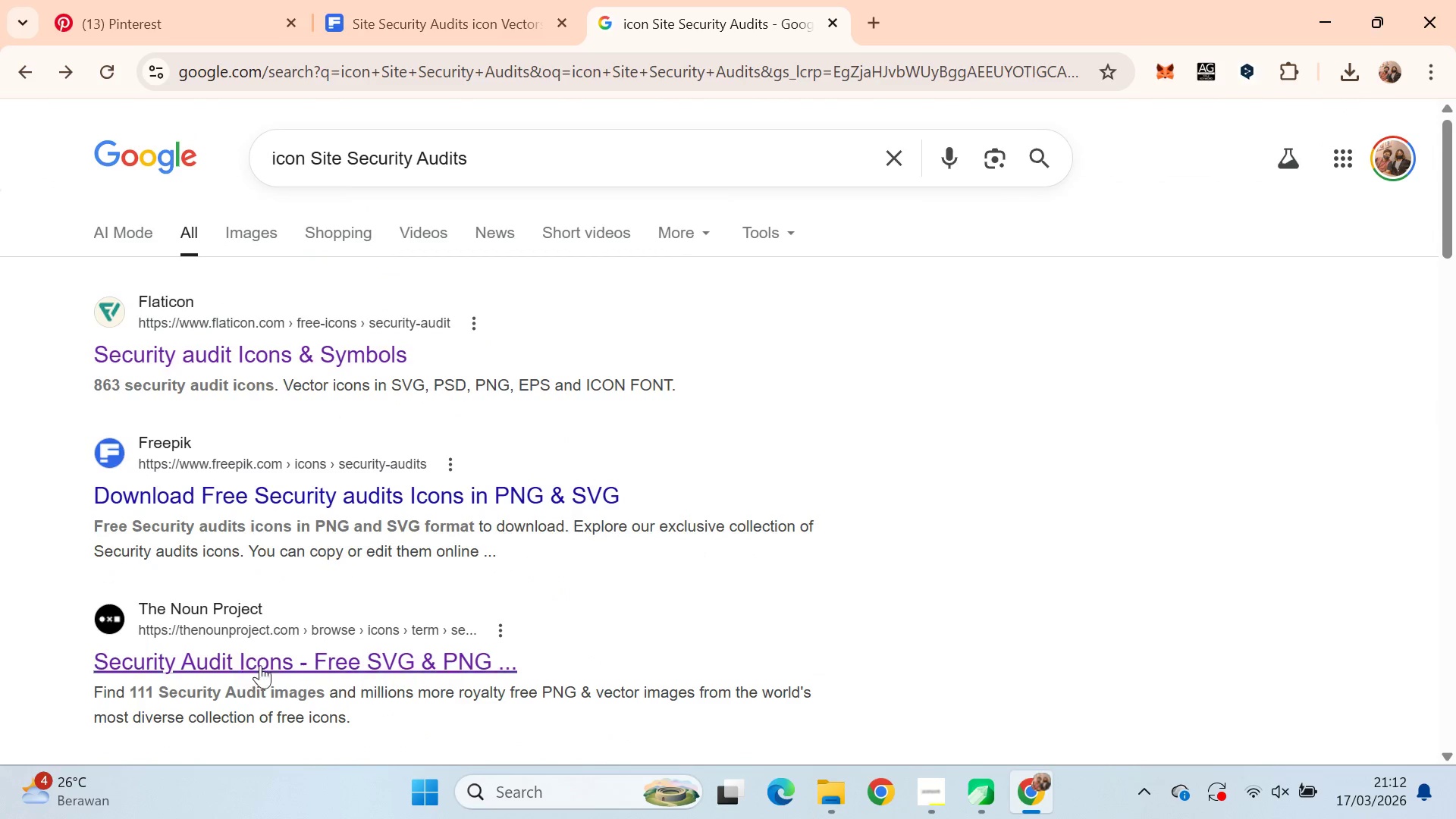 
left_click([265, 657])
 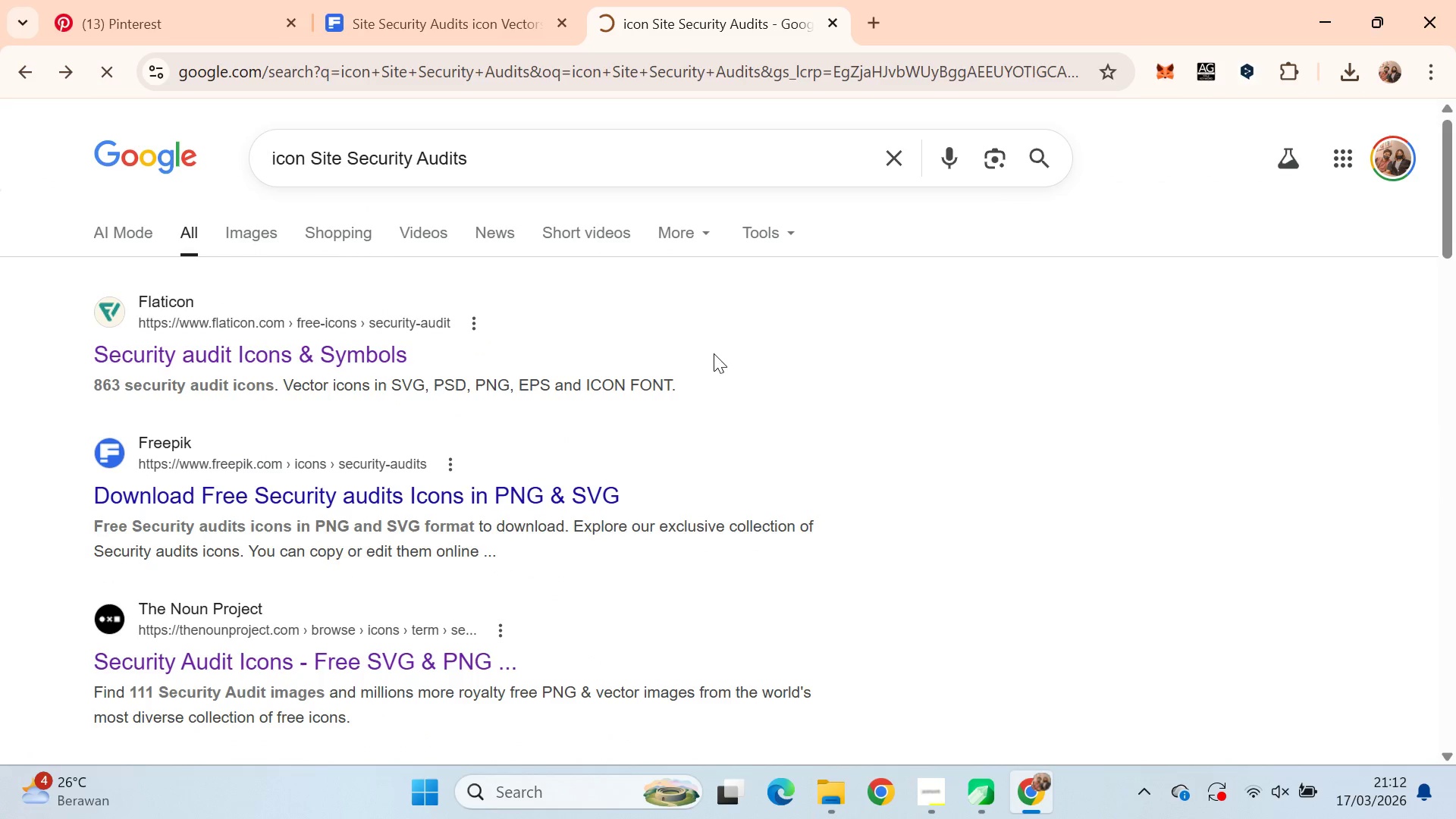 
right_click([369, 338])
 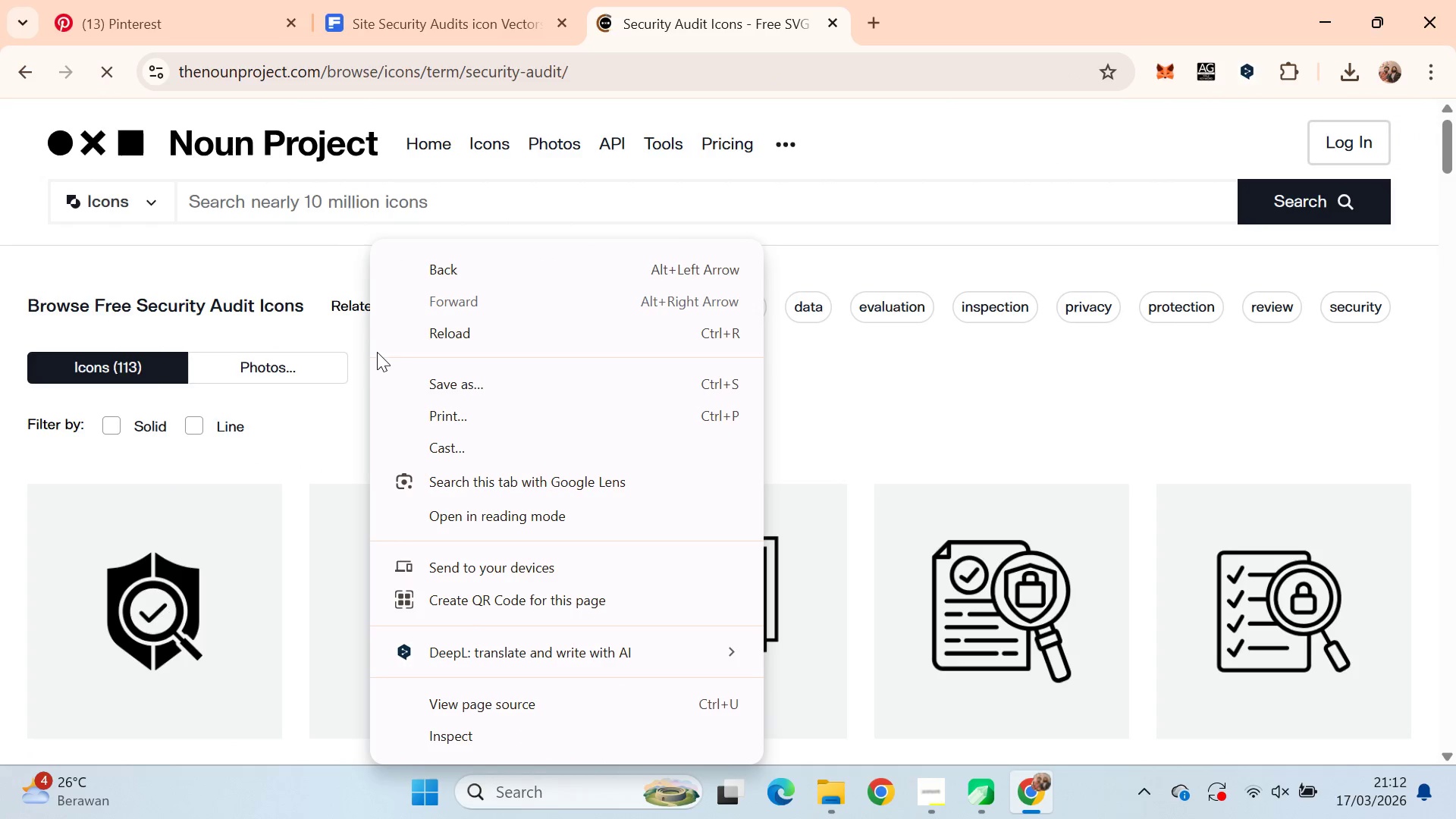 
left_click([339, 340])
 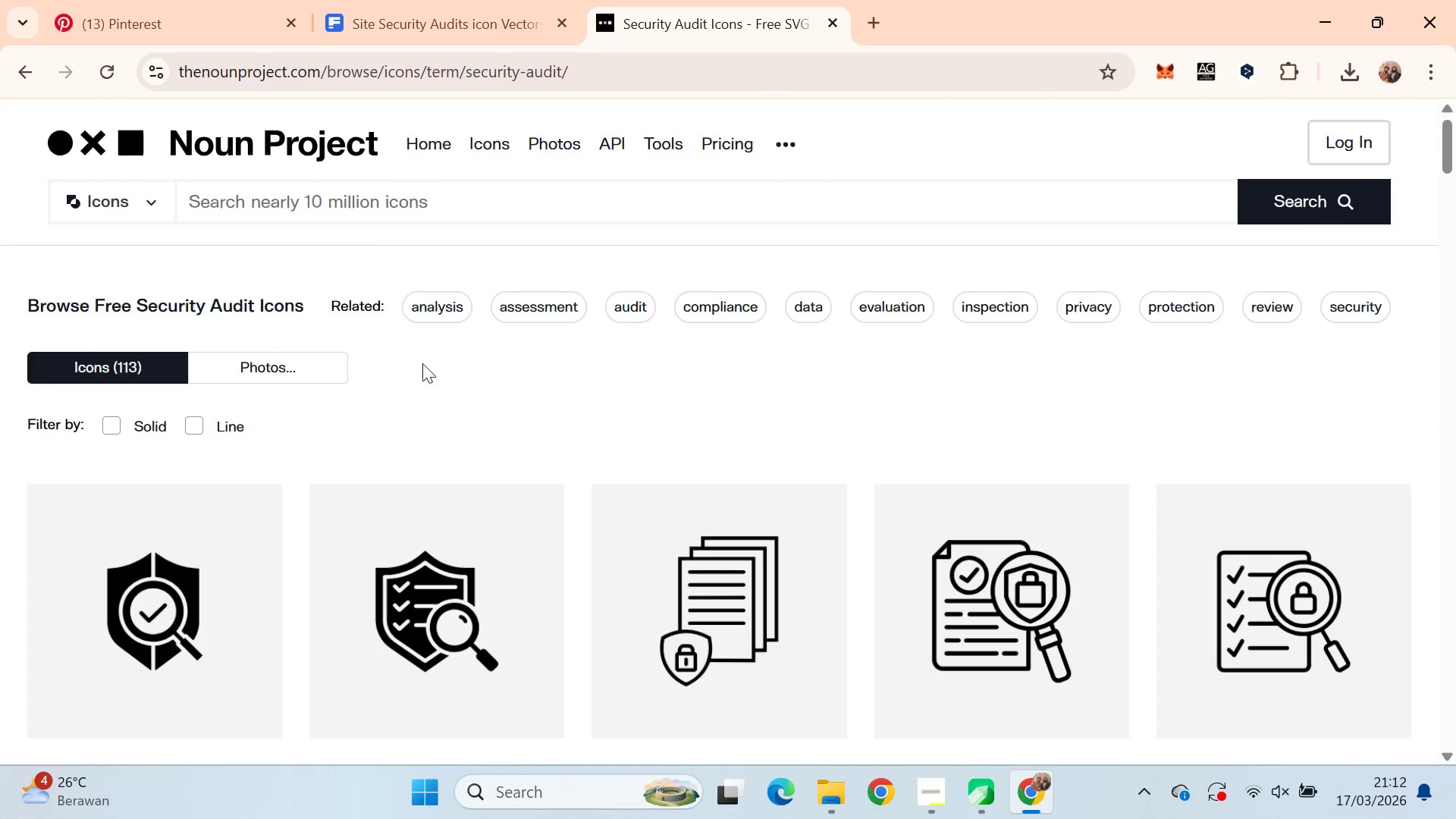 
scroll: coordinate [1200, 337], scroll_direction: down, amount: 9.0
 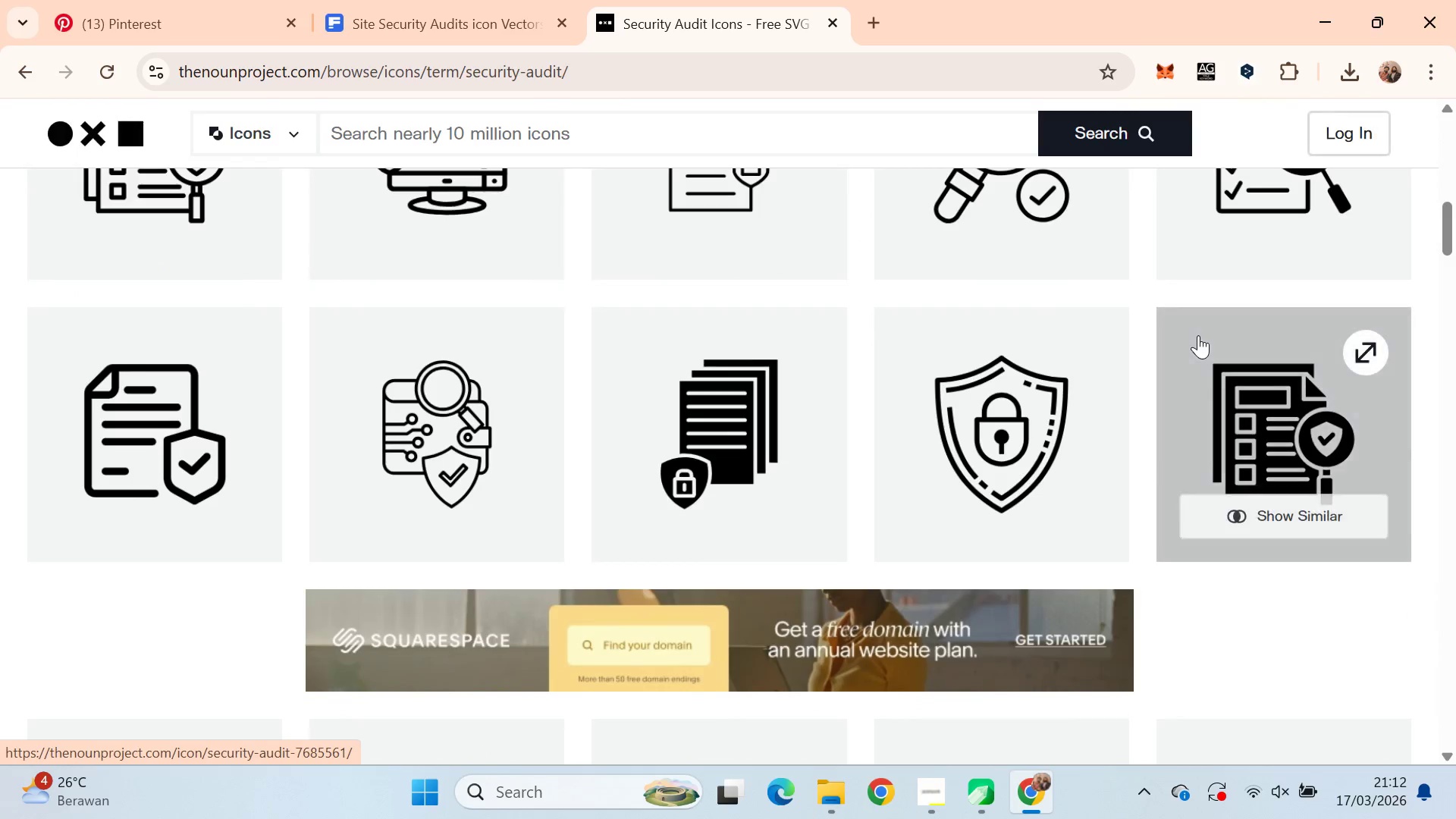 
scroll: coordinate [1199, 333], scroll_direction: up, amount: 3.0
 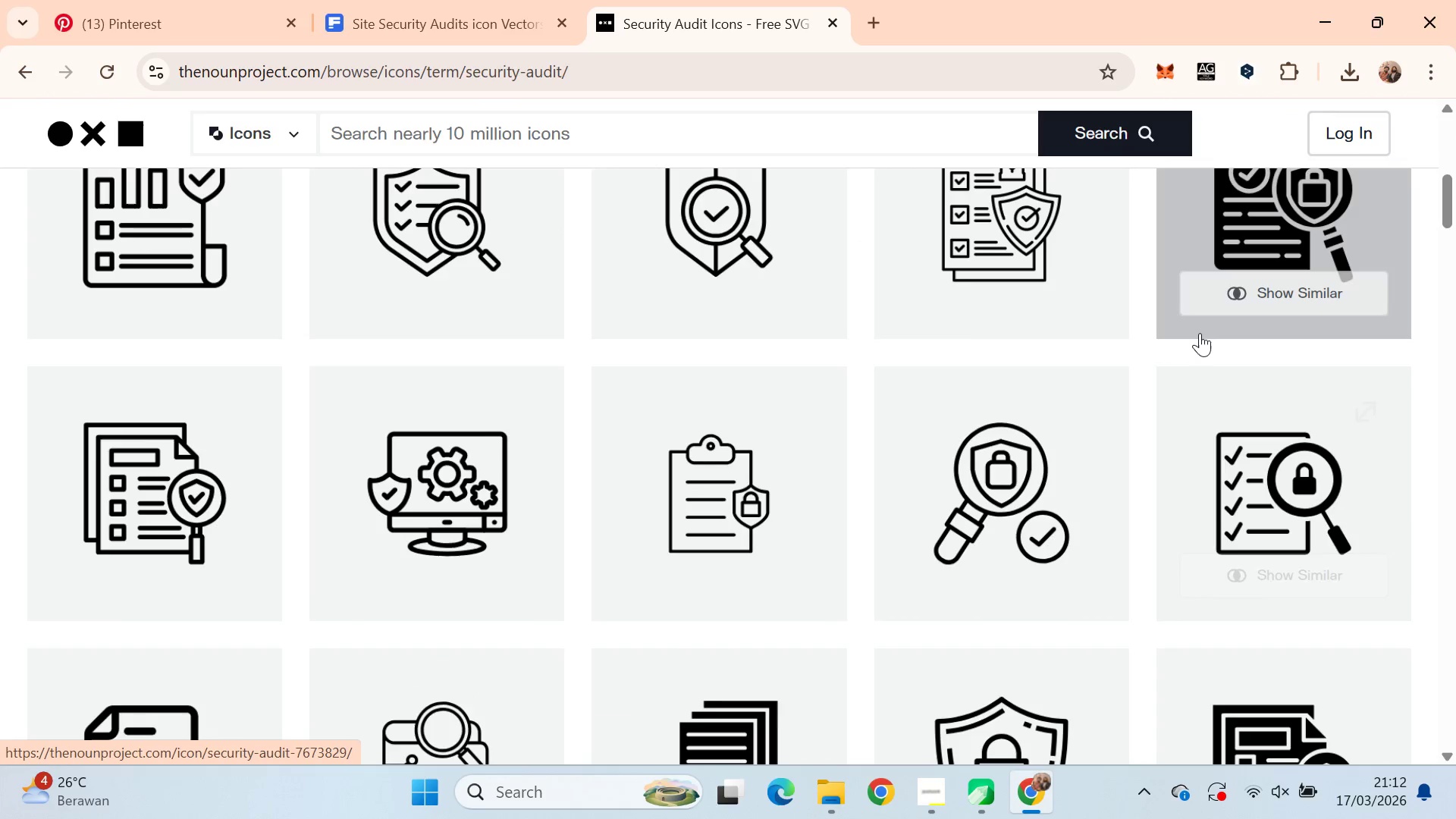 
scroll: coordinate [1207, 333], scroll_direction: down, amount: 2.0
 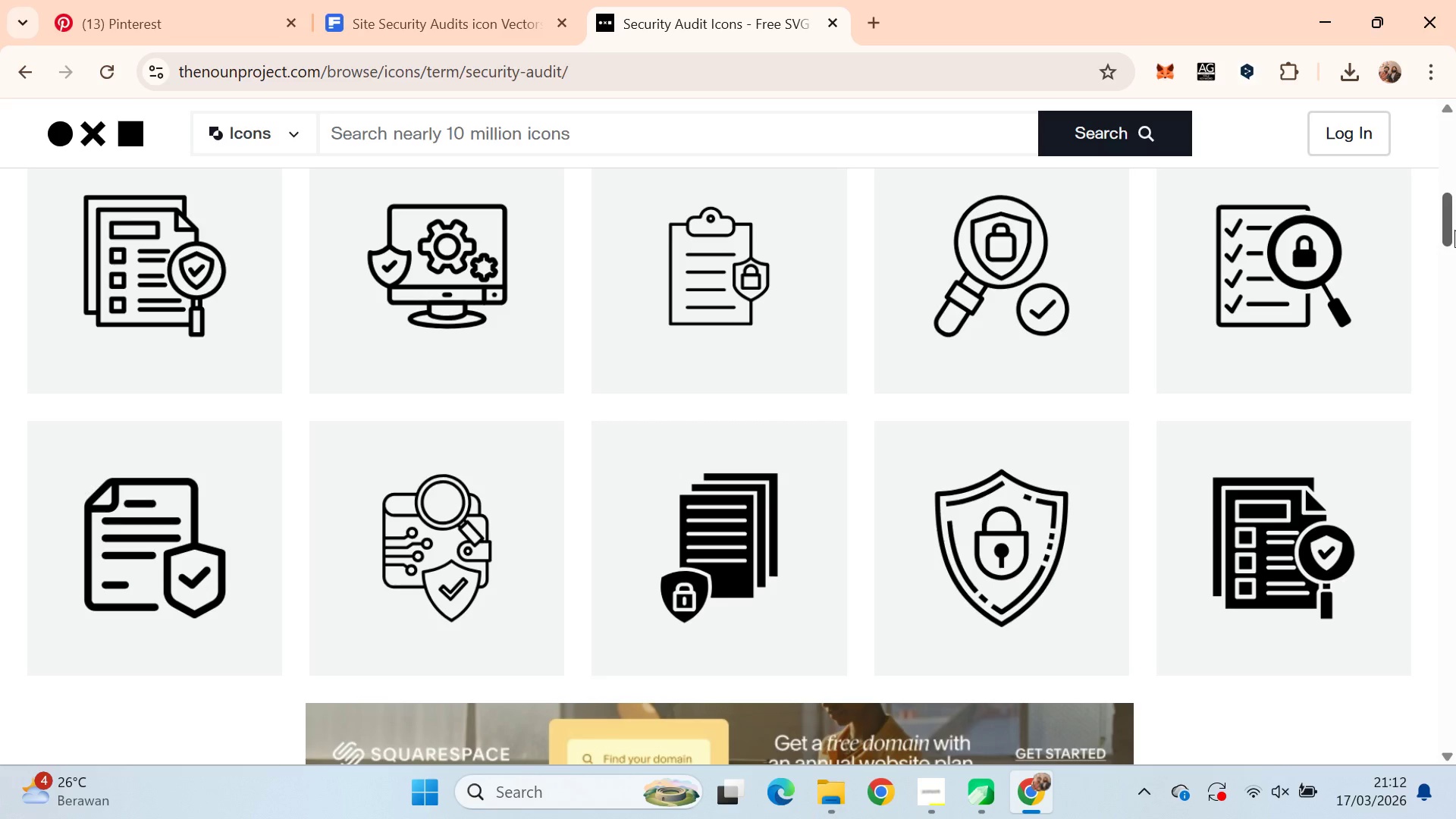 
left_click_drag(start_coordinate=[1455, 229], to_coordinate=[1455, 205])
 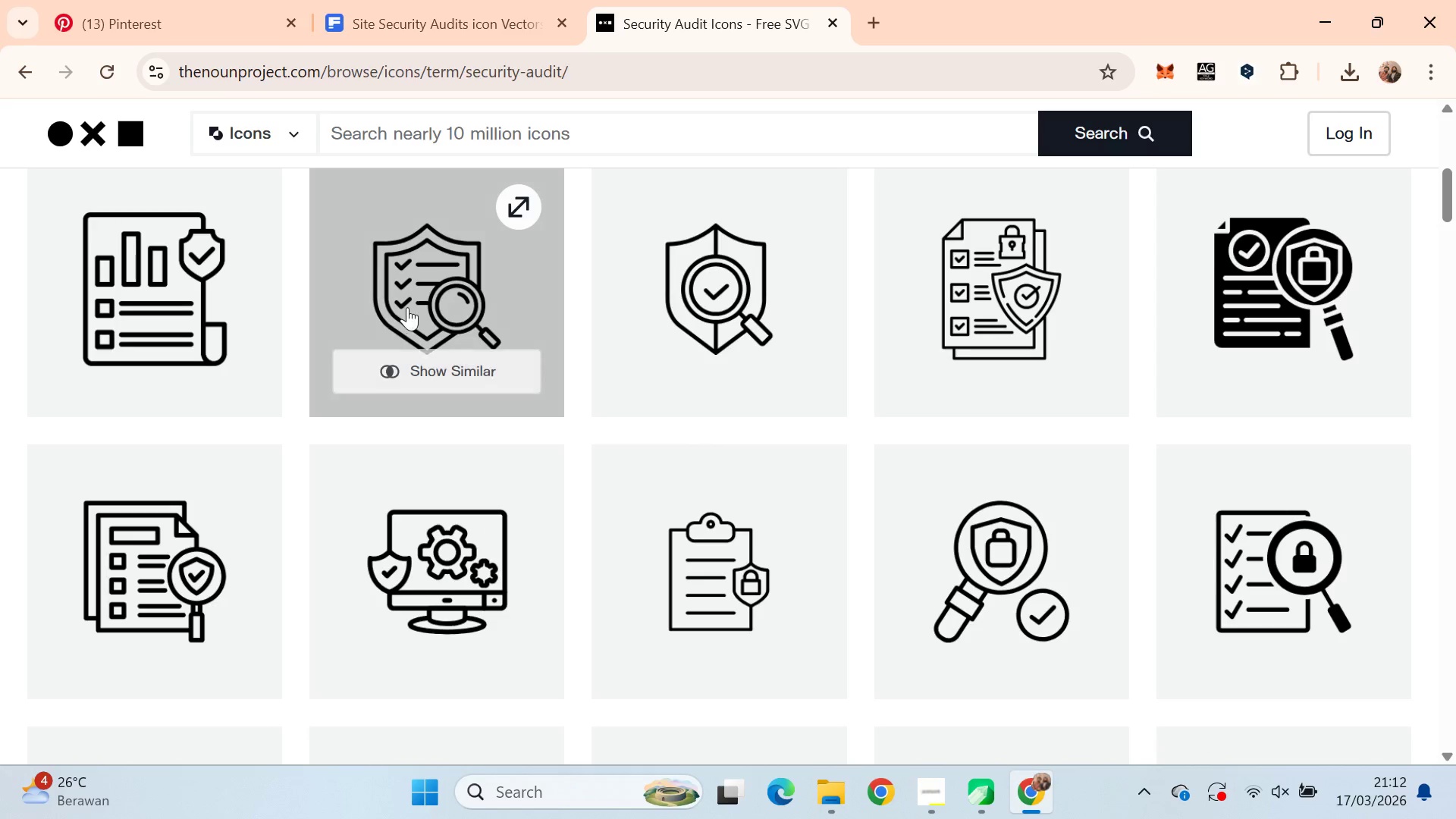 
left_click([427, 296])
 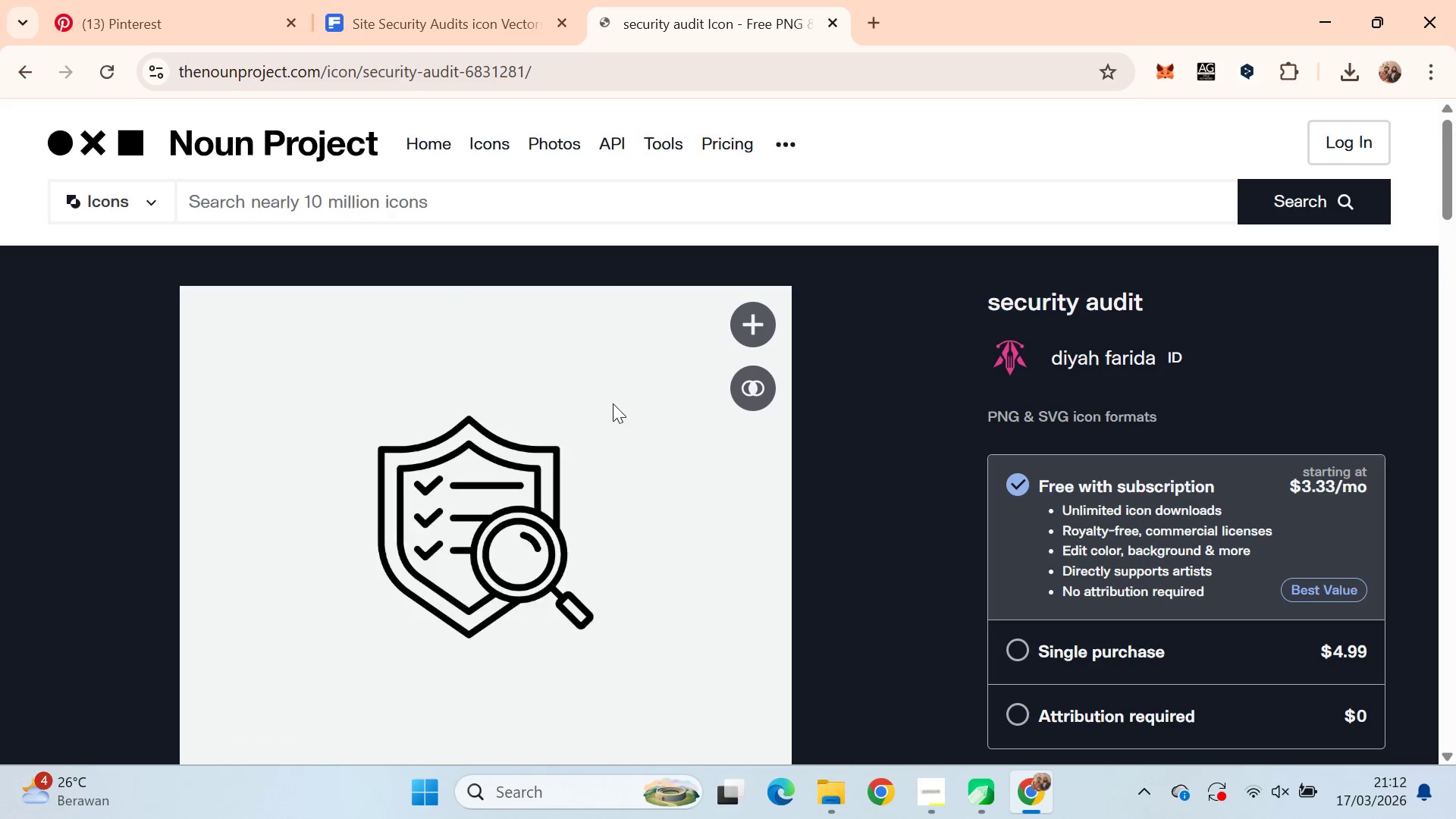 
scroll: coordinate [566, 355], scroll_direction: down, amount: 4.0
 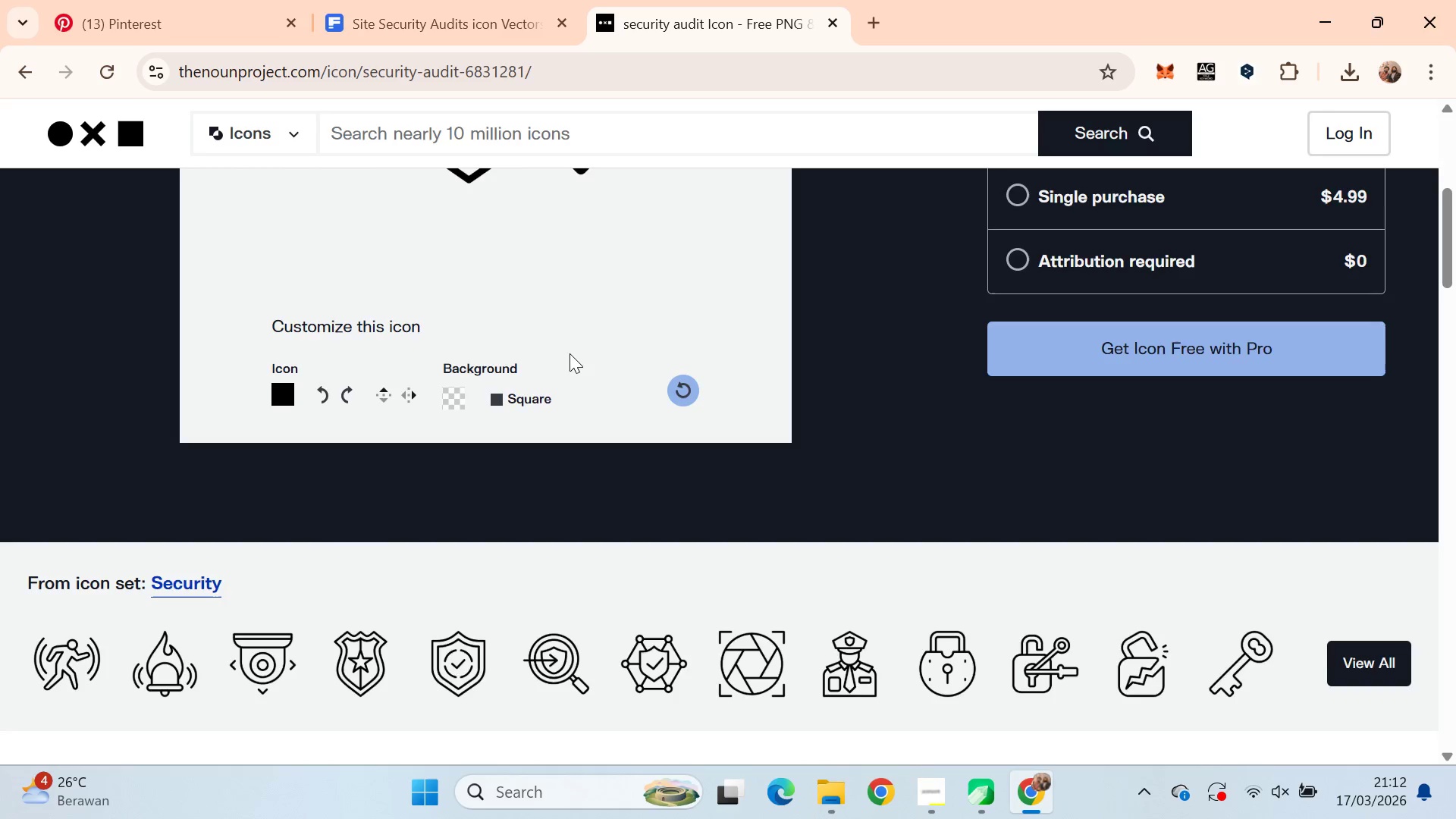 
scroll: coordinate [572, 351], scroll_direction: up, amount: 2.0
 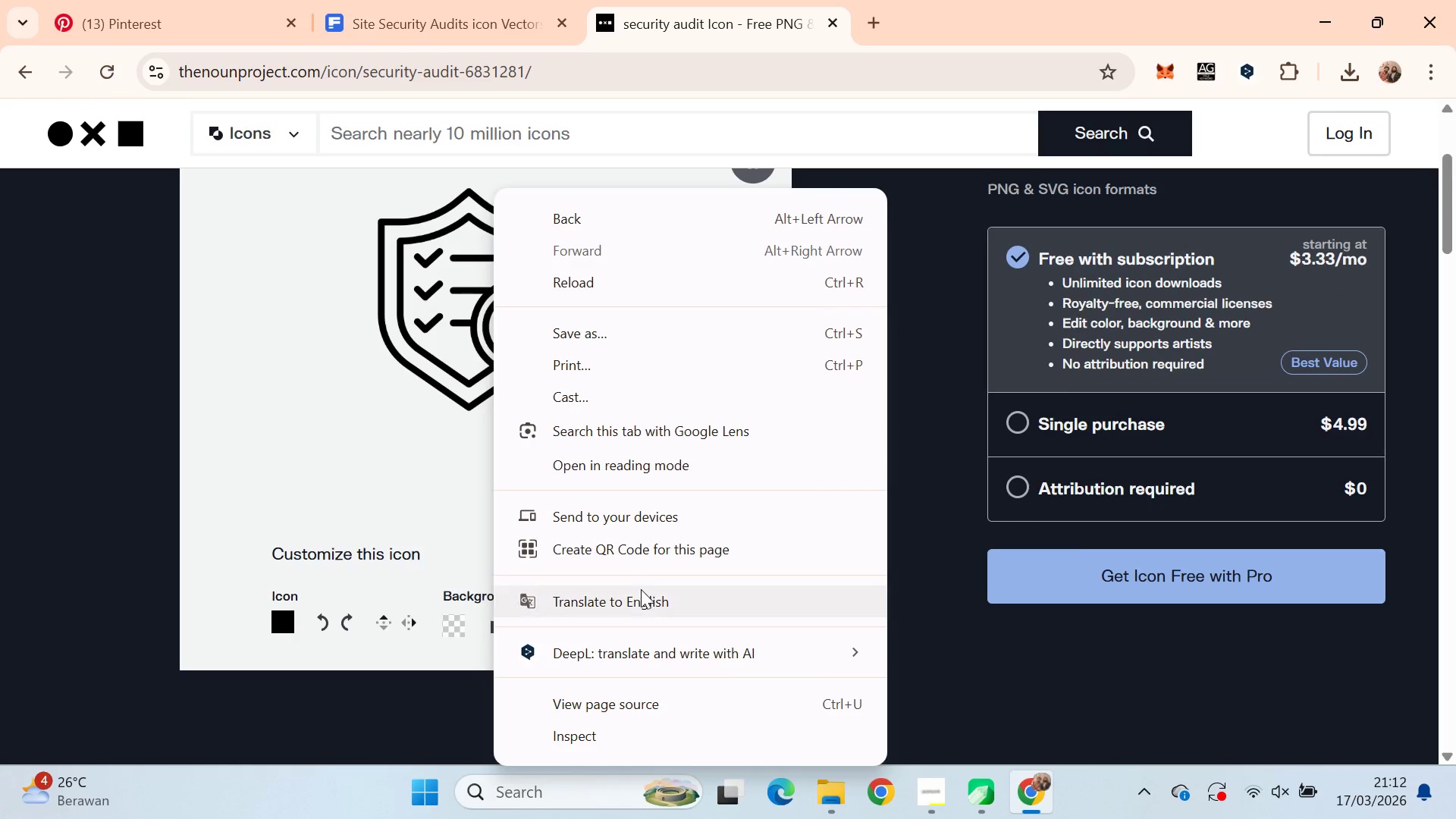 
left_click([936, 364])
 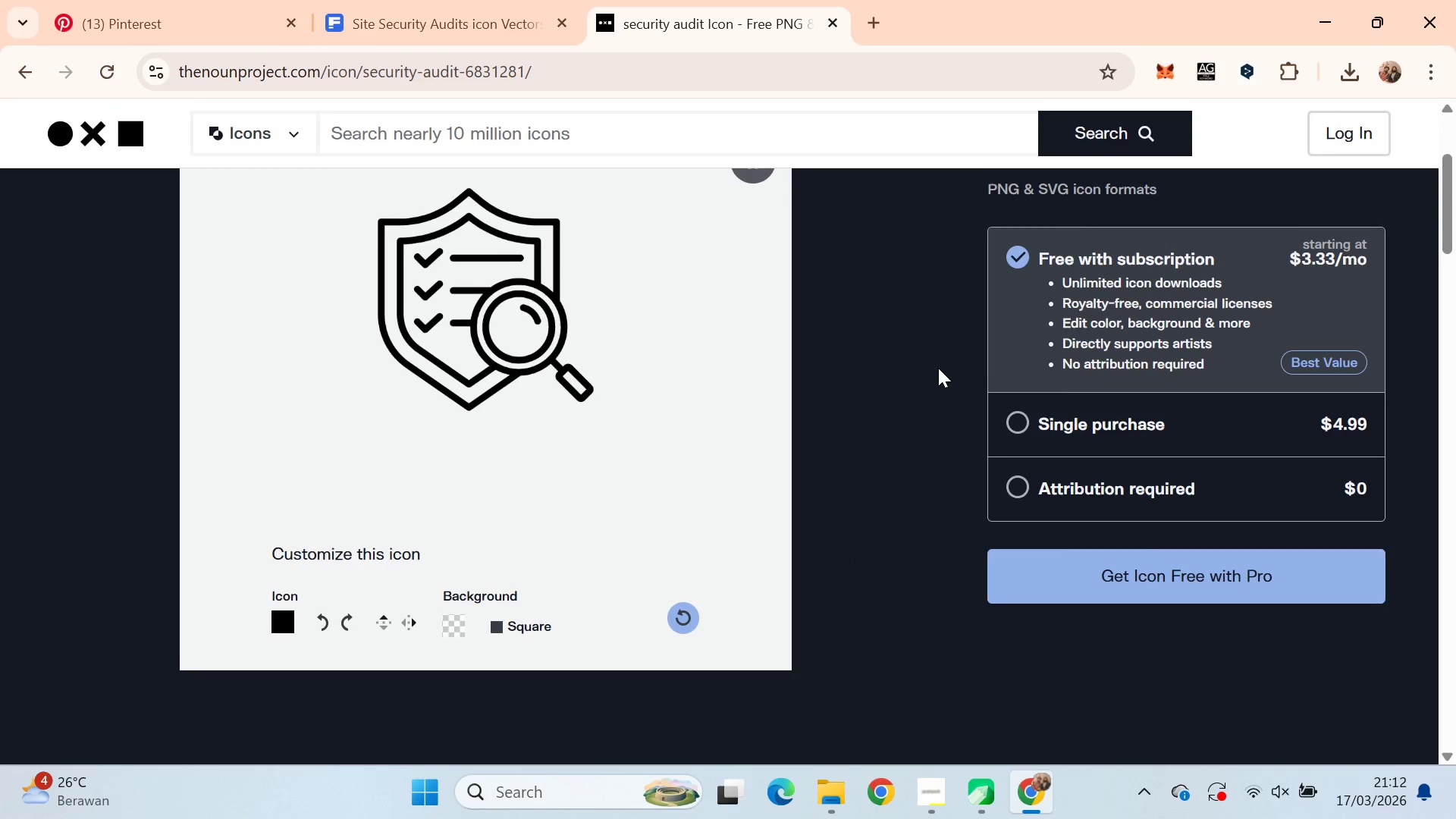 
scroll: coordinate [941, 371], scroll_direction: up, amount: 3.0
 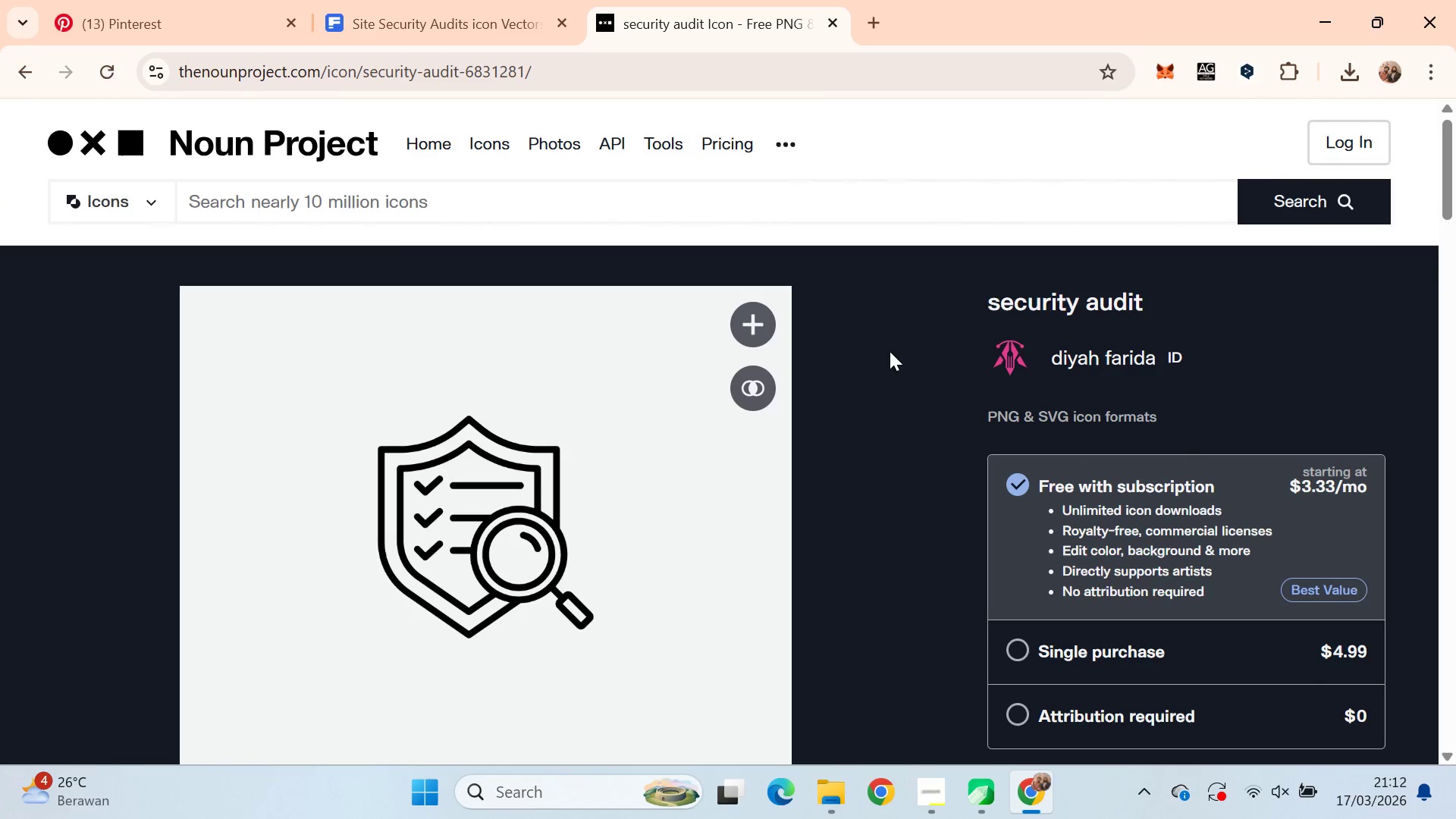 
key(Control+ControlLeft)
 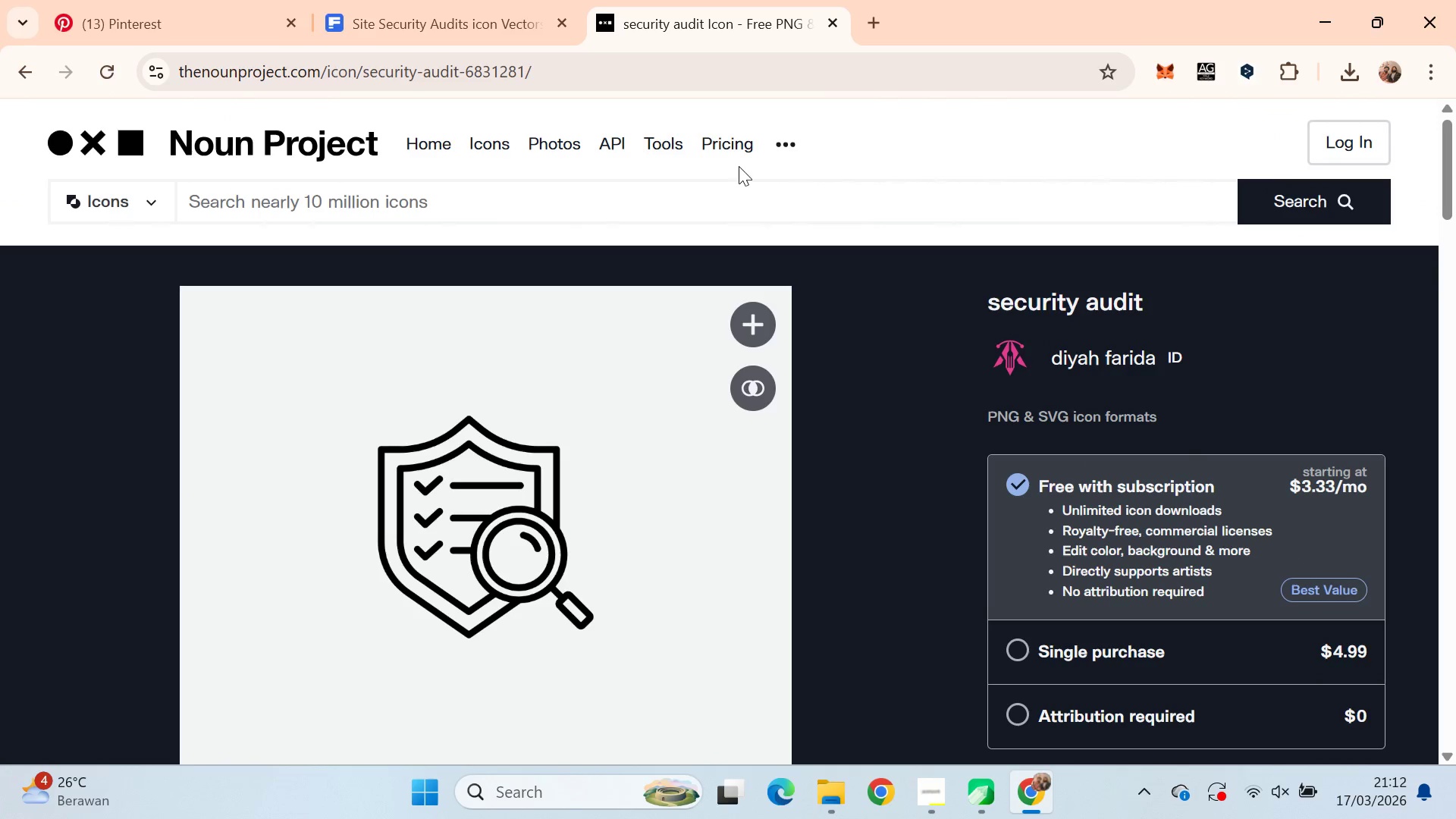 
key(Control+W)
 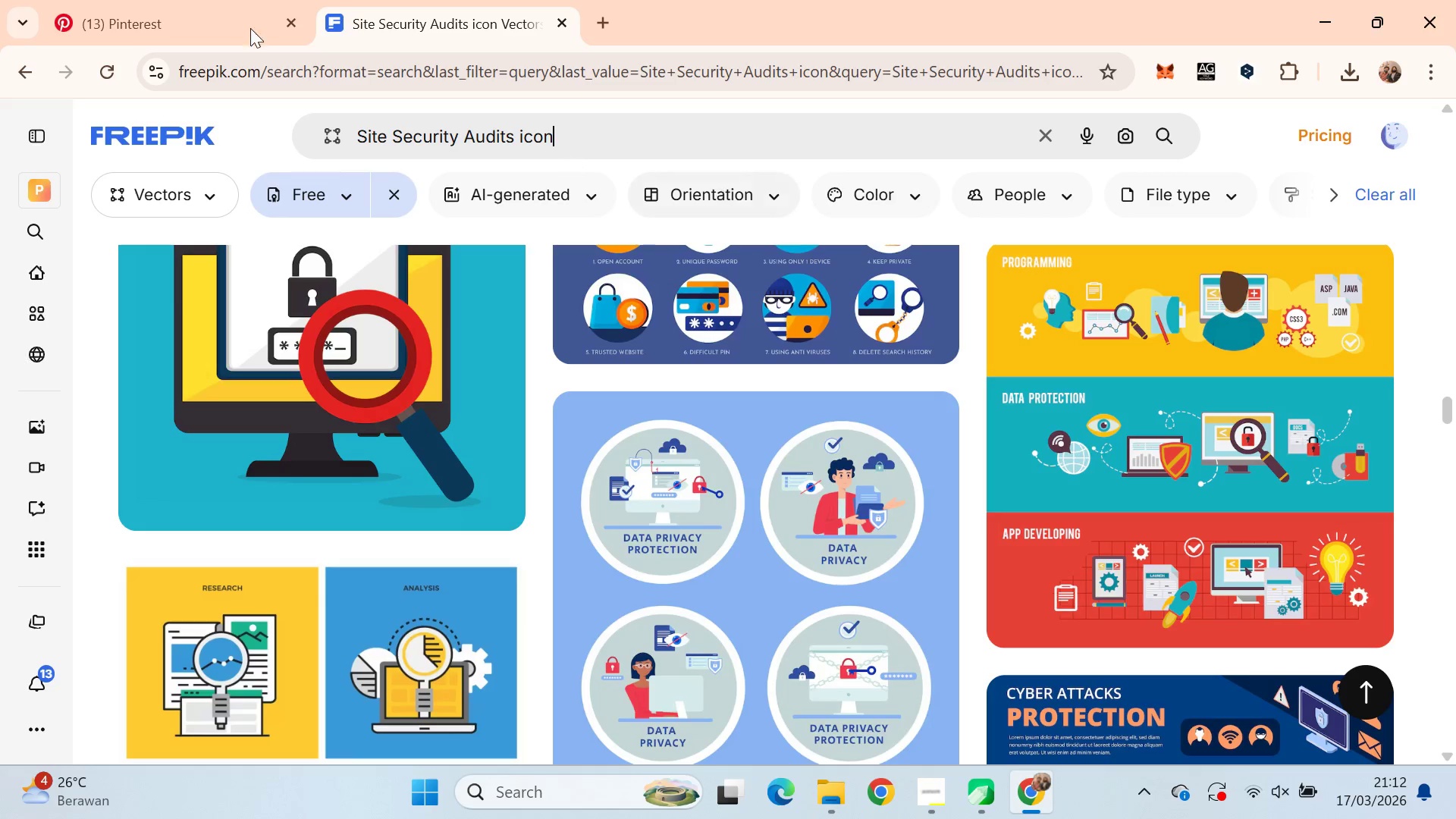 
left_click([174, 0])
 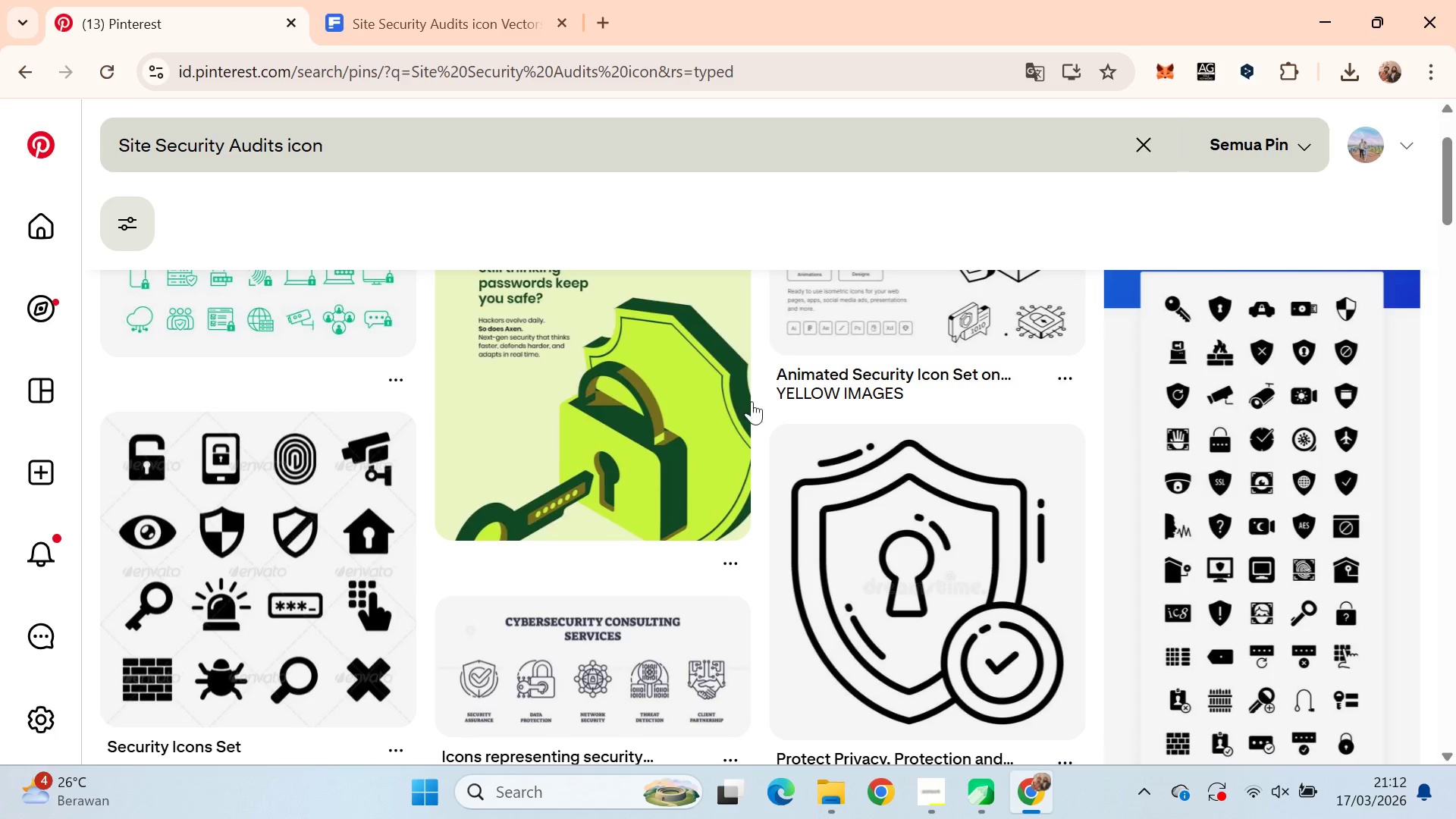 
scroll: coordinate [934, 472], scroll_direction: up, amount: 4.0
 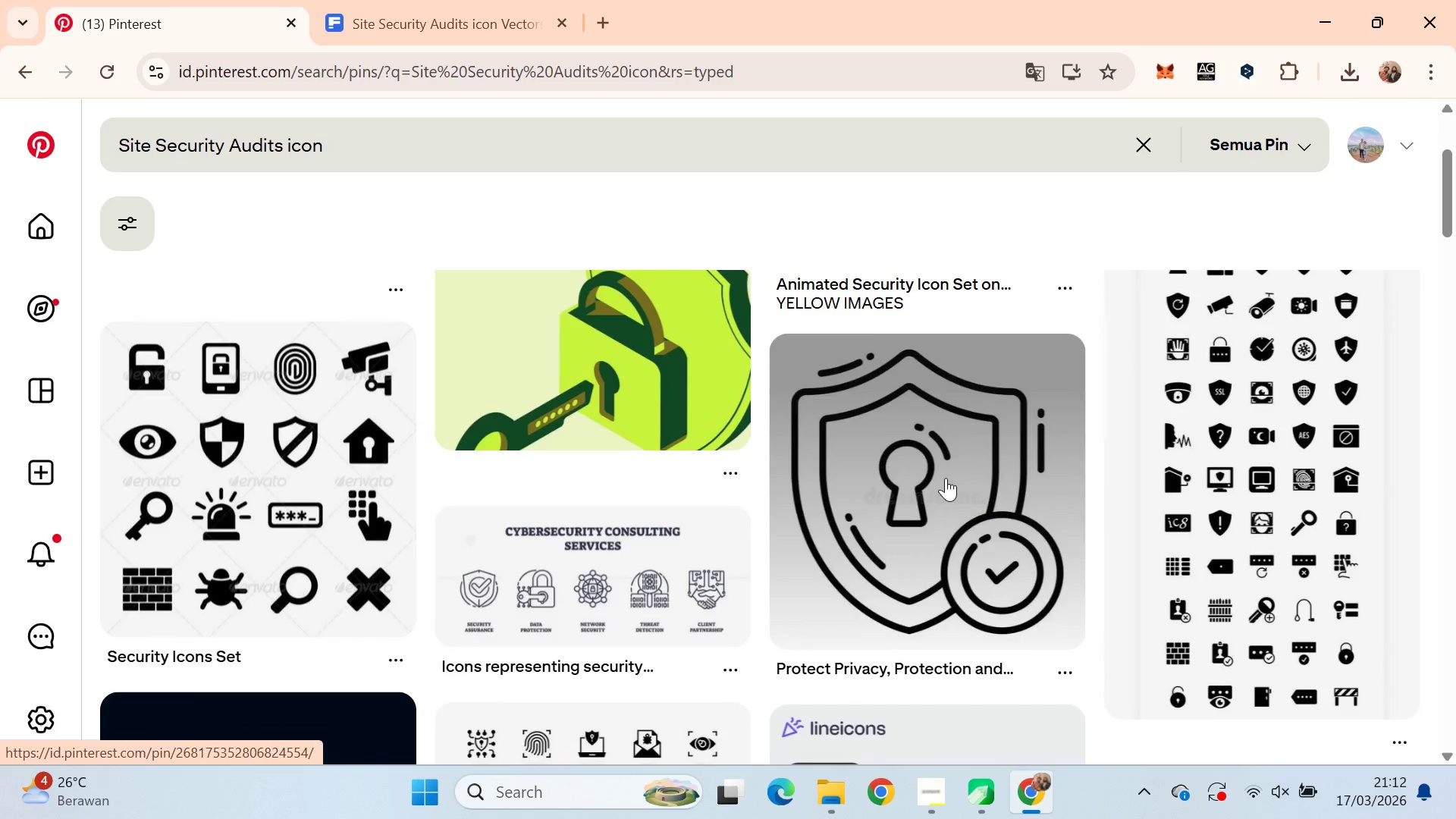 
scroll: coordinate [976, 451], scroll_direction: down, amount: 4.0
 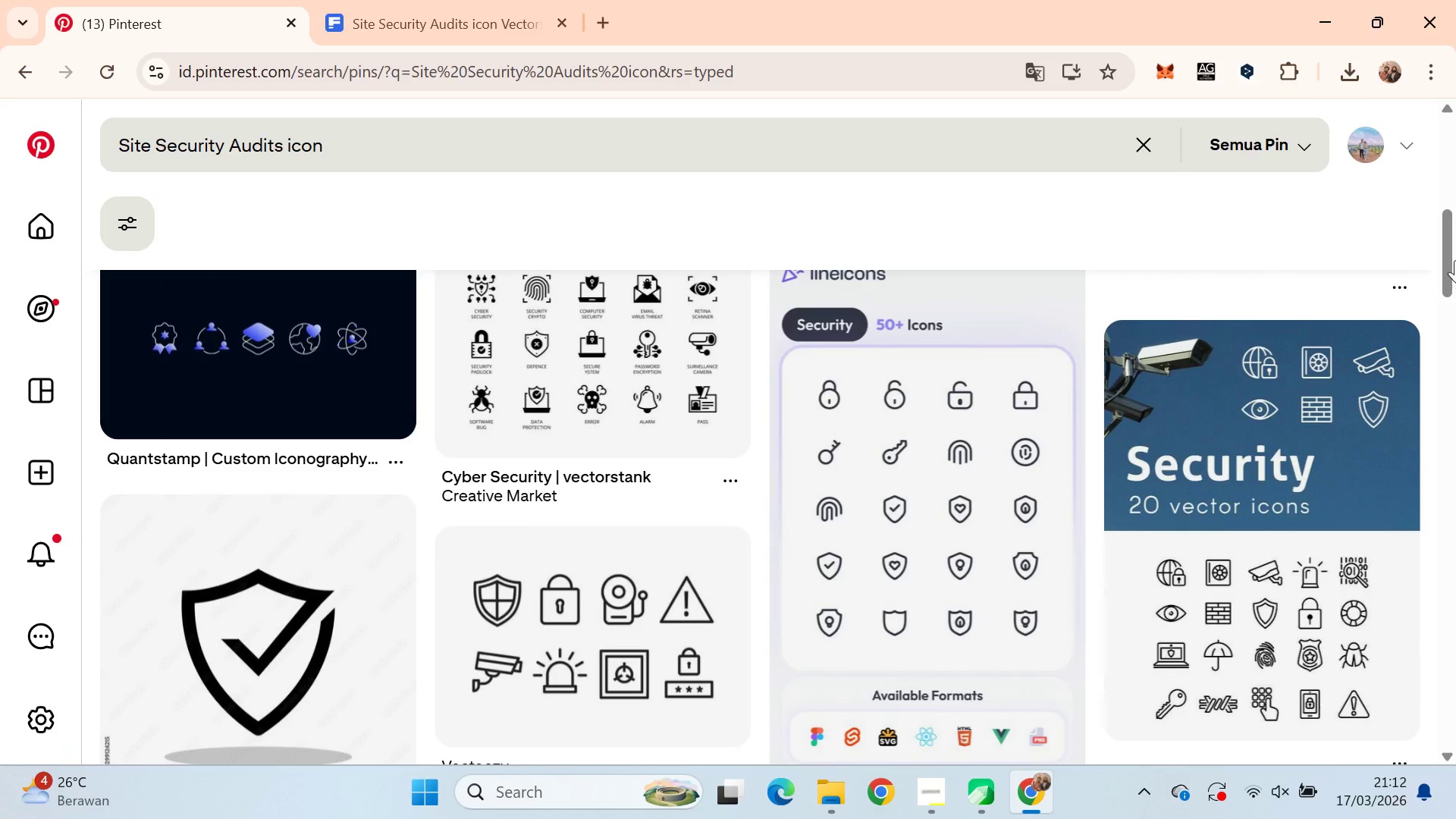 
left_click_drag(start_coordinate=[1455, 242], to_coordinate=[1455, 513])
 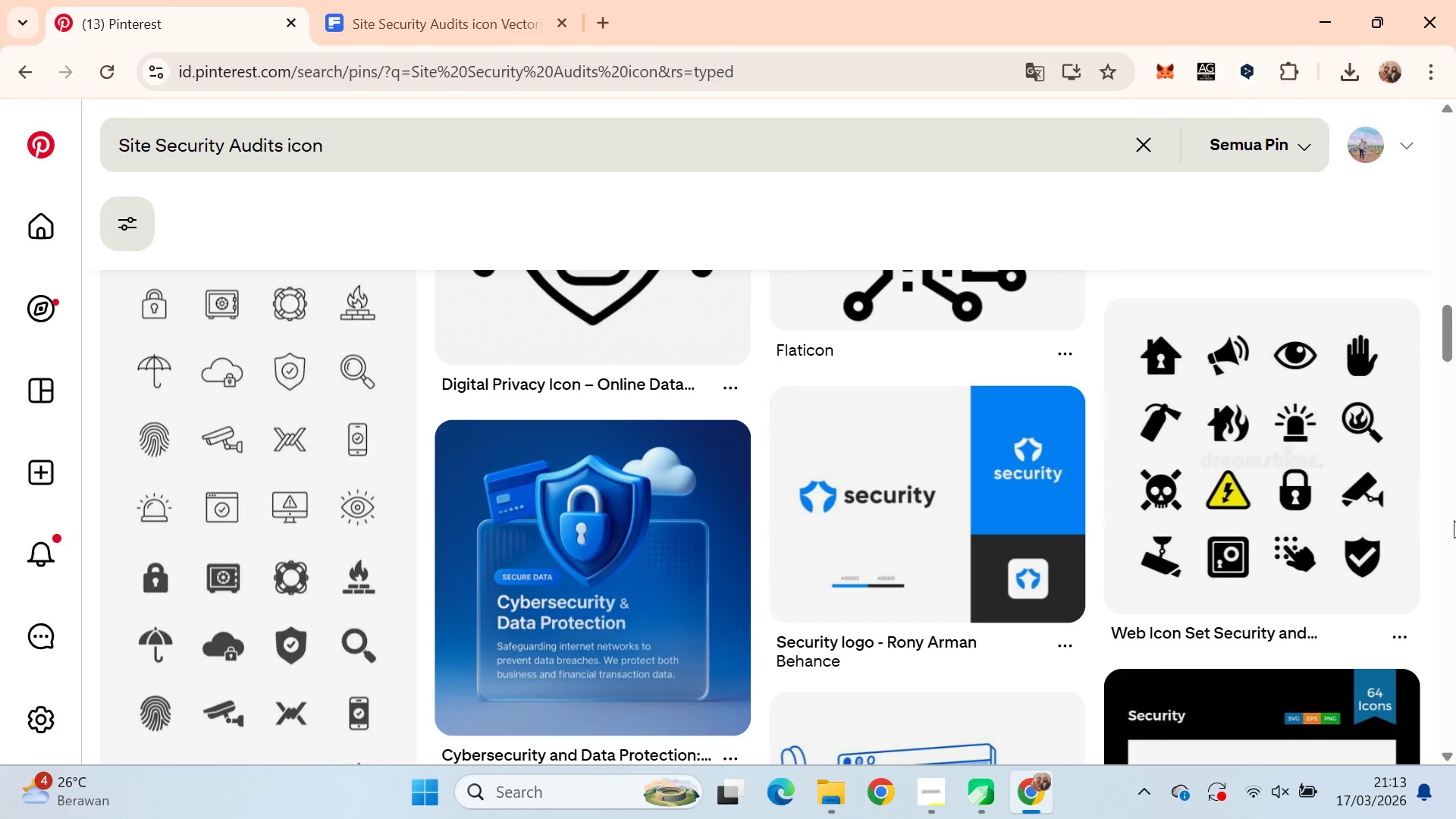 
right_click([1454, 520])
 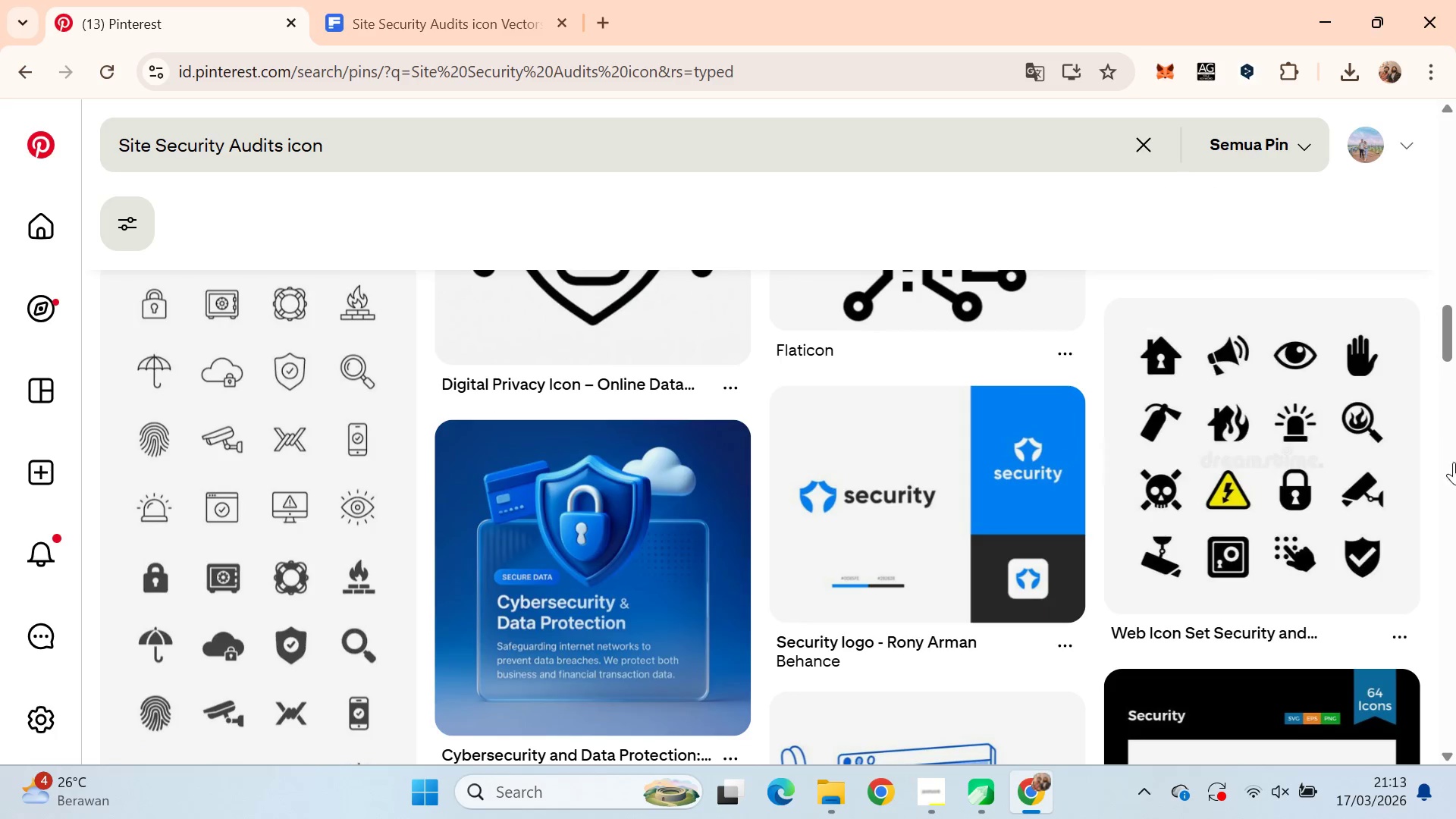 
left_click_drag(start_coordinate=[1455, 334], to_coordinate=[1455, 418])
 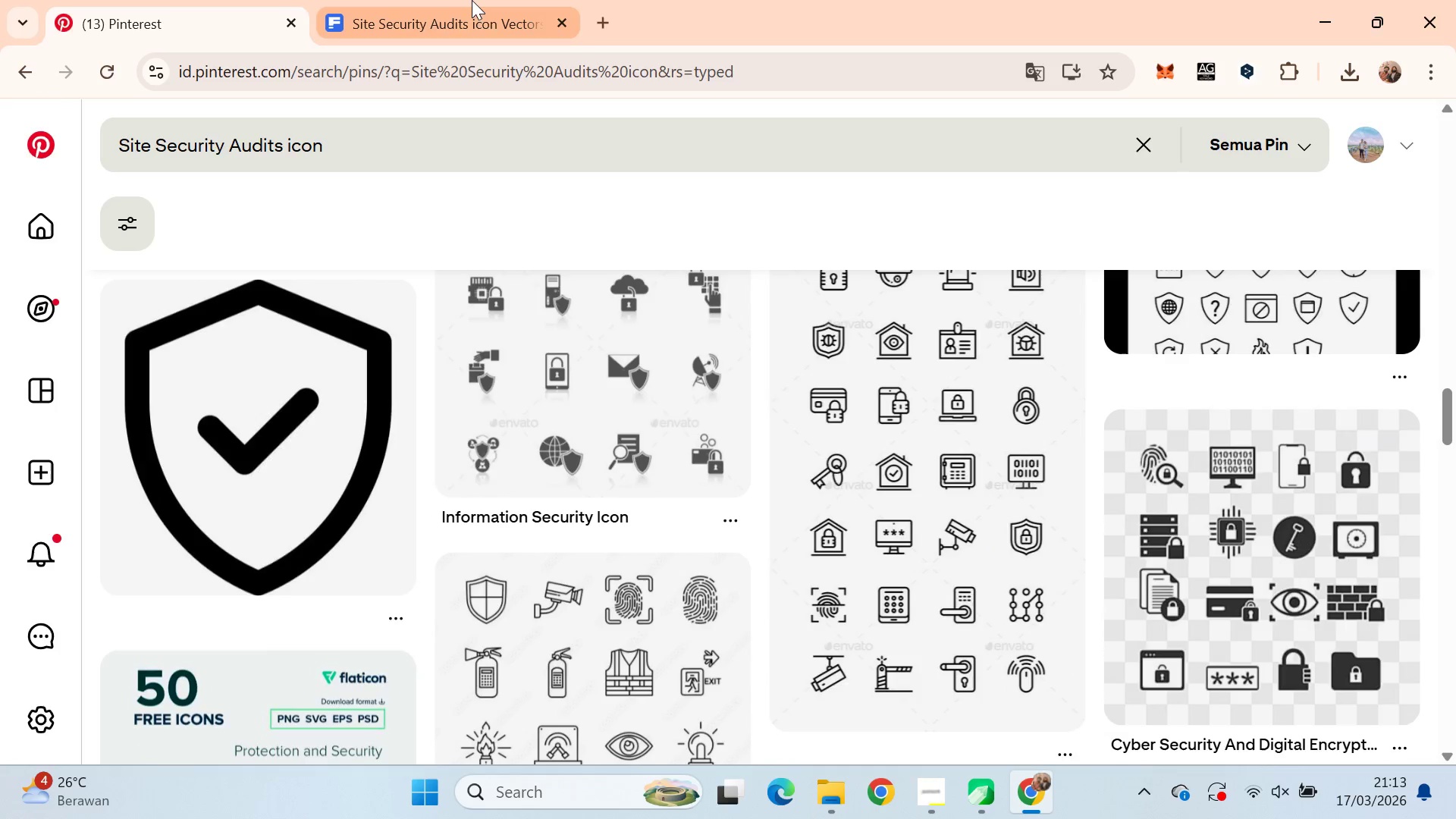 
left_click([464, 0])
 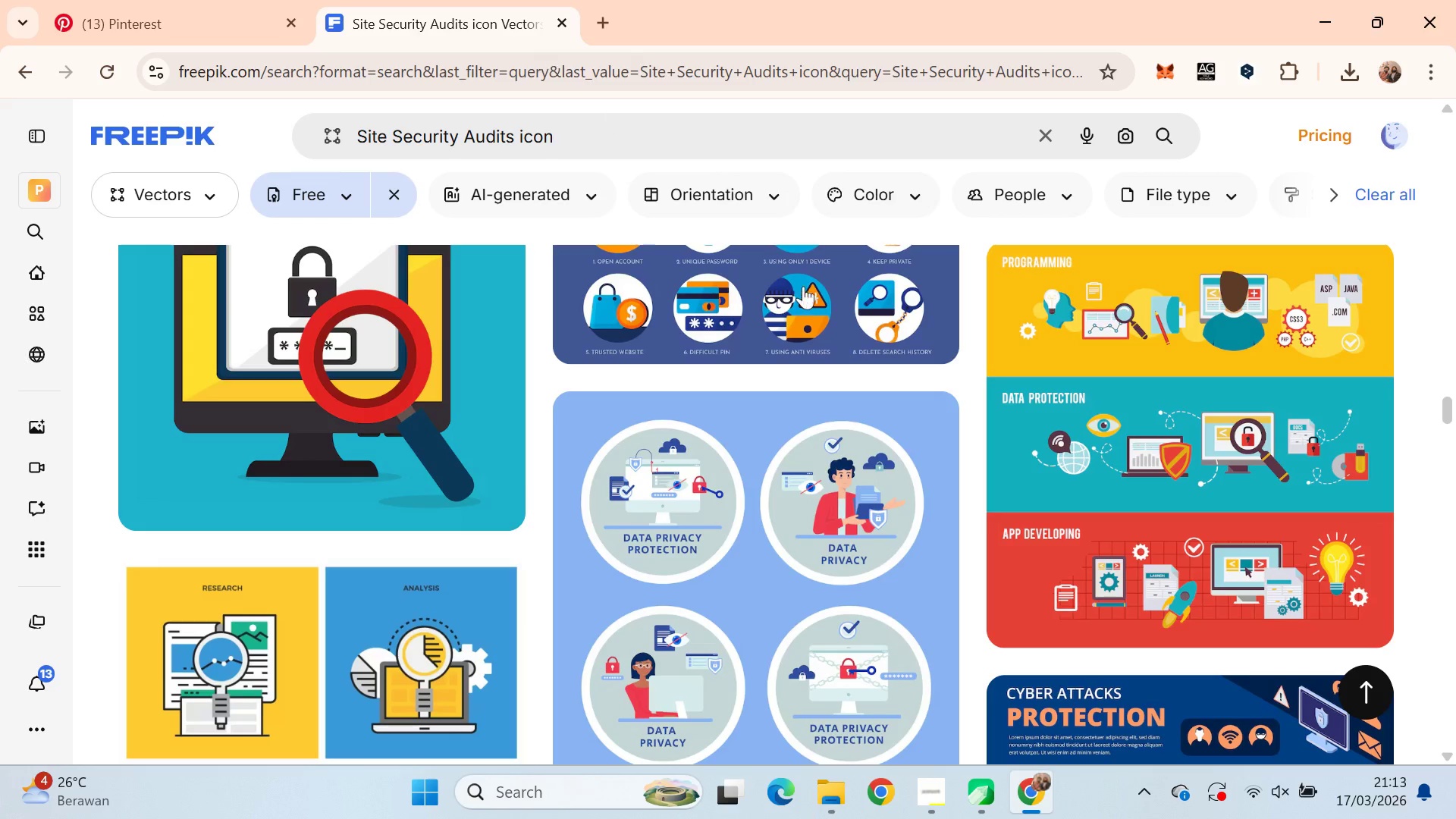 
scroll: coordinate [1074, 436], scroll_direction: up, amount: 3.0
 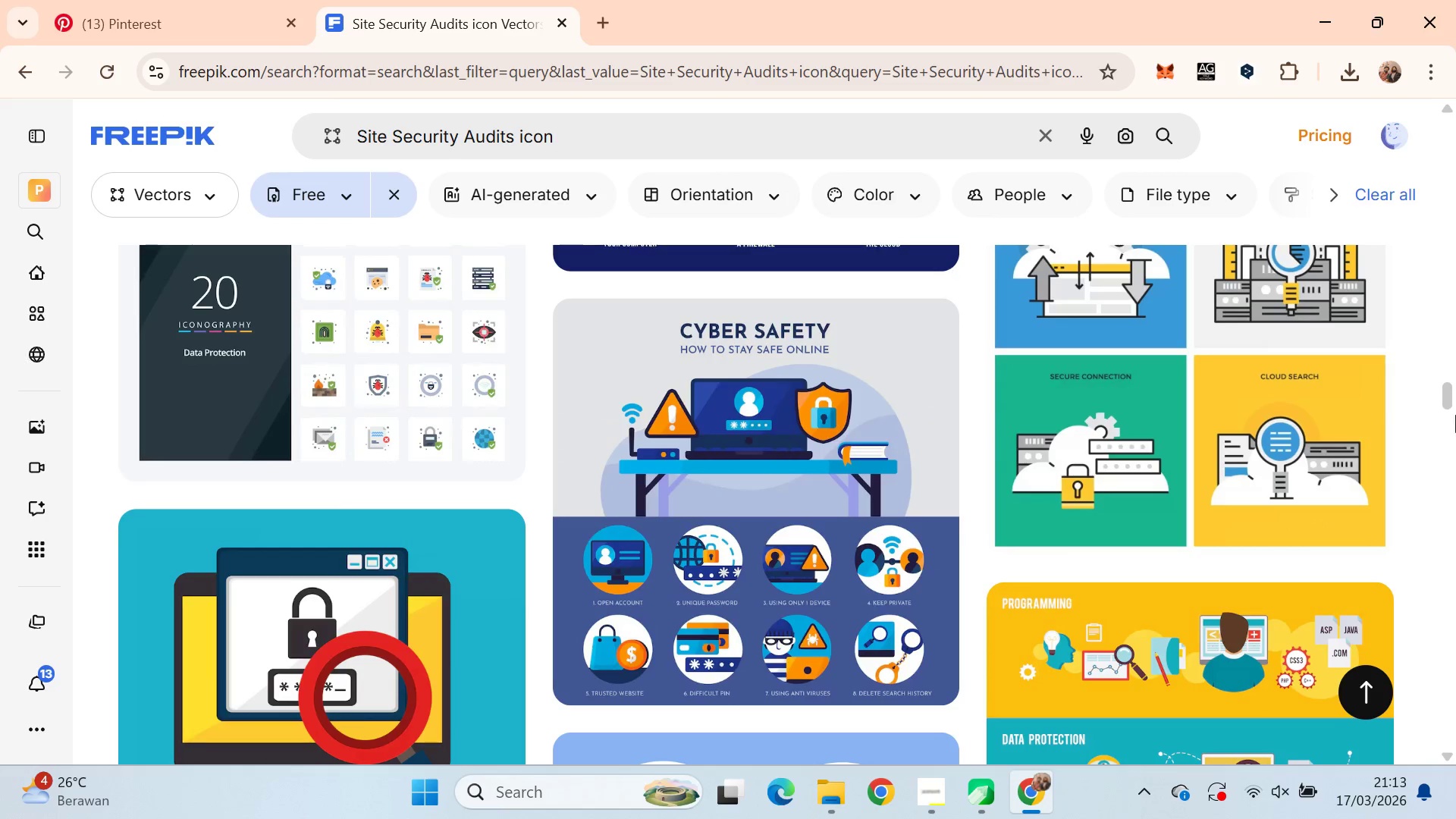 
left_click_drag(start_coordinate=[1454, 386], to_coordinate=[1391, 133])
 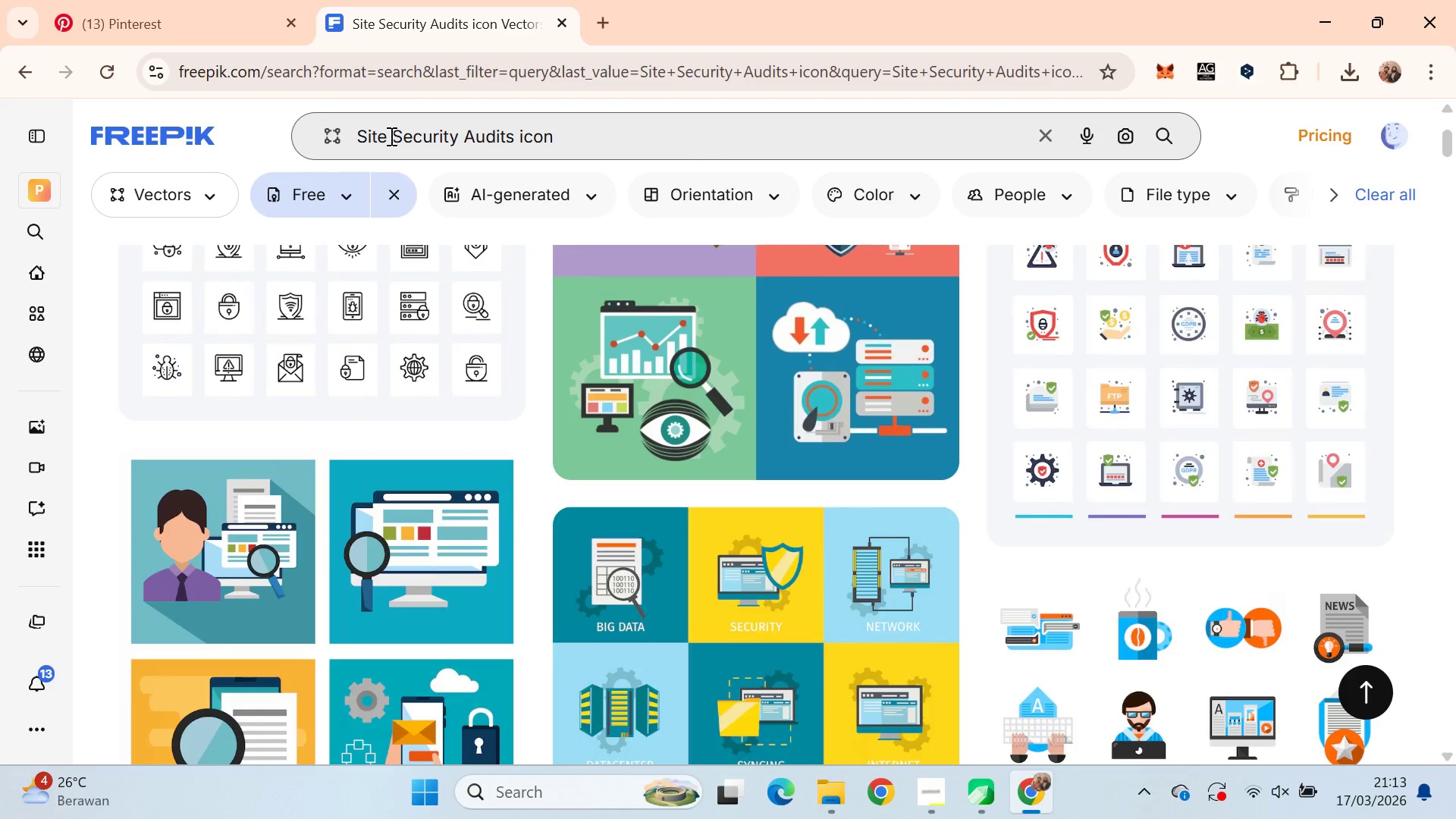 
left_click_drag(start_coordinate=[393, 136], to_coordinate=[324, 149])
 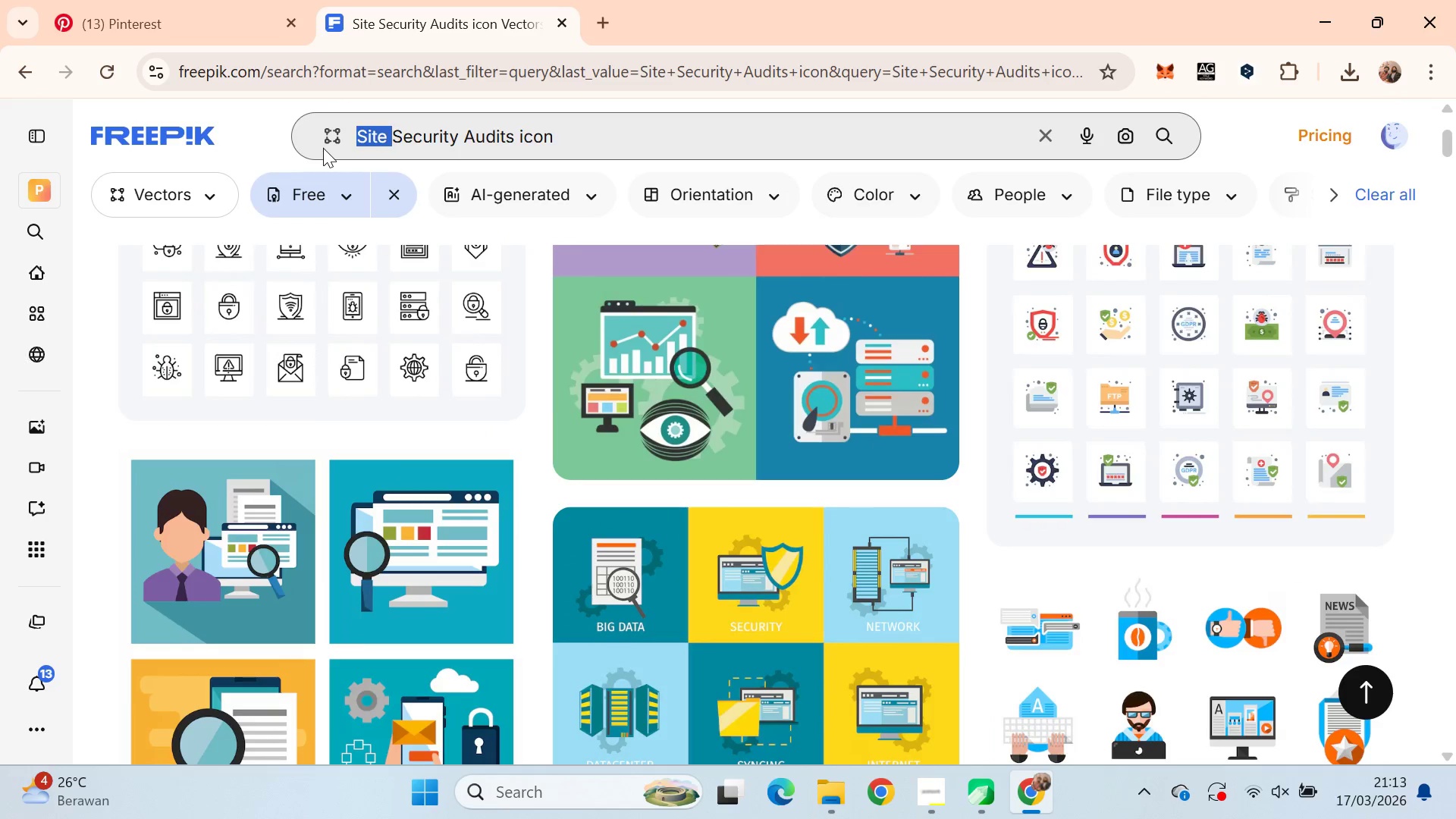 
key(Backspace)
 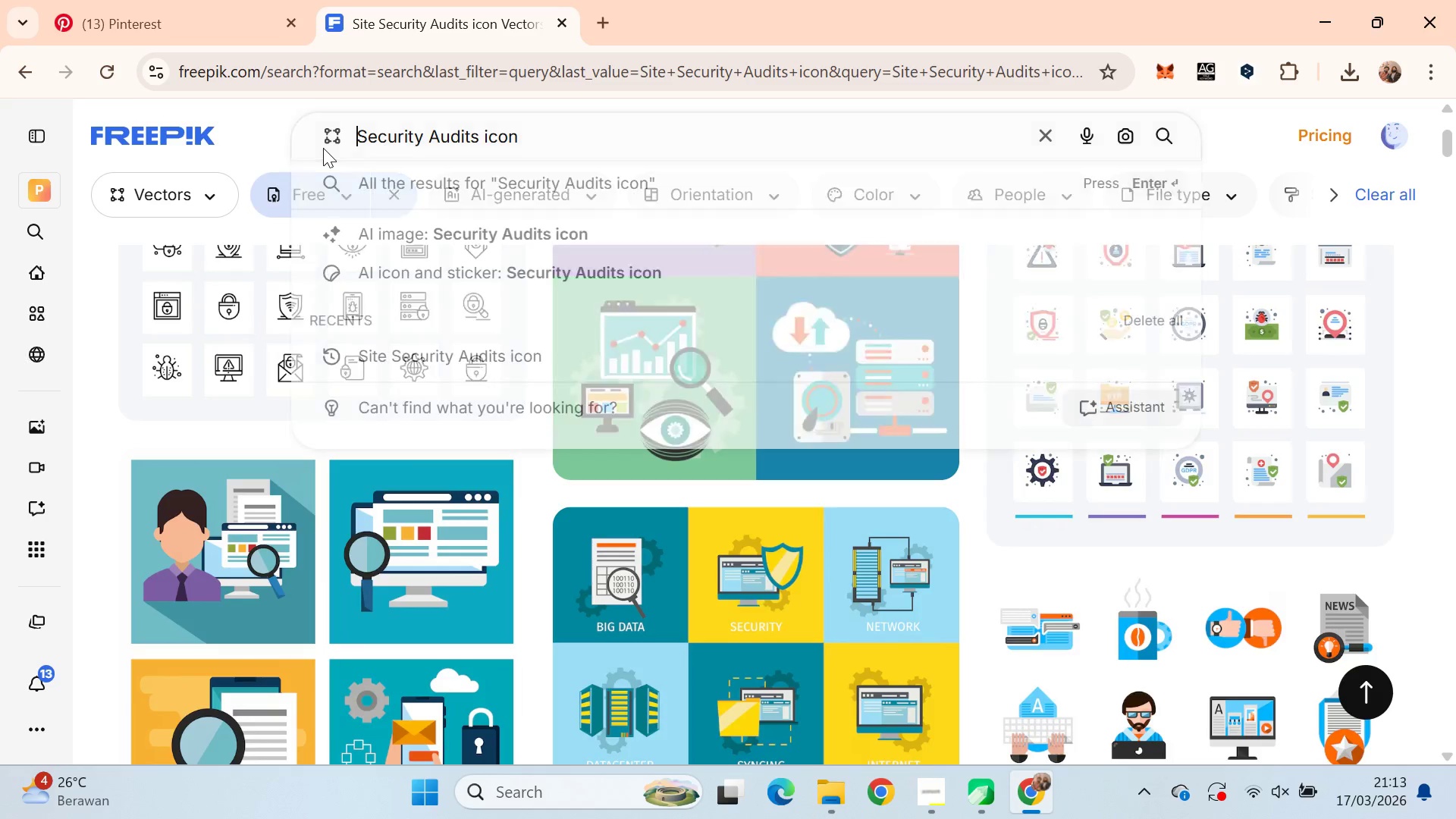 
key(Enter)
 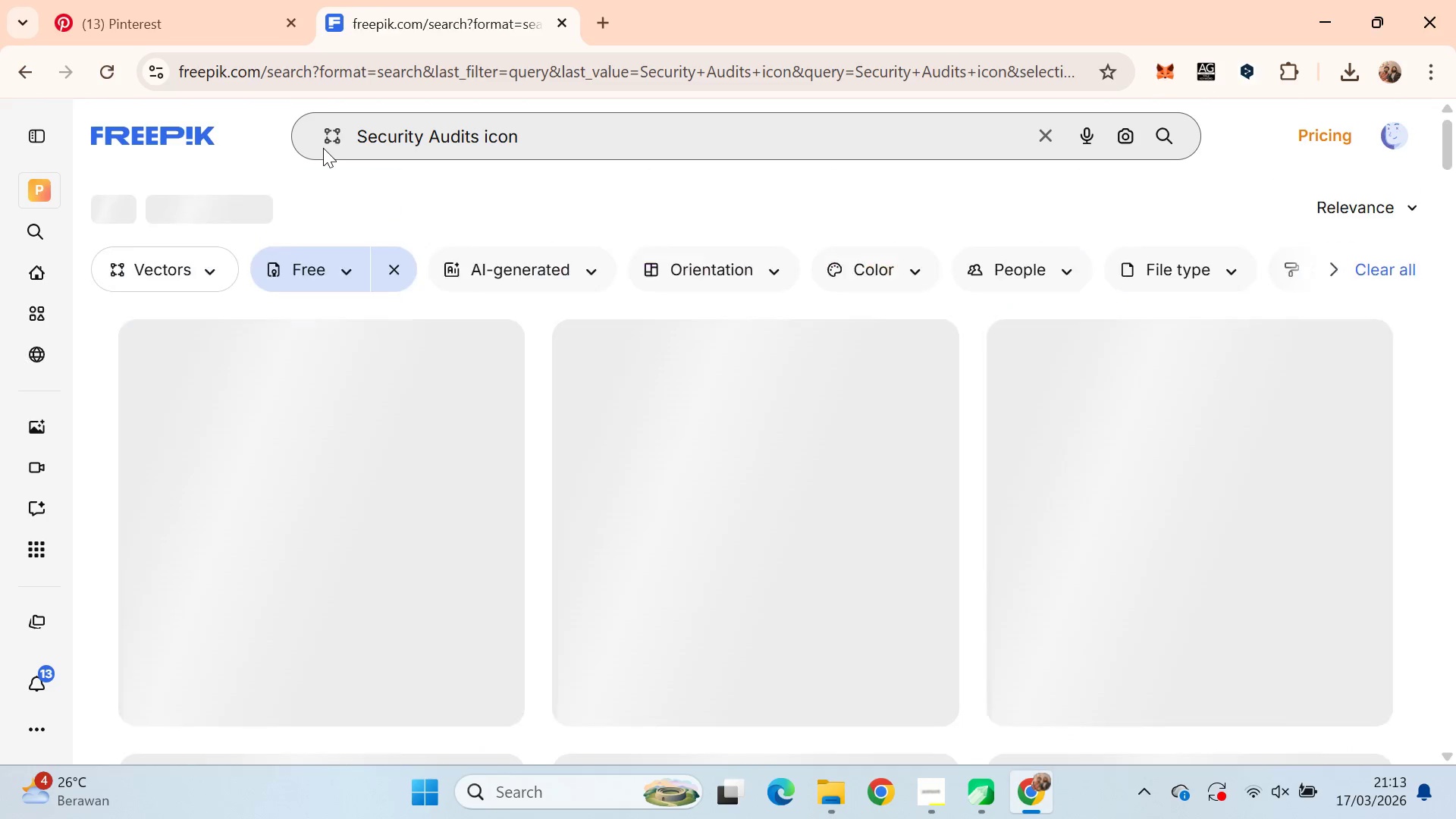 
mouse_move([573, 232])
 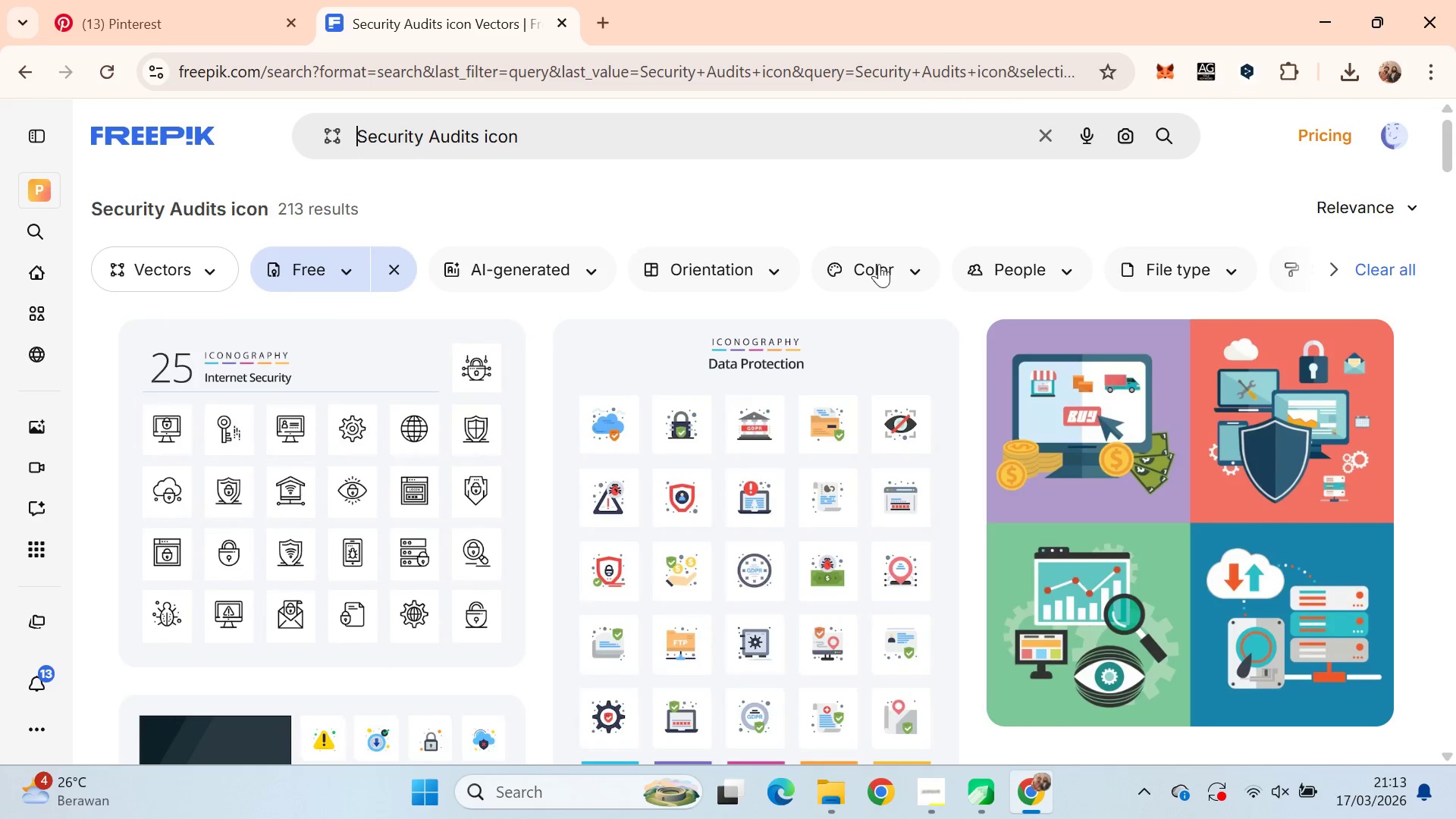 
left_click_drag(start_coordinate=[1455, 140], to_coordinate=[1455, 349])
 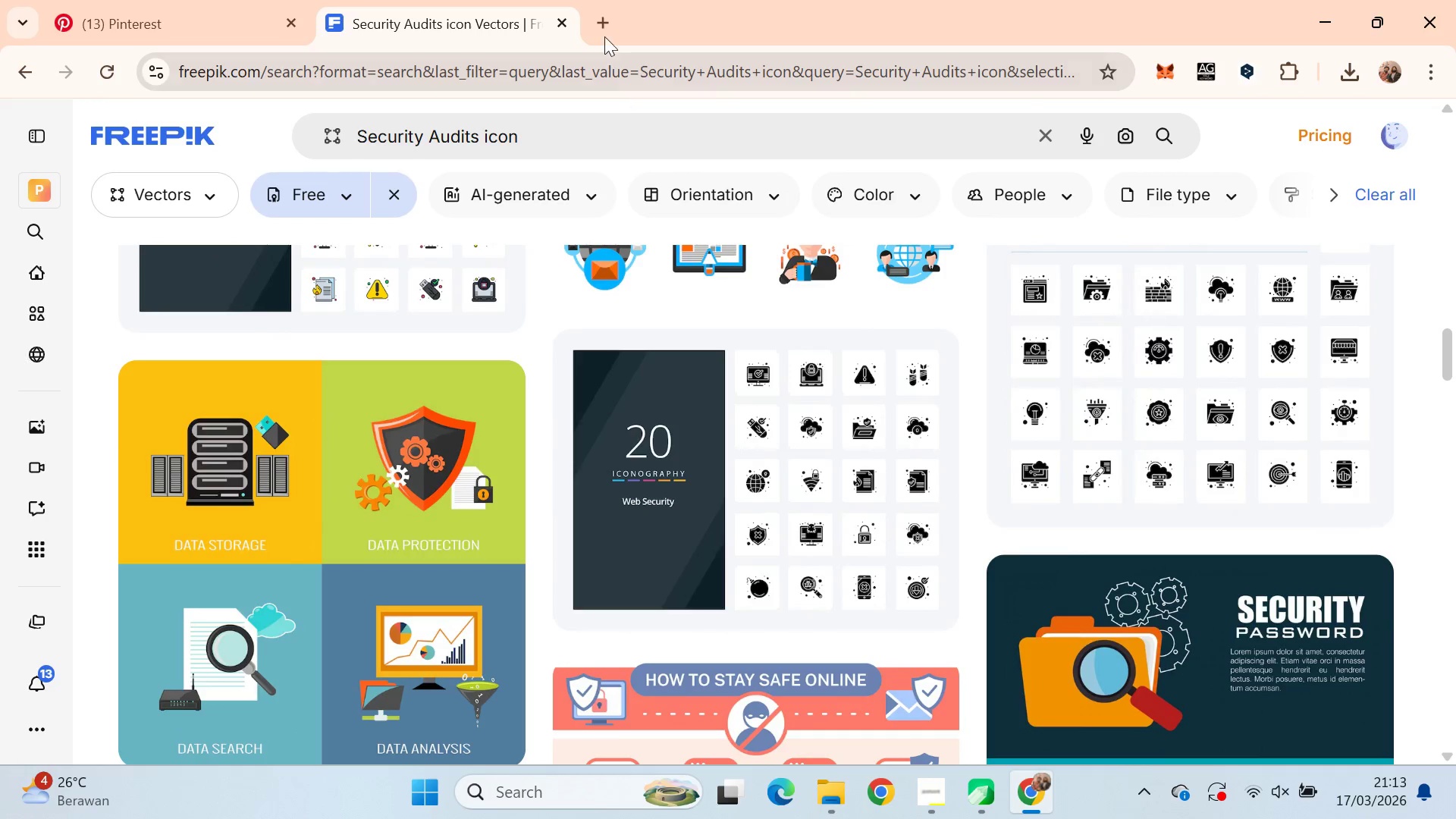 
left_click([596, 17])
 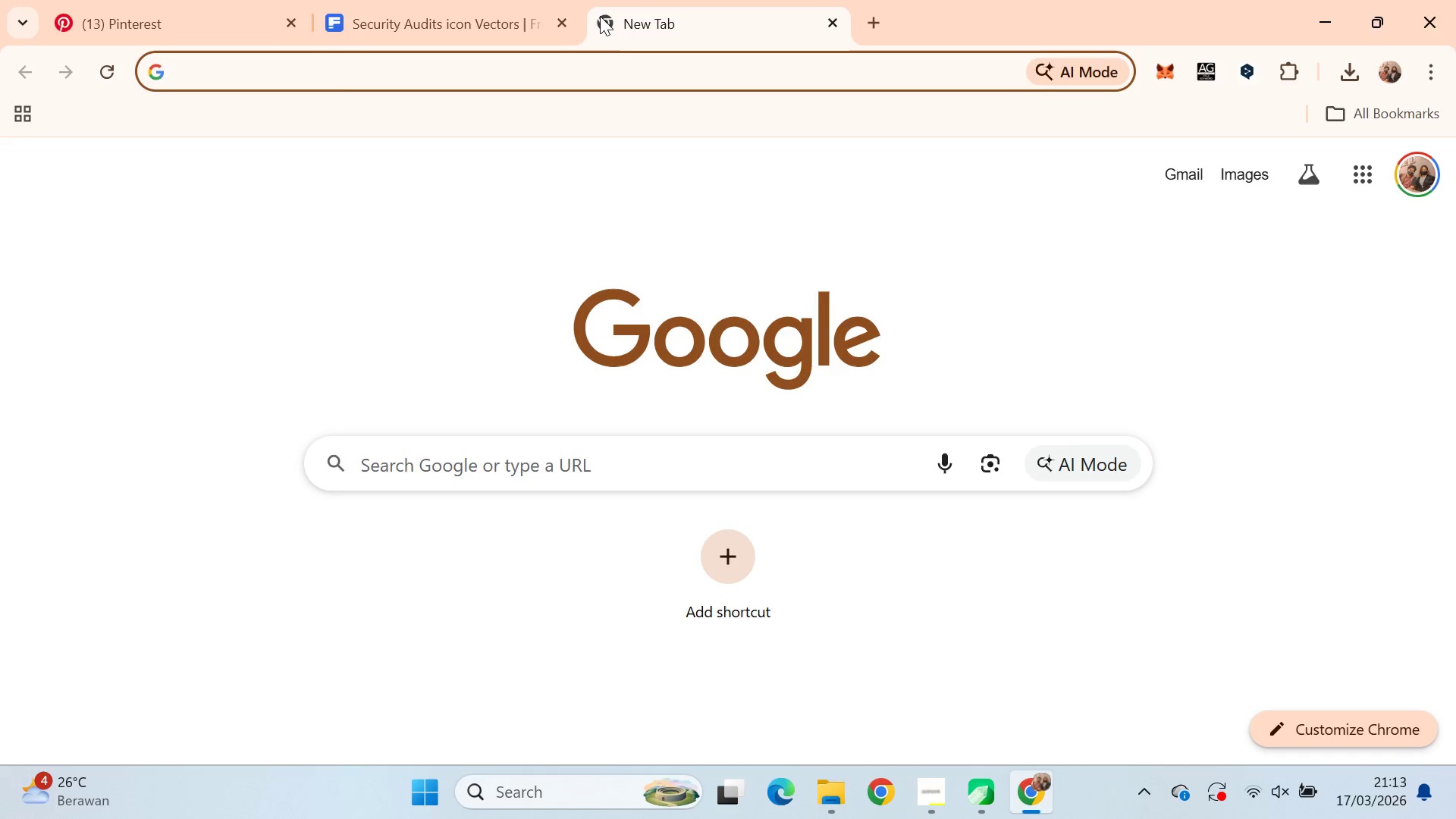 
type(securyt)
key(Backspace)
key(Backspace)
type(u)
key(Backspace)
type(ity audit icon)
 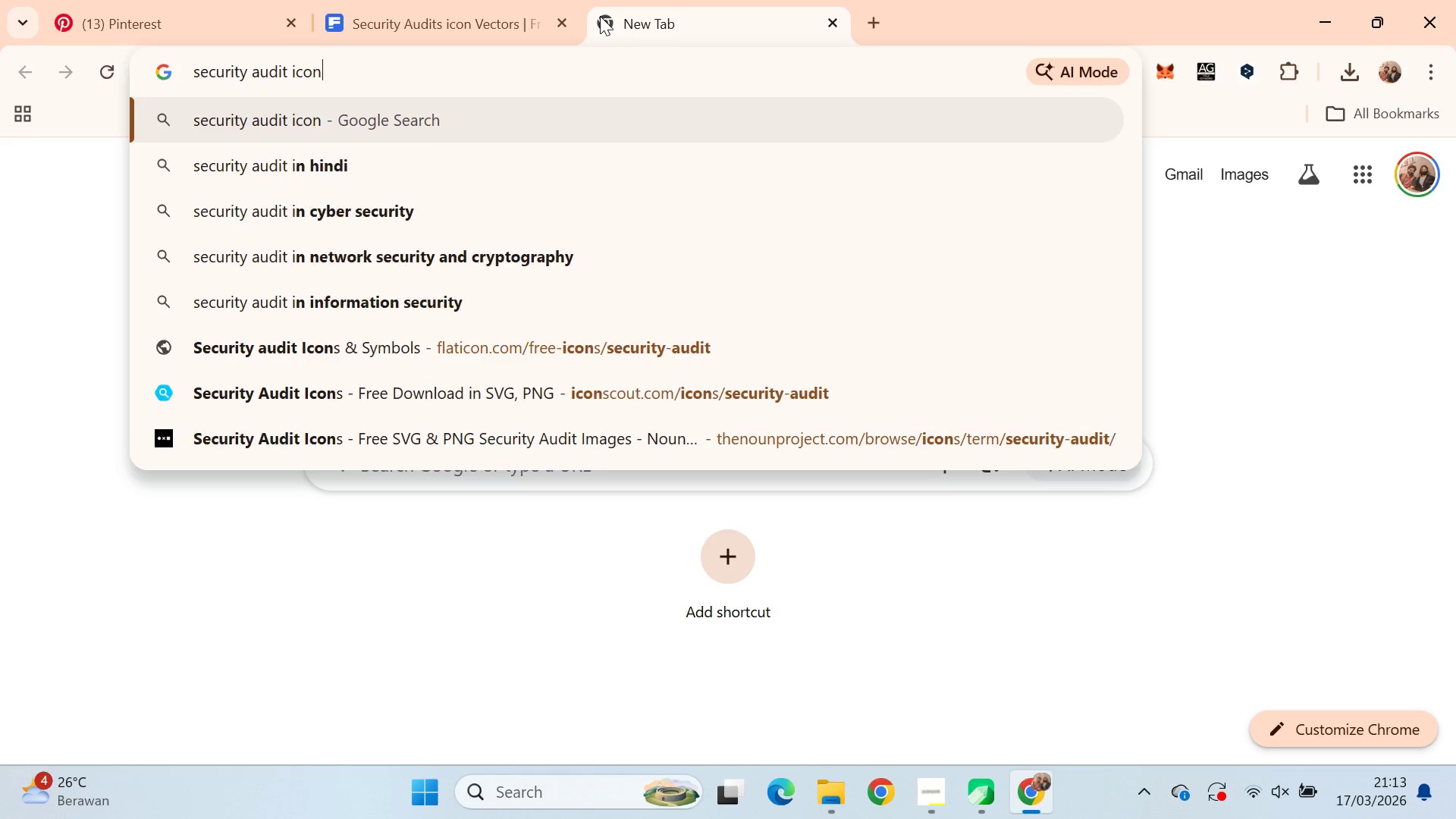 
key(Enter)
 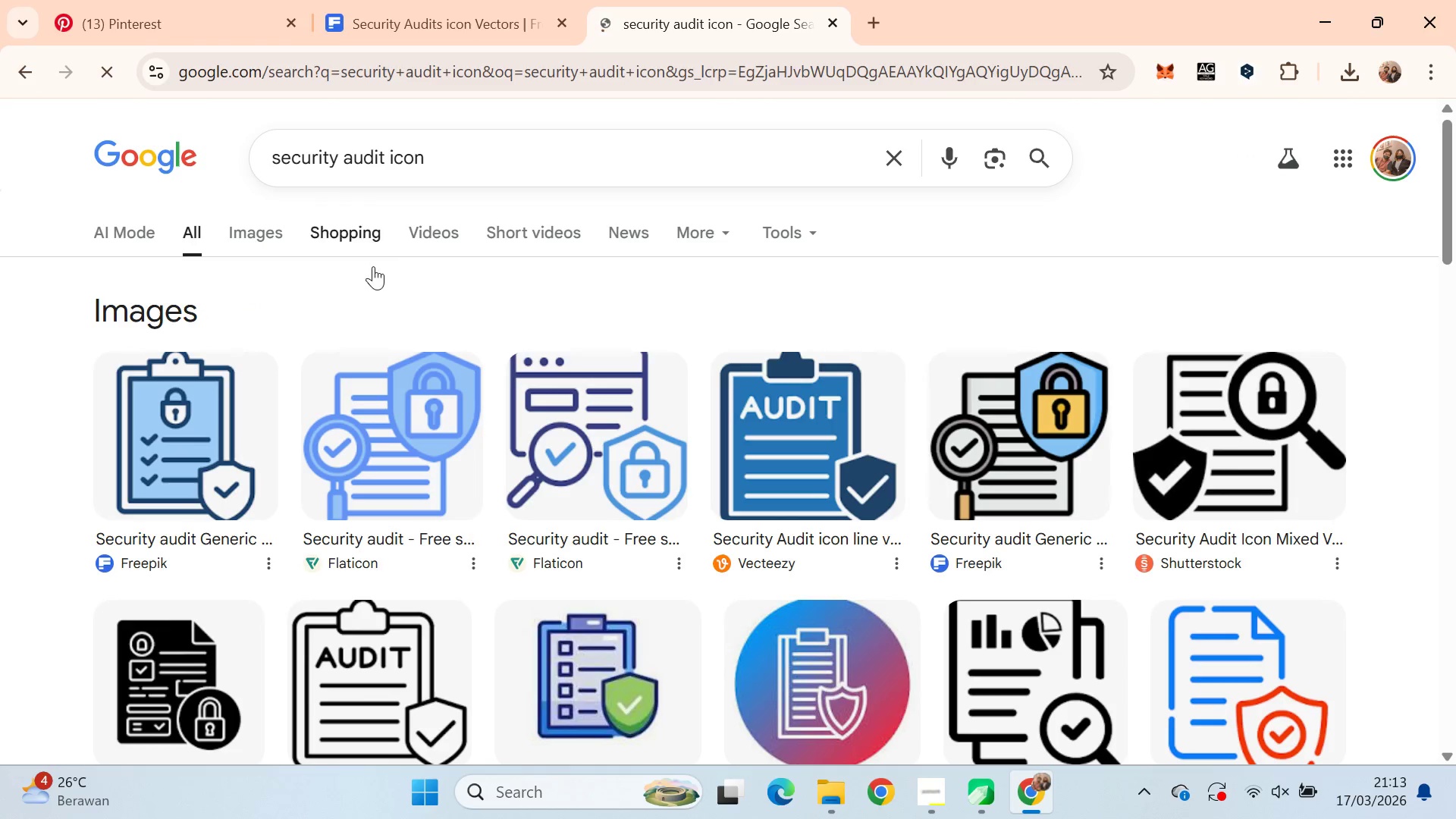 
scroll: coordinate [486, 259], scroll_direction: down, amount: 5.0
 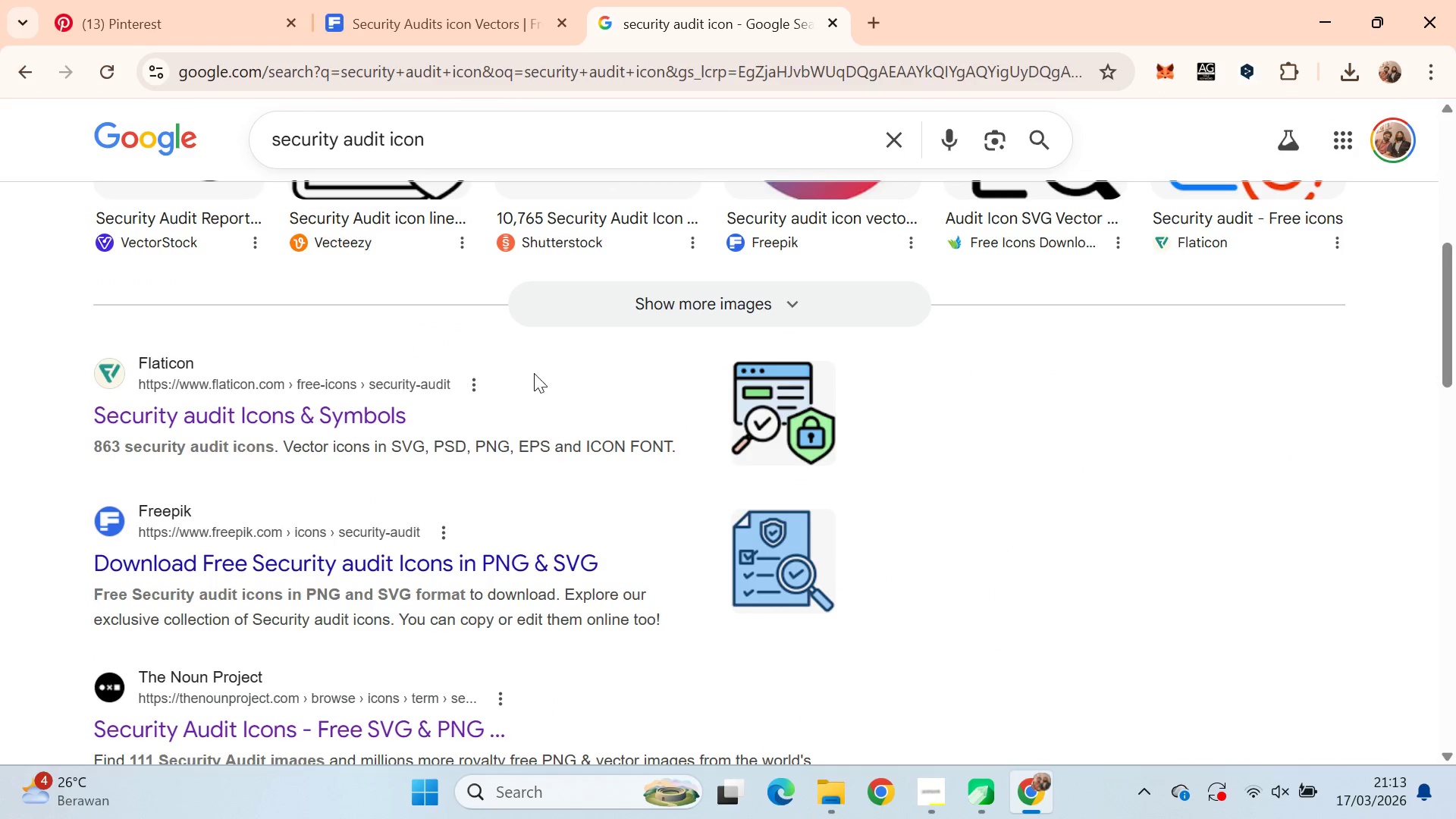 
hold_key(key=ControlLeft, duration=0.41)
 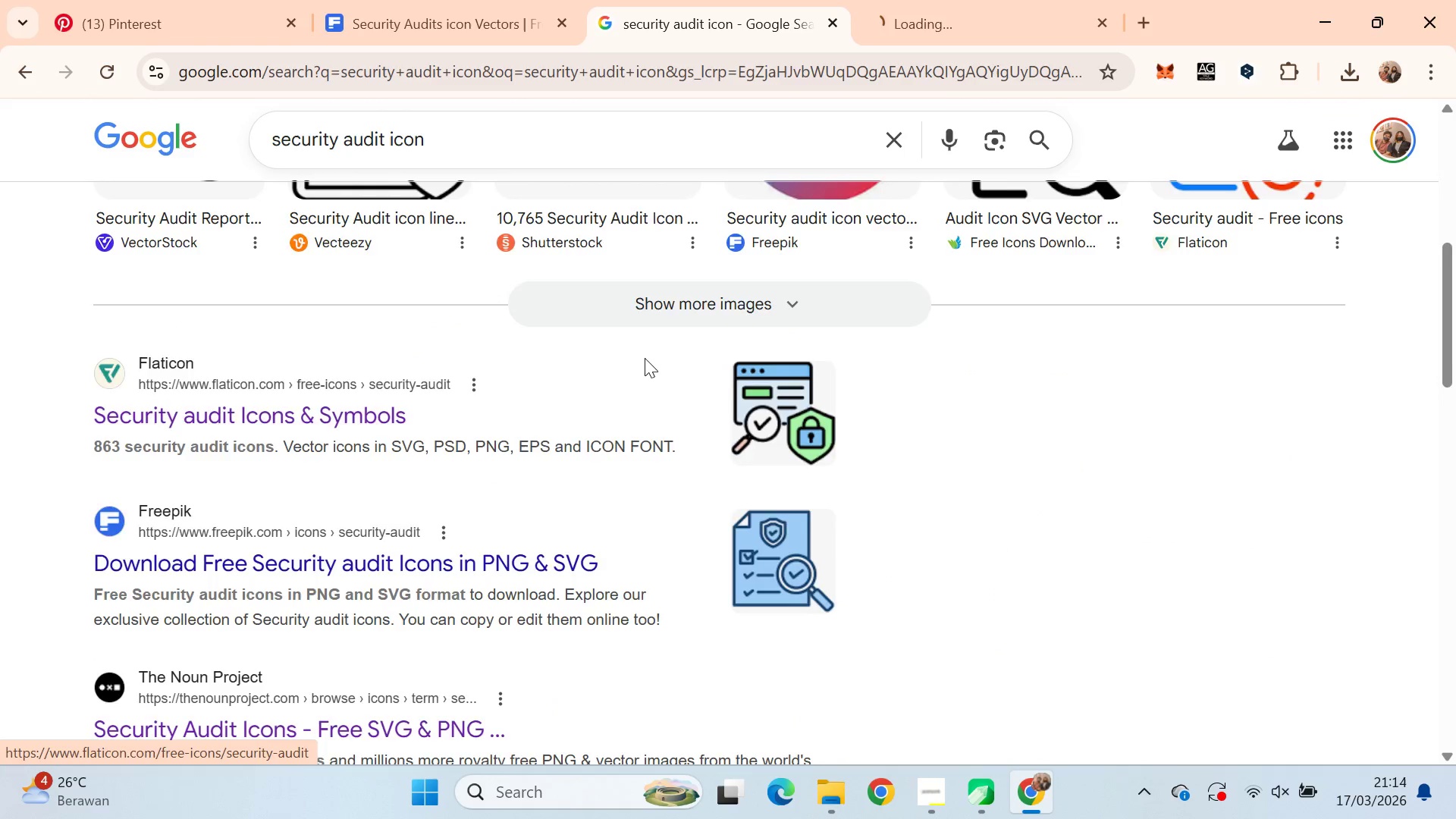 
scroll: coordinate [645, 366], scroll_direction: down, amount: 4.0
 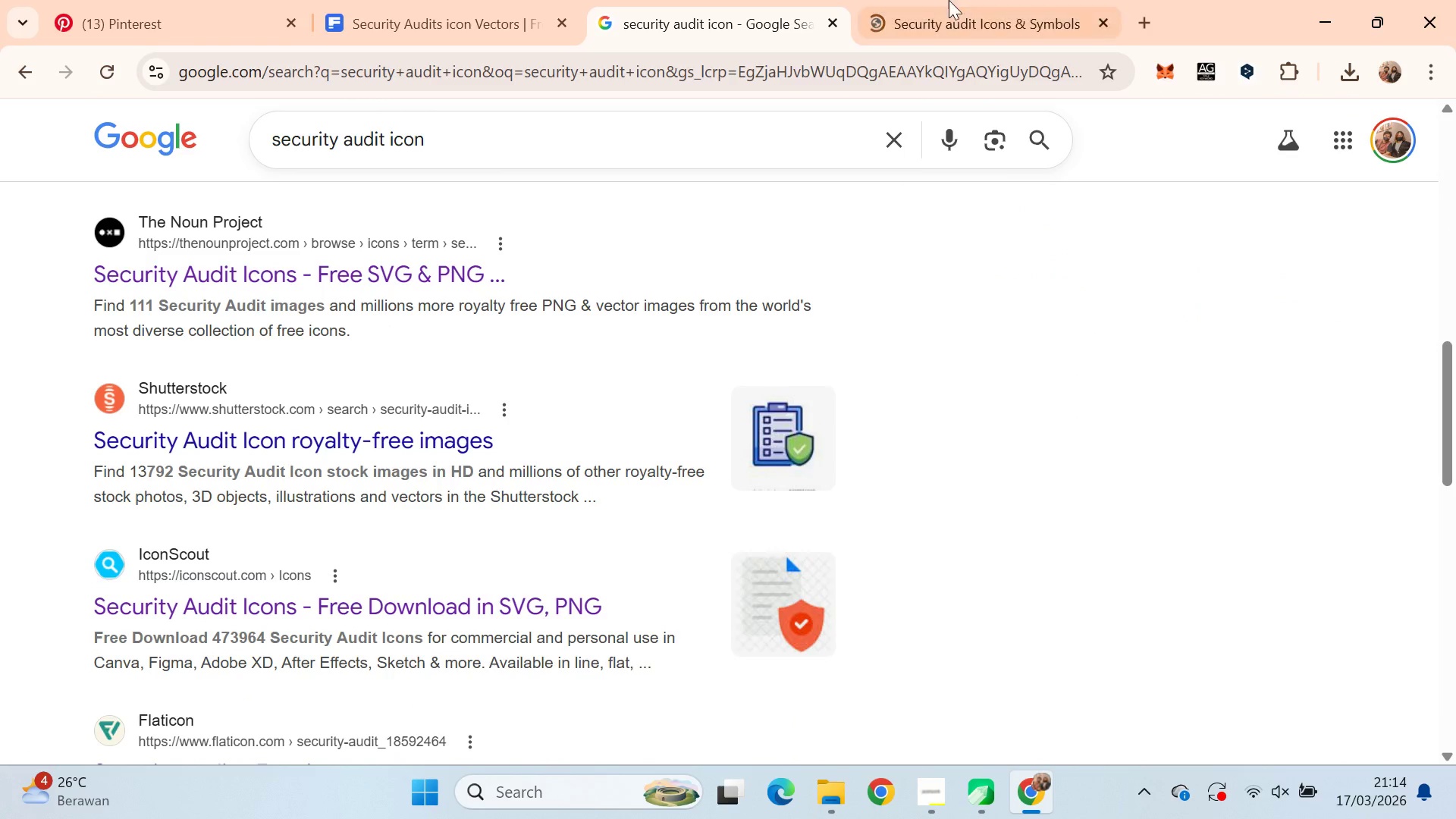 
left_click([959, 0])
 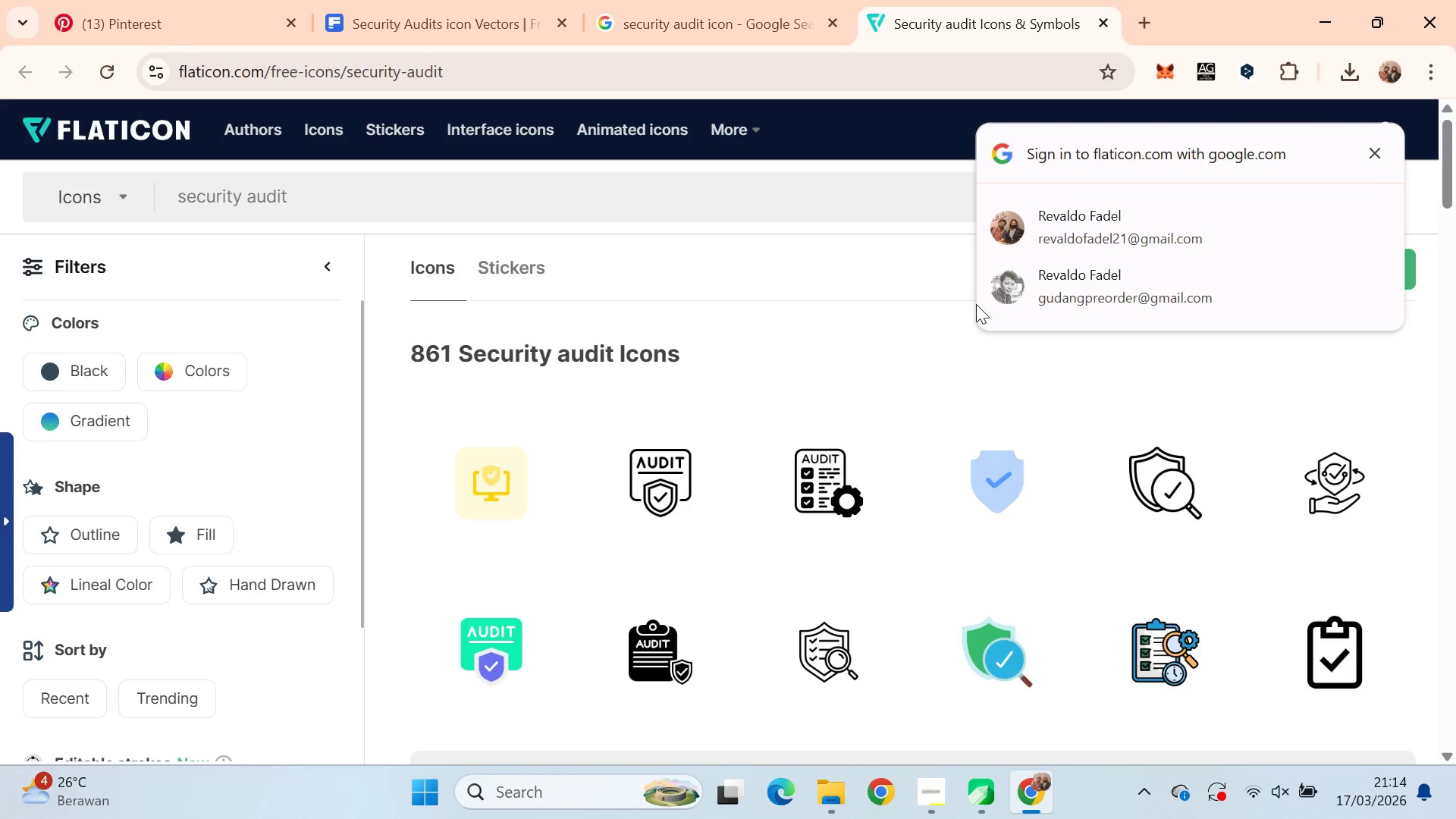 
left_click([1379, 153])
 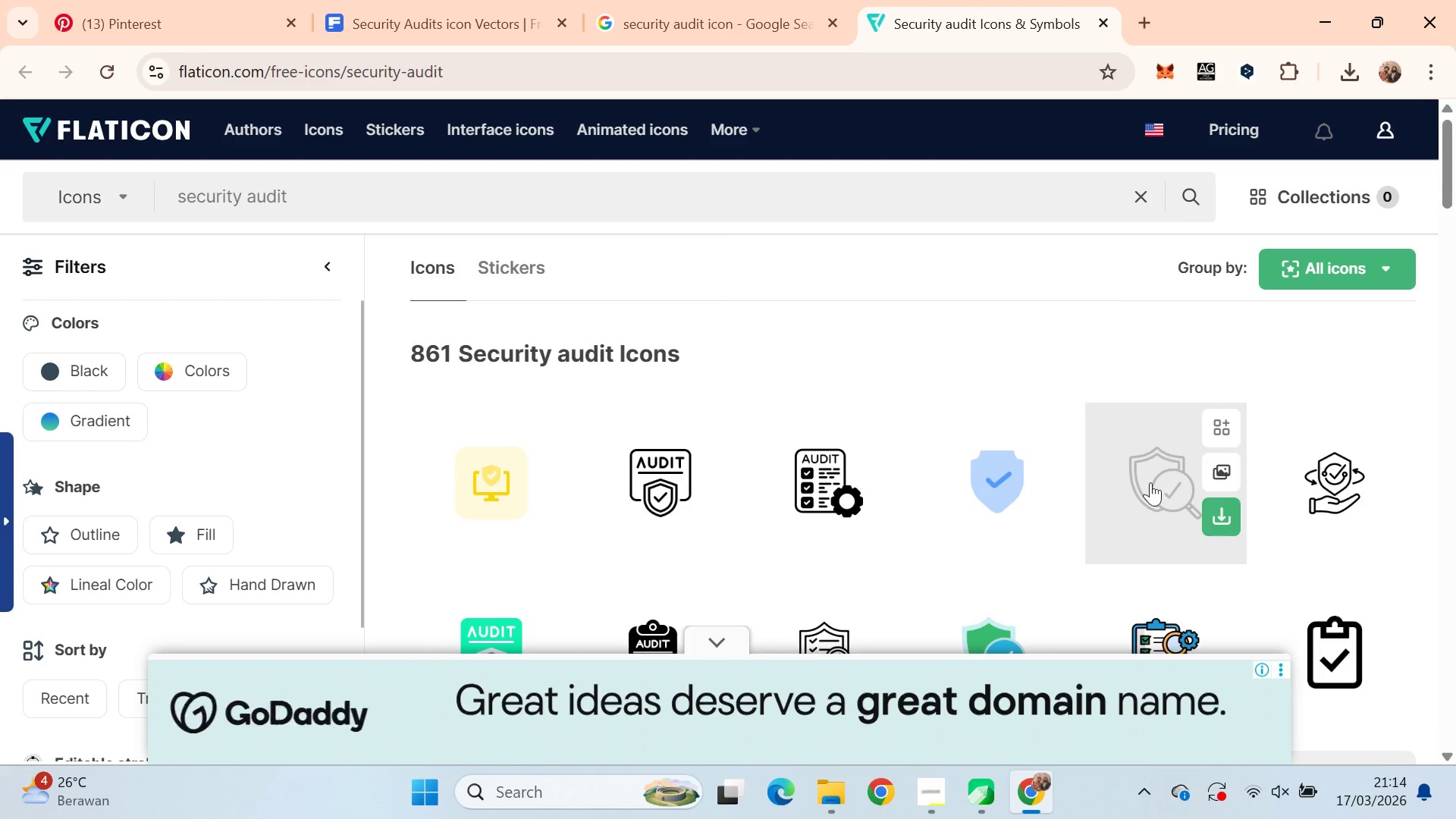 
left_click([1146, 488])
 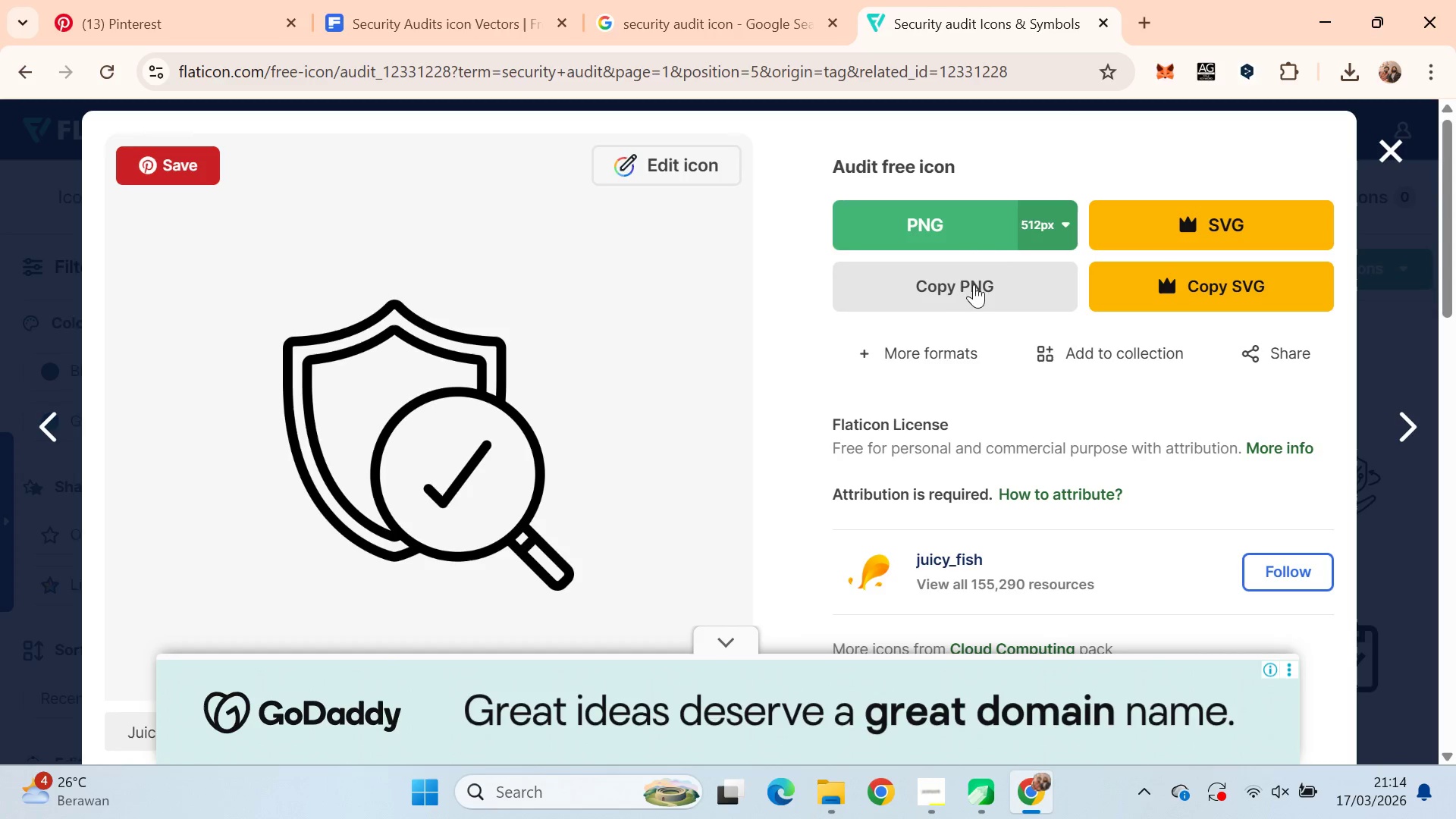 
left_click([922, 222])
 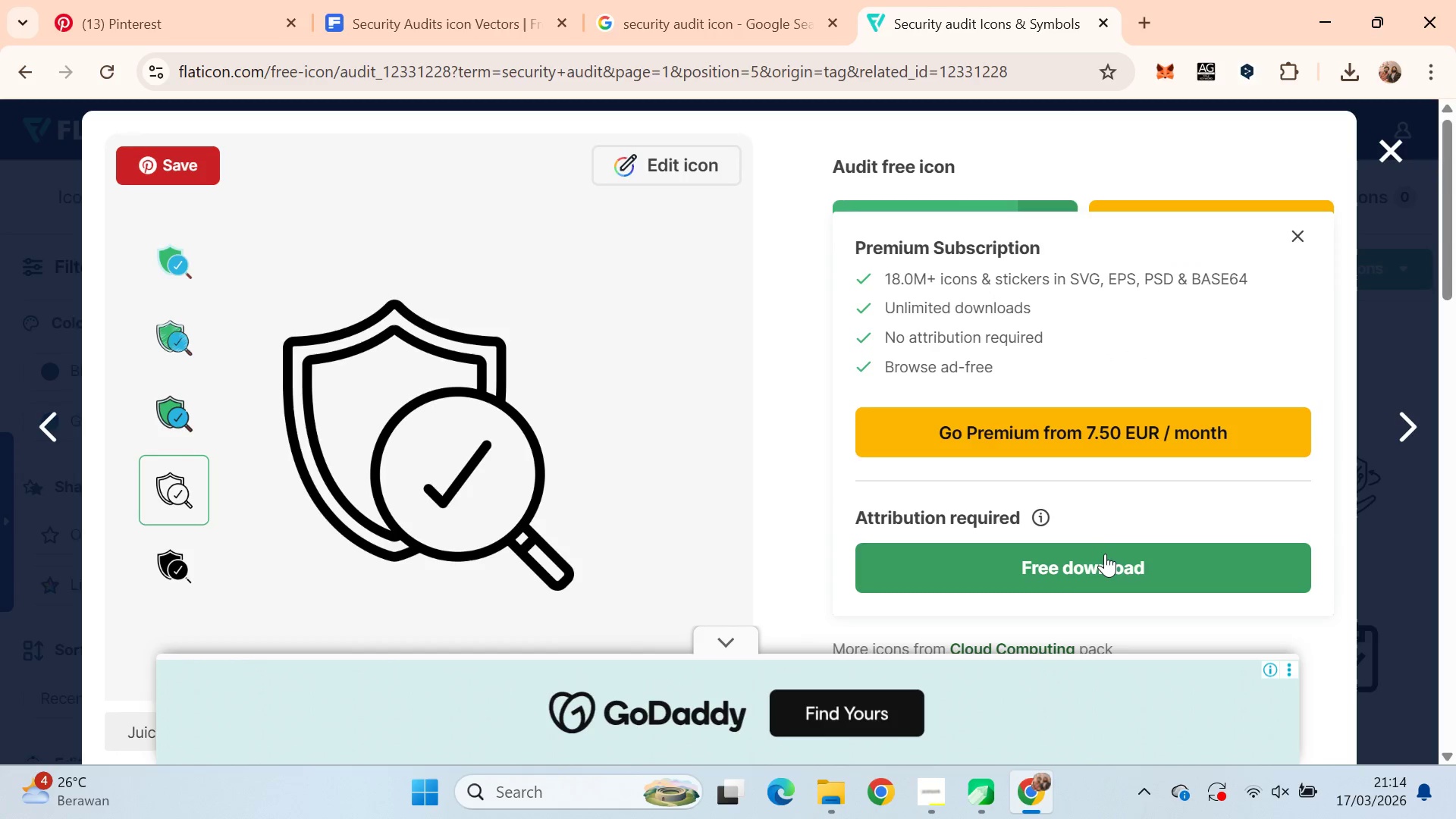 
mouse_move([1004, 364])
 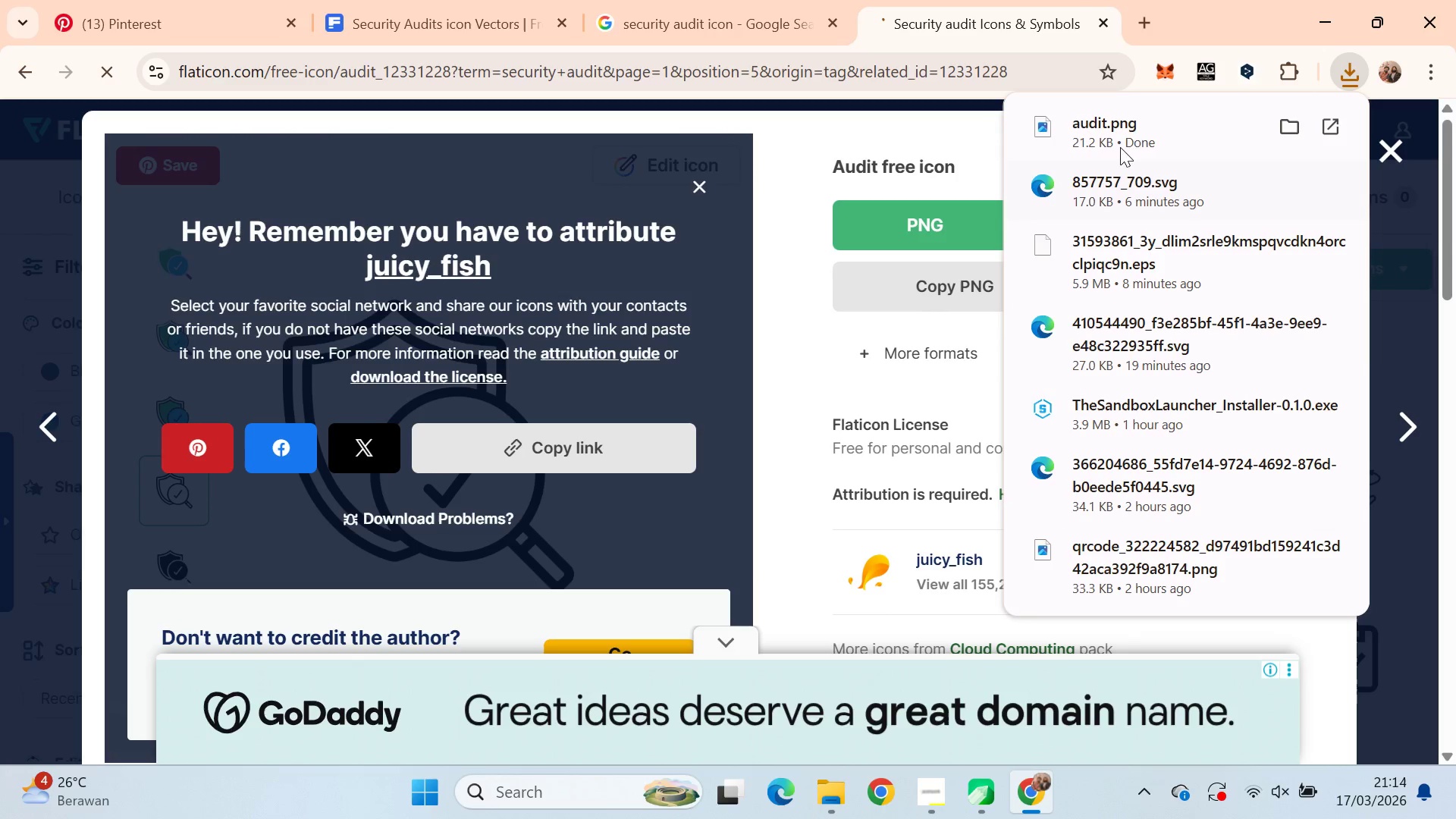 
left_click_drag(start_coordinate=[1123, 142], to_coordinate=[763, 394])
 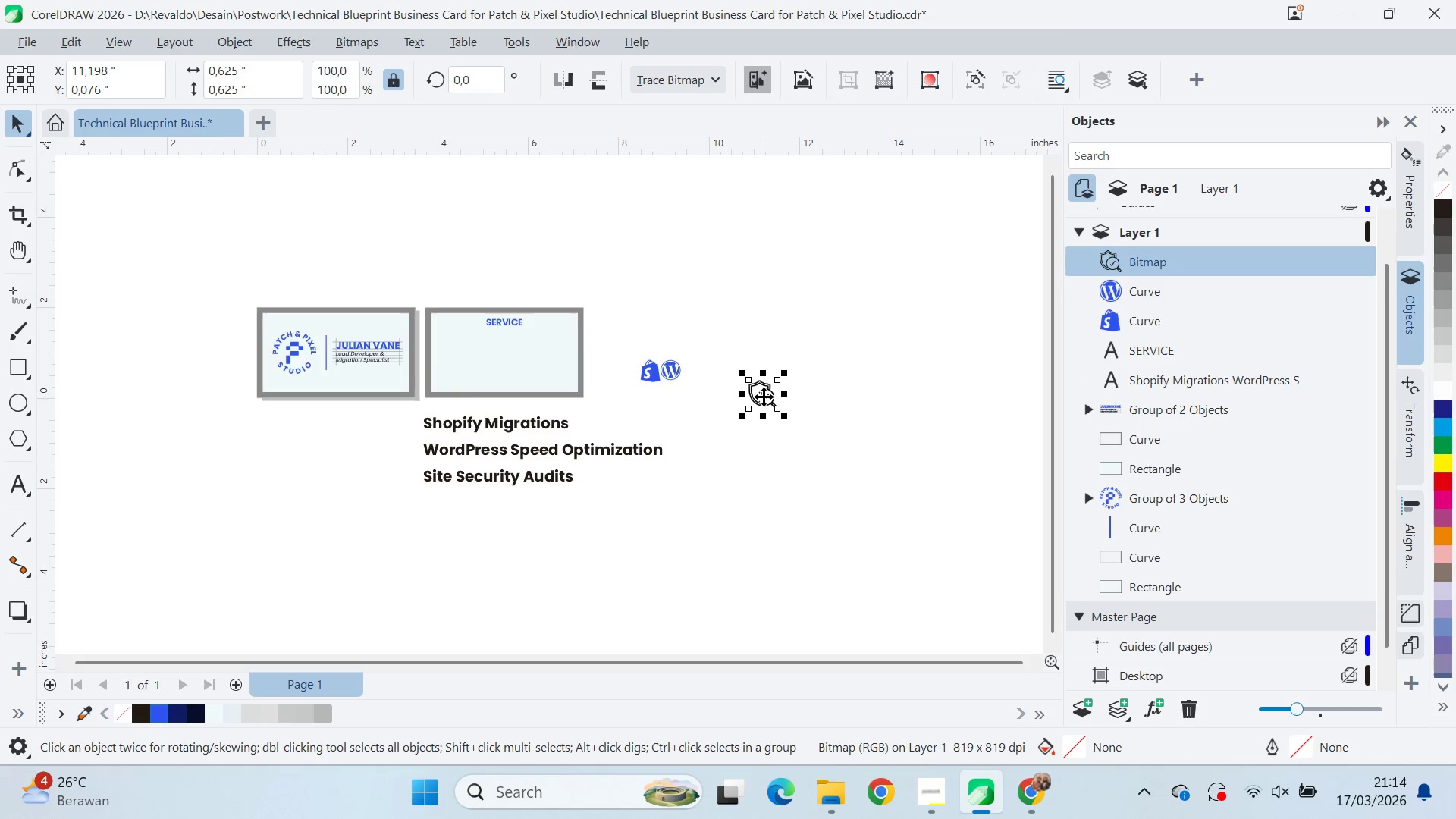 
key(Alt+Tab)
 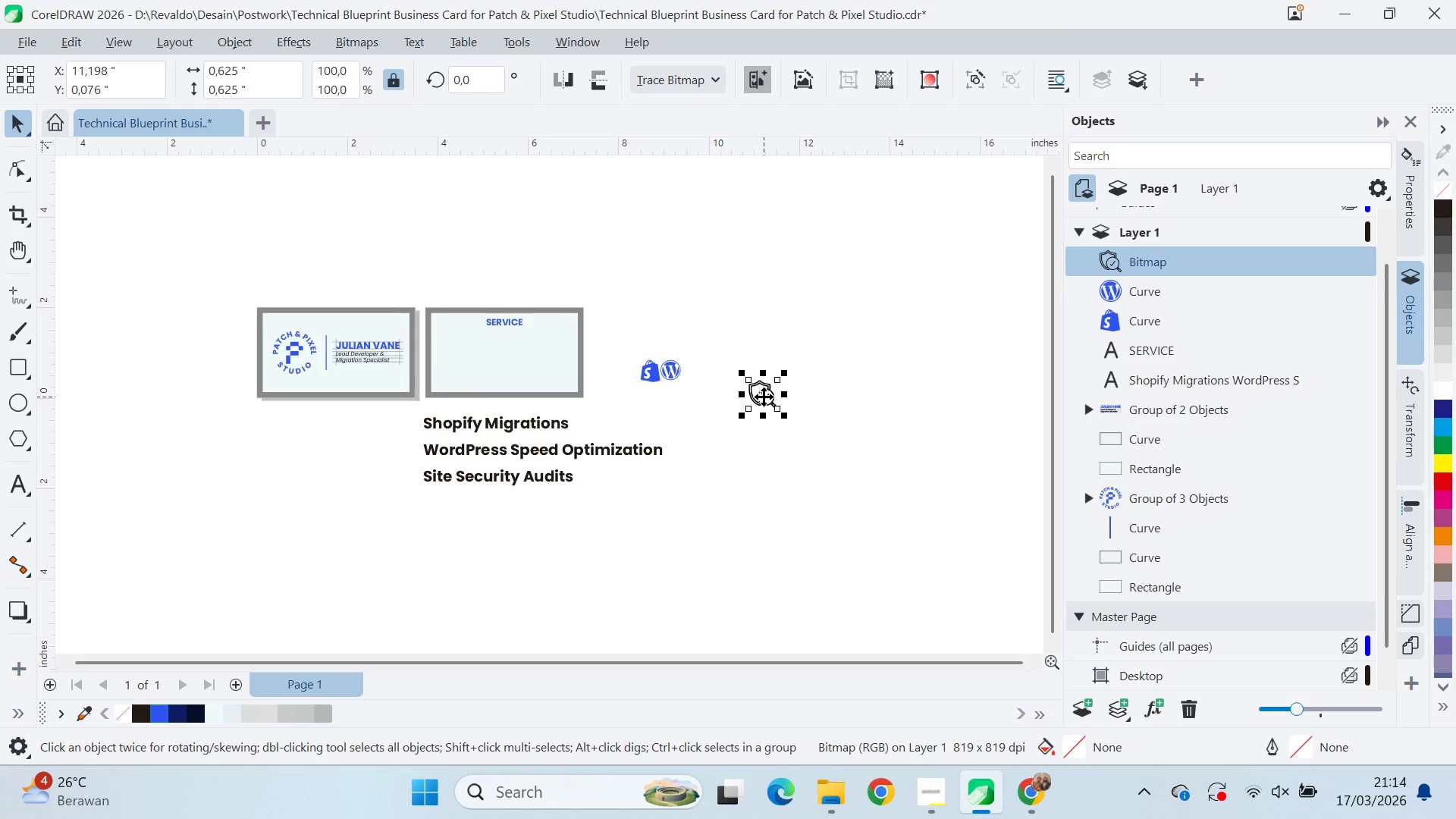 
left_click_drag(start_coordinate=[754, 399], to_coordinate=[721, 349])
 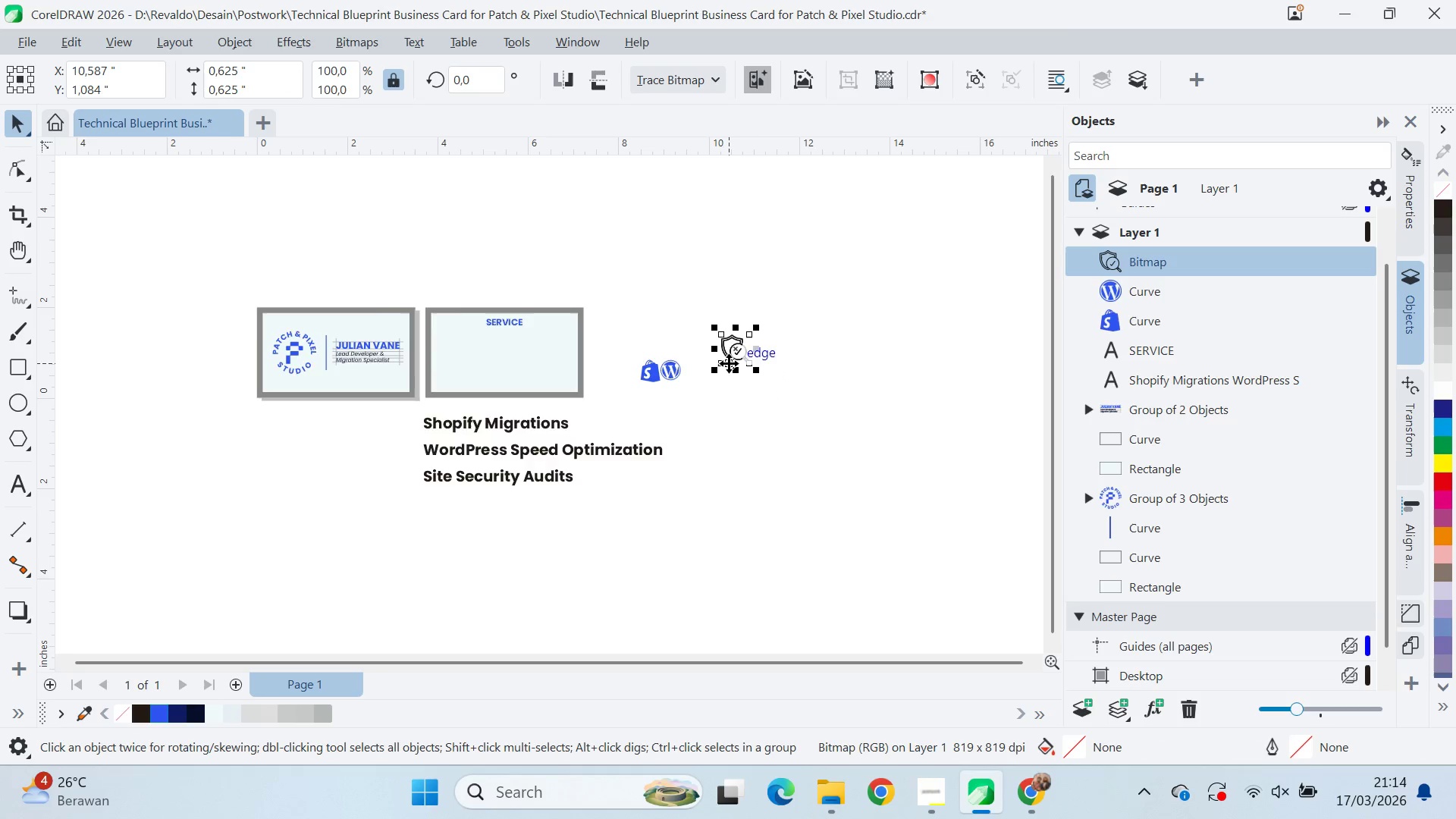 
left_click_drag(start_coordinate=[744, 331], to_coordinate=[726, 370])
 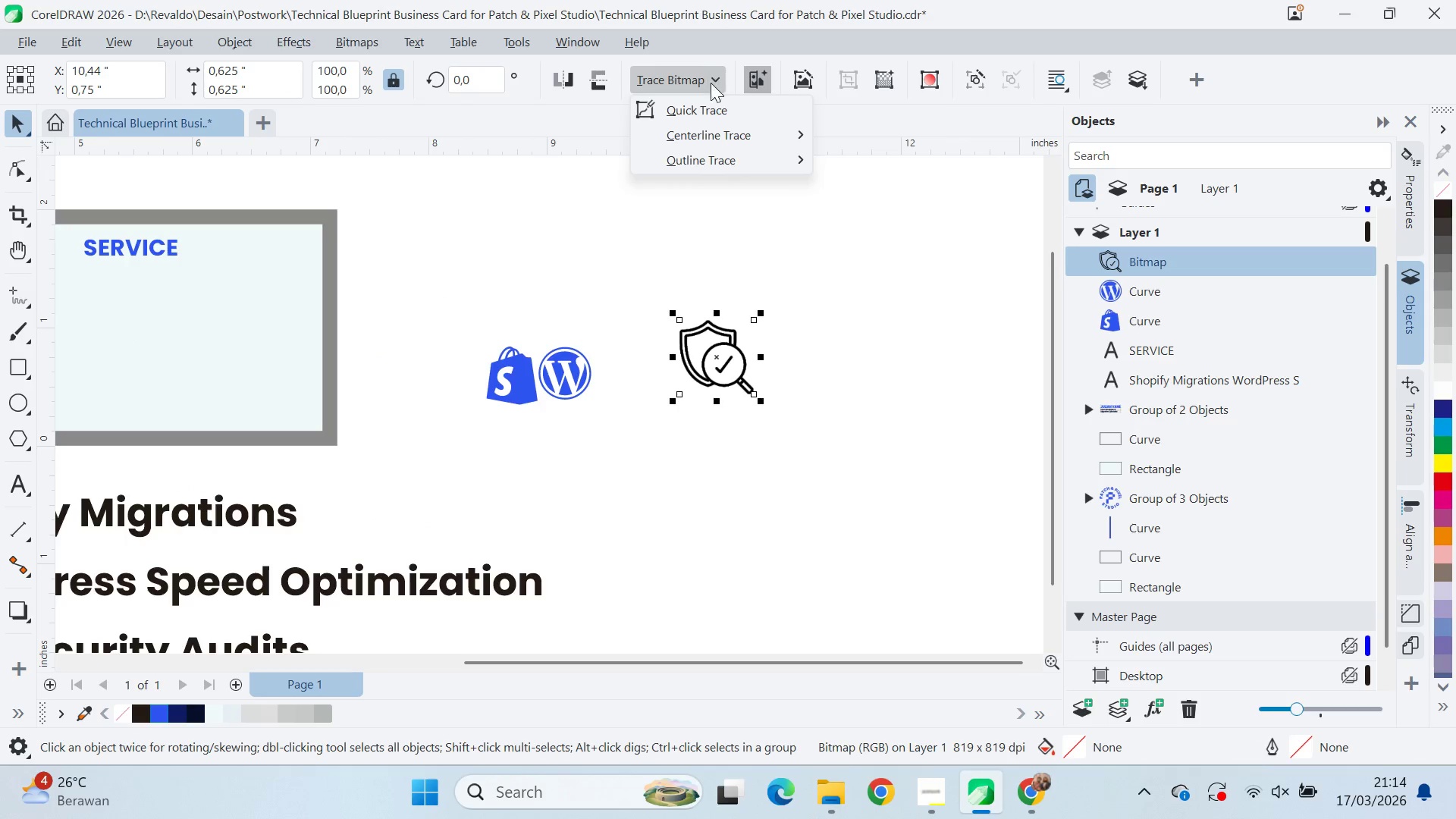 
scroll: coordinate [755, 369], scroll_direction: up, amount: 7.0
 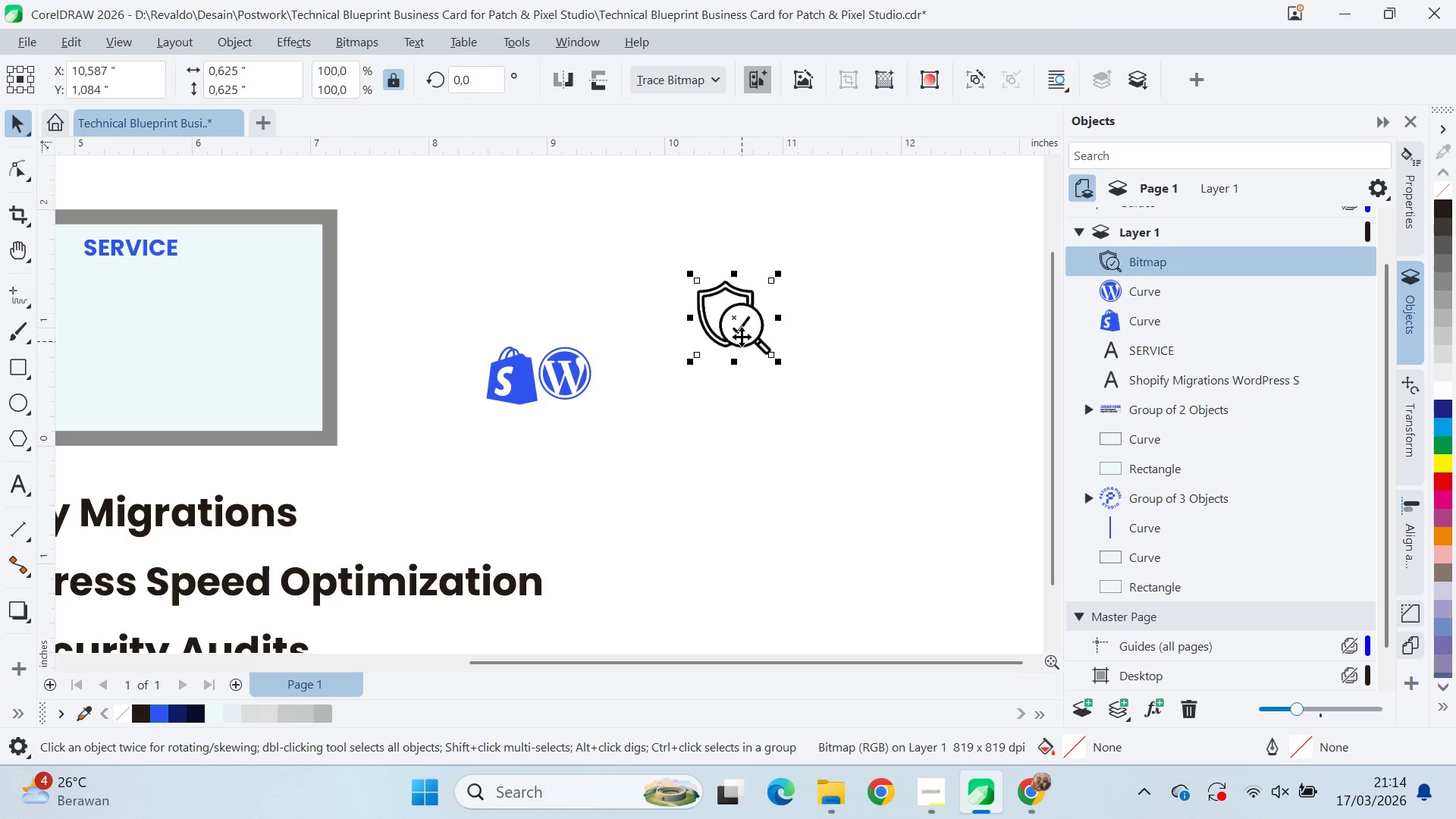 
double_click([728, 106])
 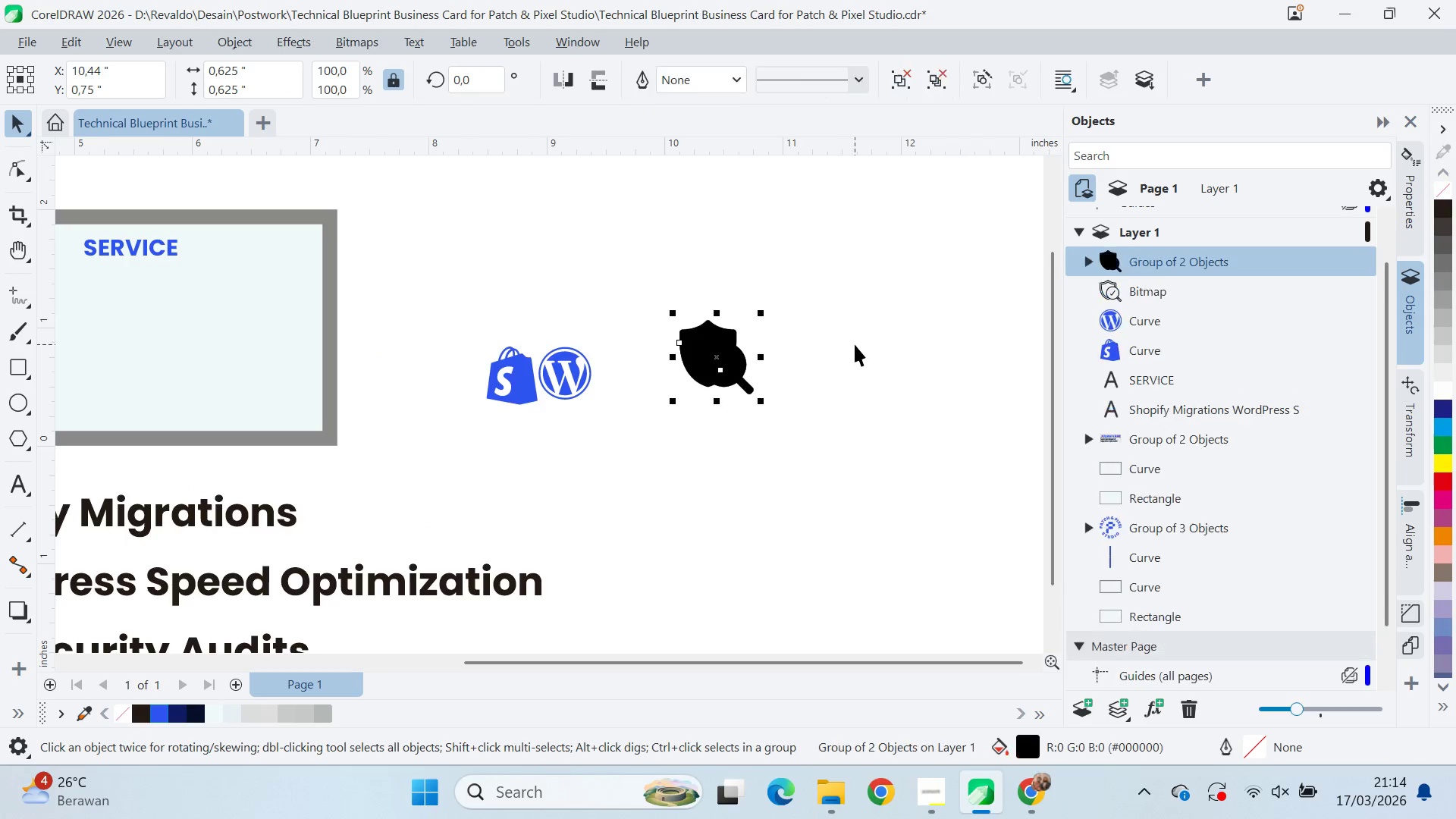 
key(Control+Z)
 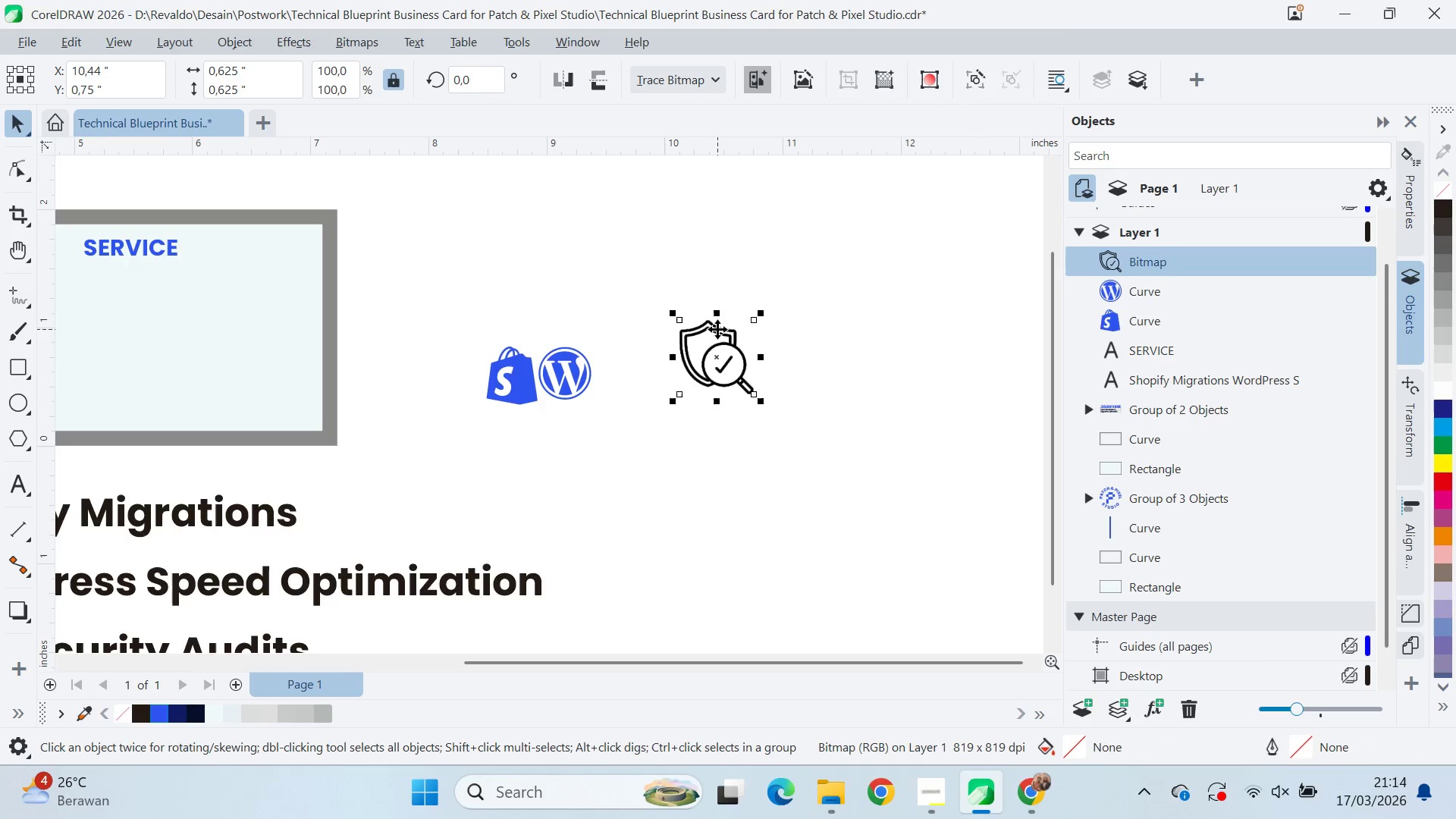 
left_click([698, 83])
 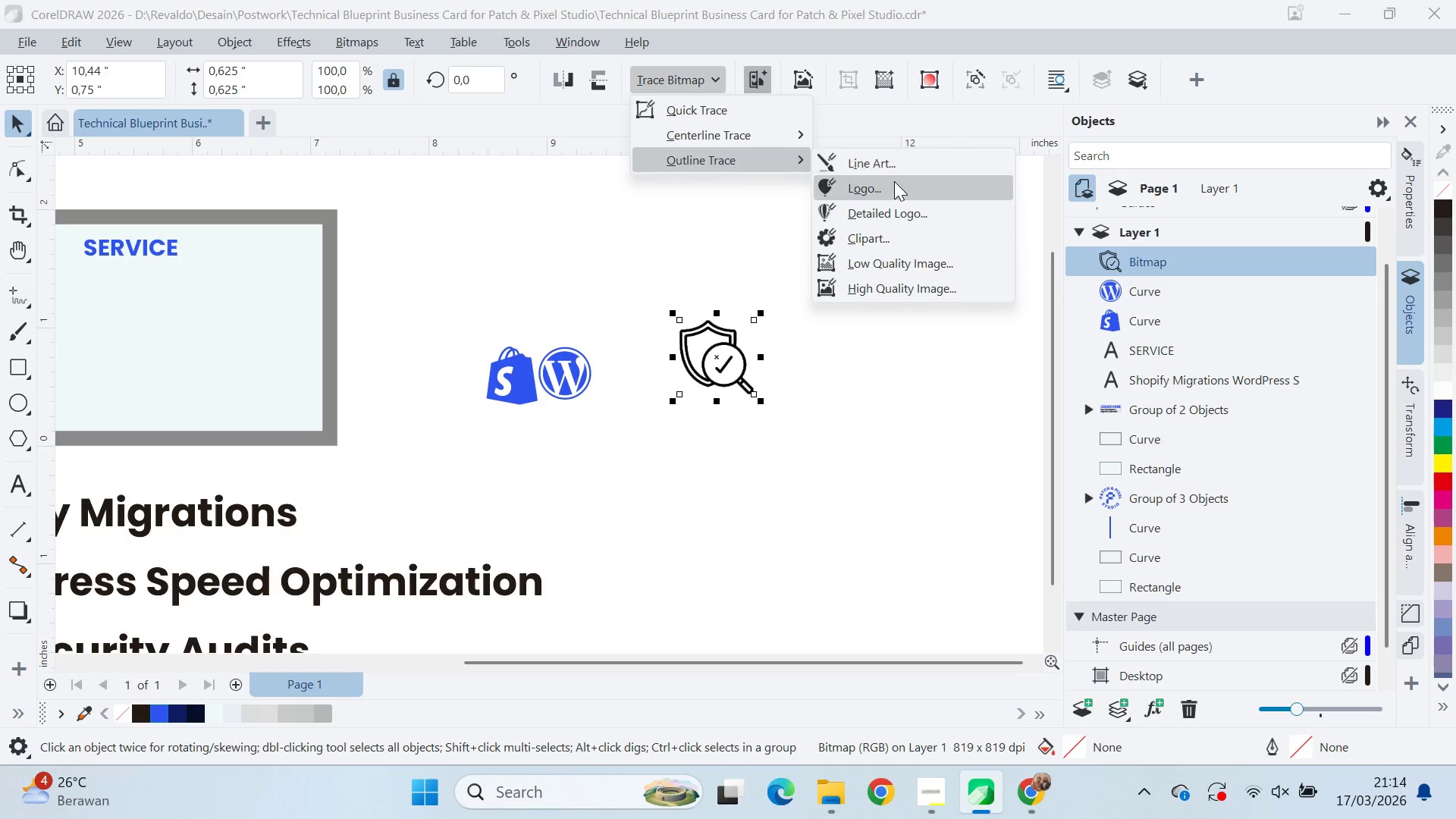 
left_click([893, 165])
 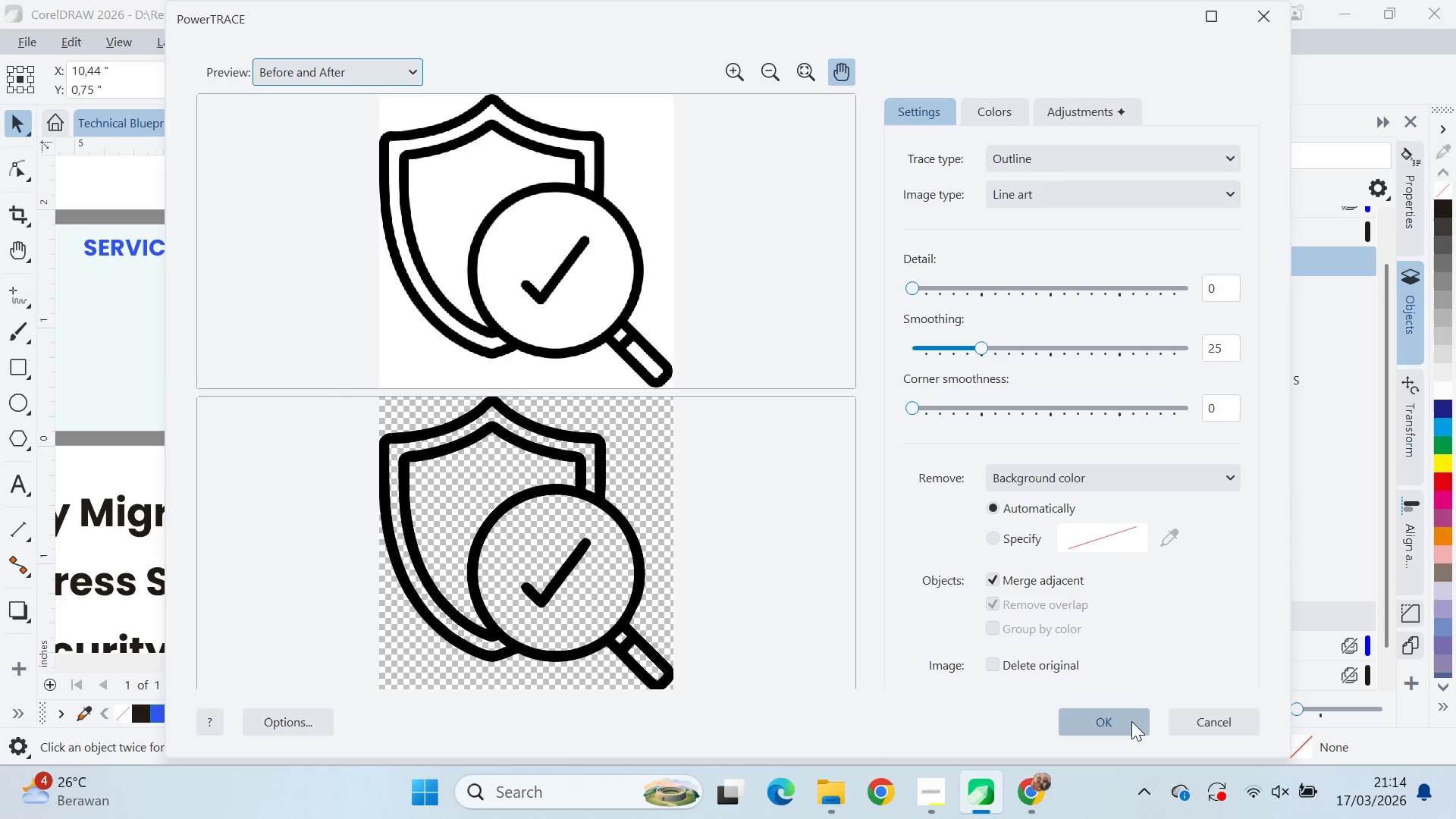 
wait(6.98)
 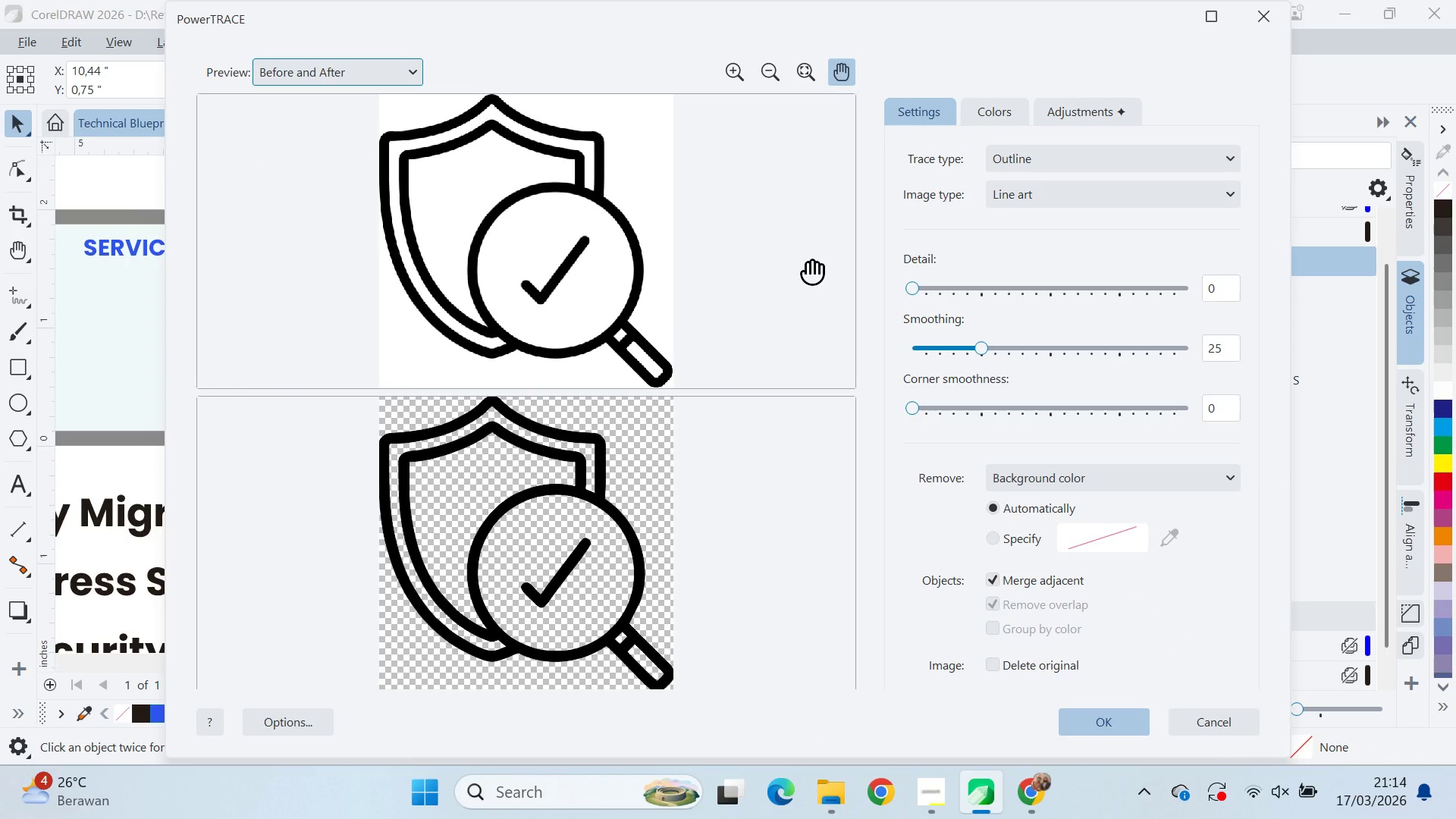 
left_click([1192, 300])
 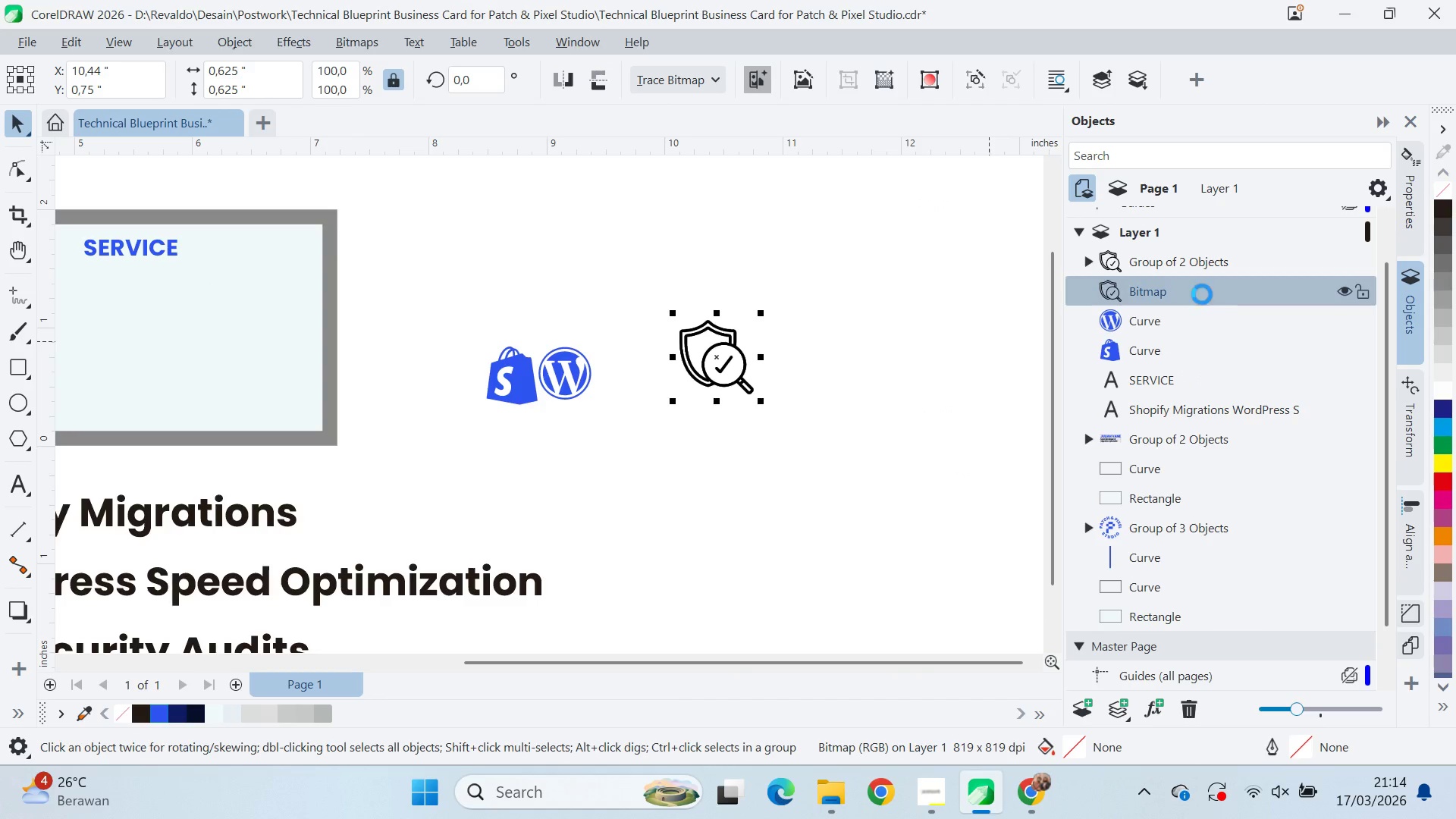 
key(Delete)
 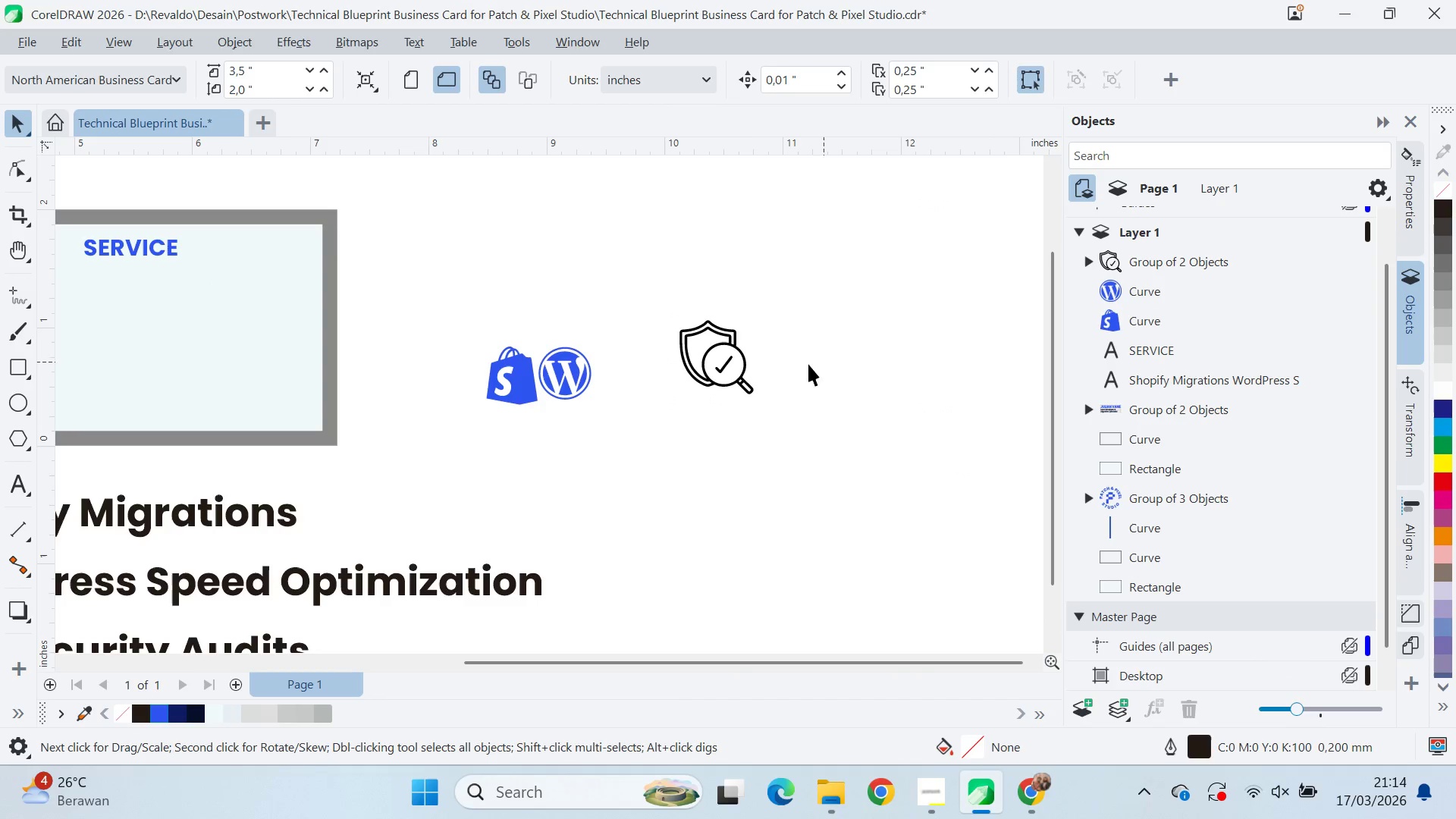 
left_click_drag(start_coordinate=[730, 373], to_coordinate=[694, 398])
 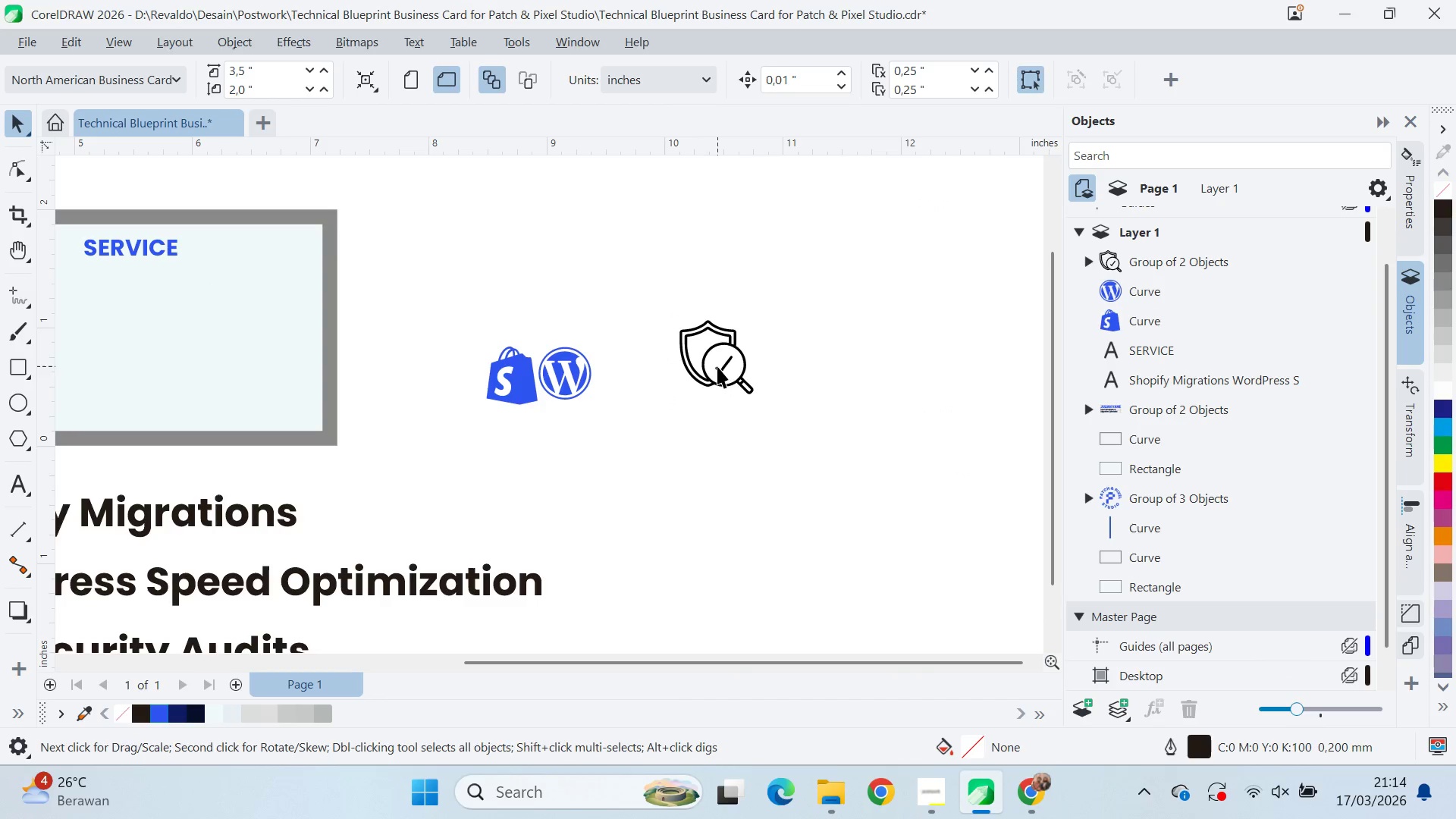 
left_click_drag(start_coordinate=[717, 366], to_coordinate=[683, 402])
 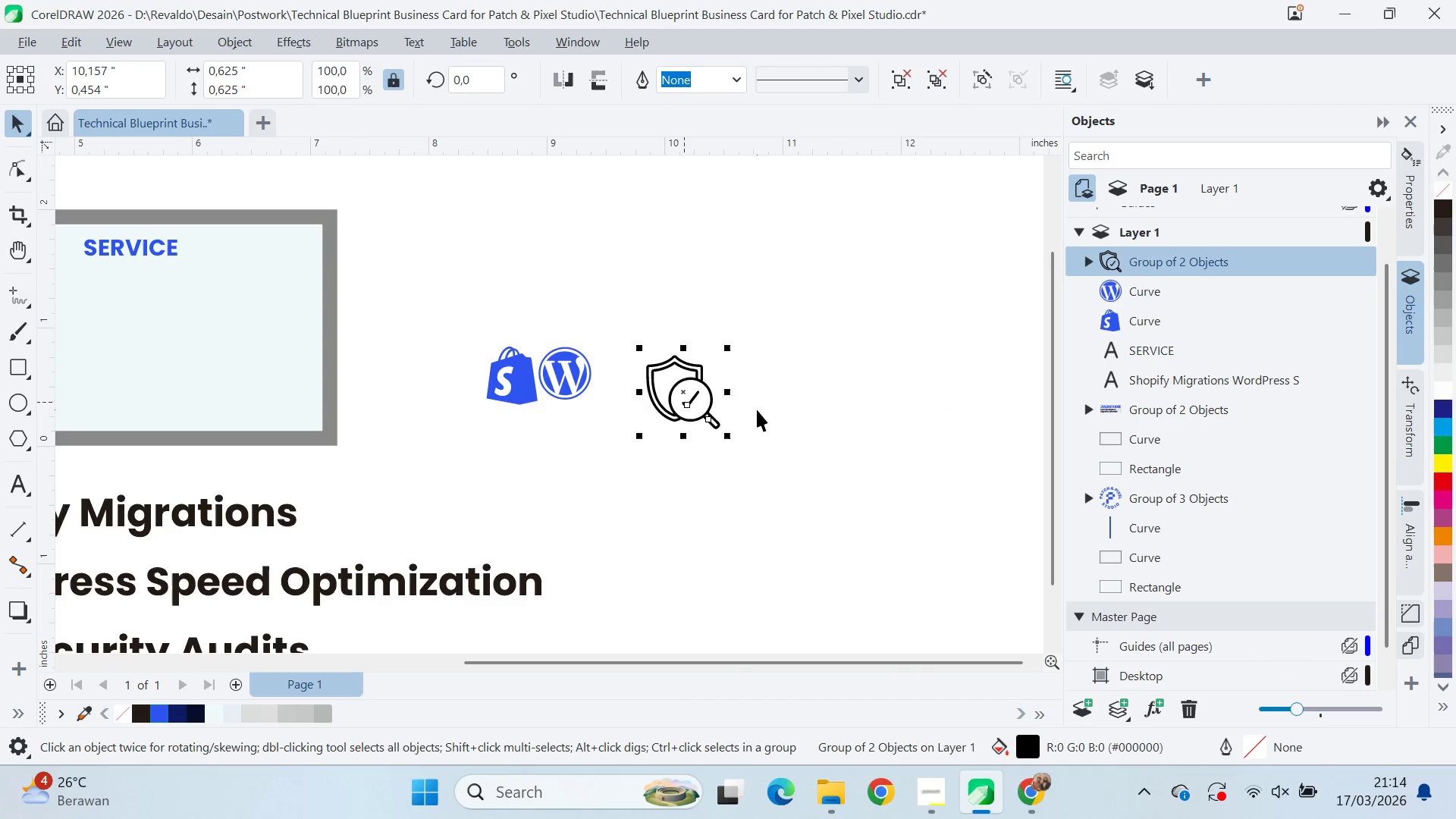 
left_click_drag(start_coordinate=[757, 410], to_coordinate=[749, 410])
 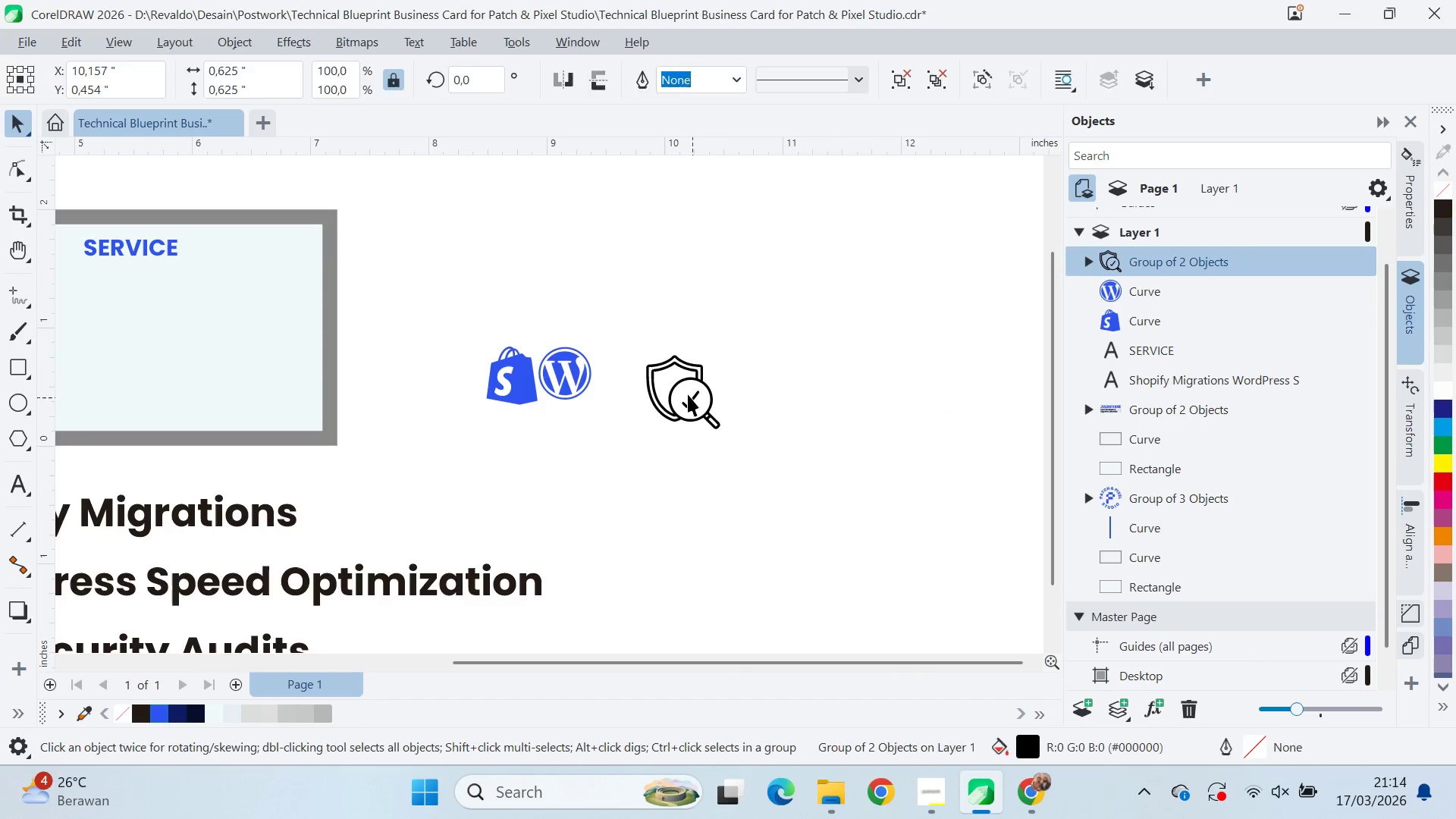 
double_click([681, 391])
 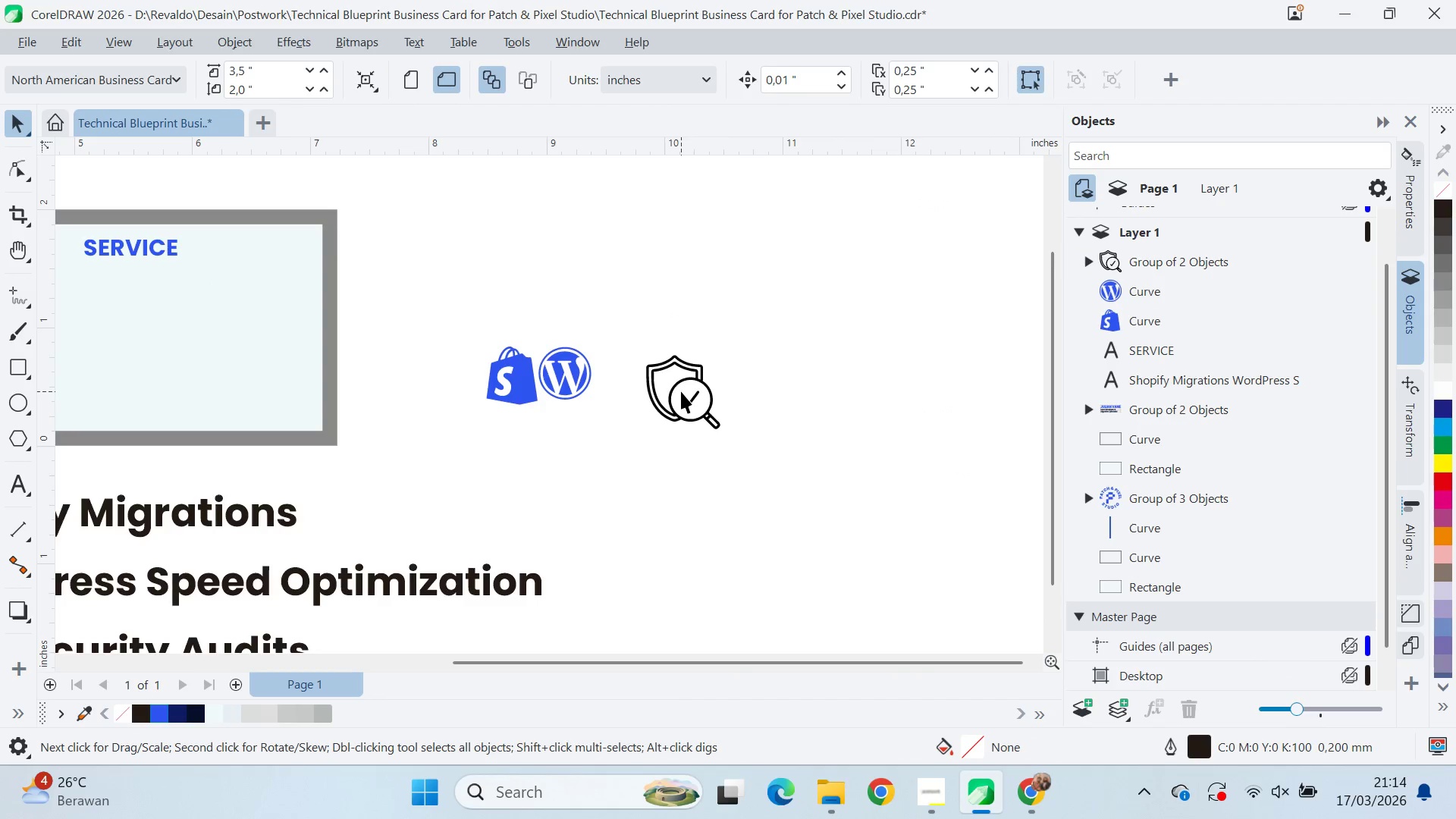 
left_click([699, 367])
 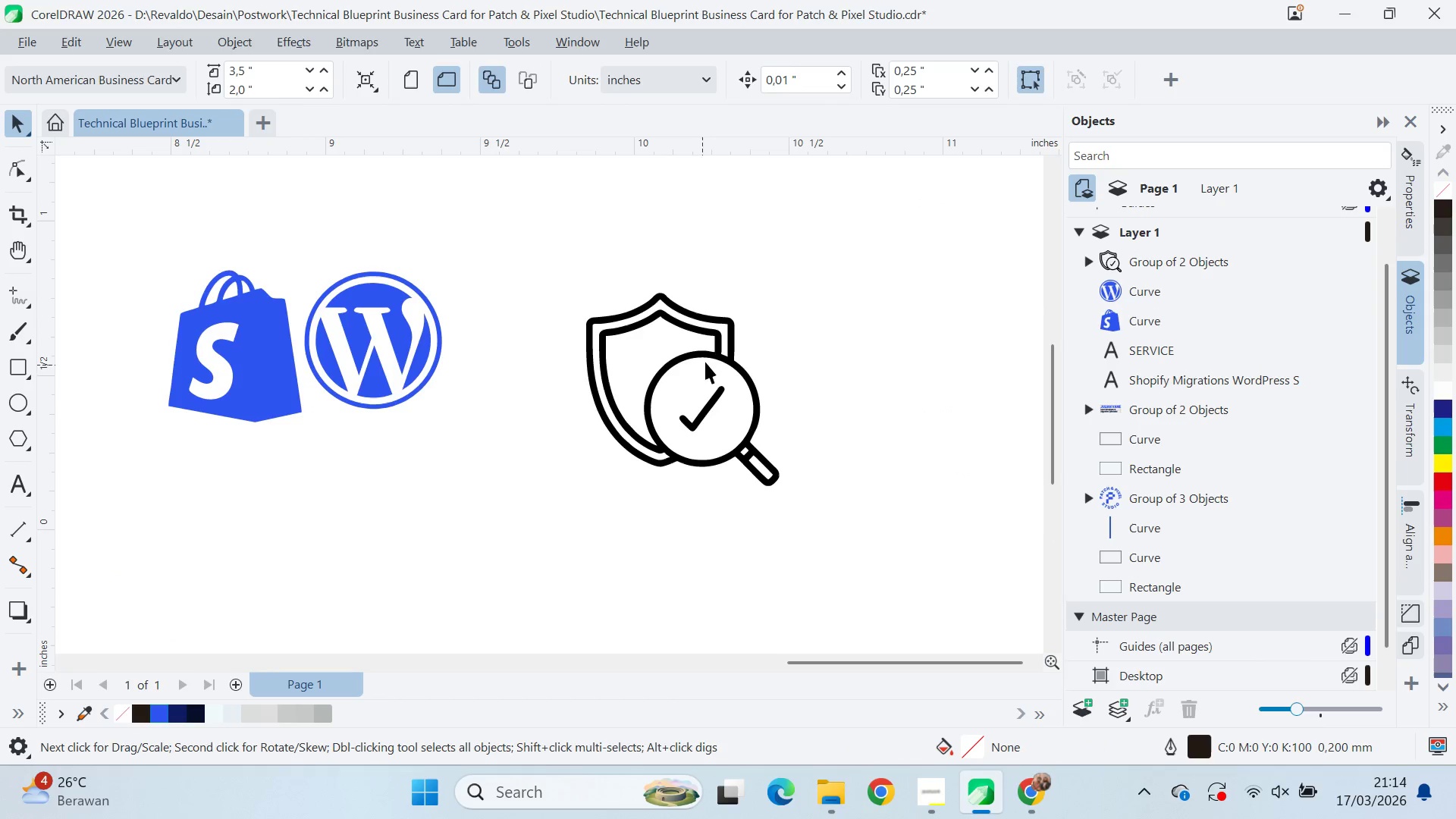 
scroll: coordinate [688, 398], scroll_direction: up, amount: 7.0
 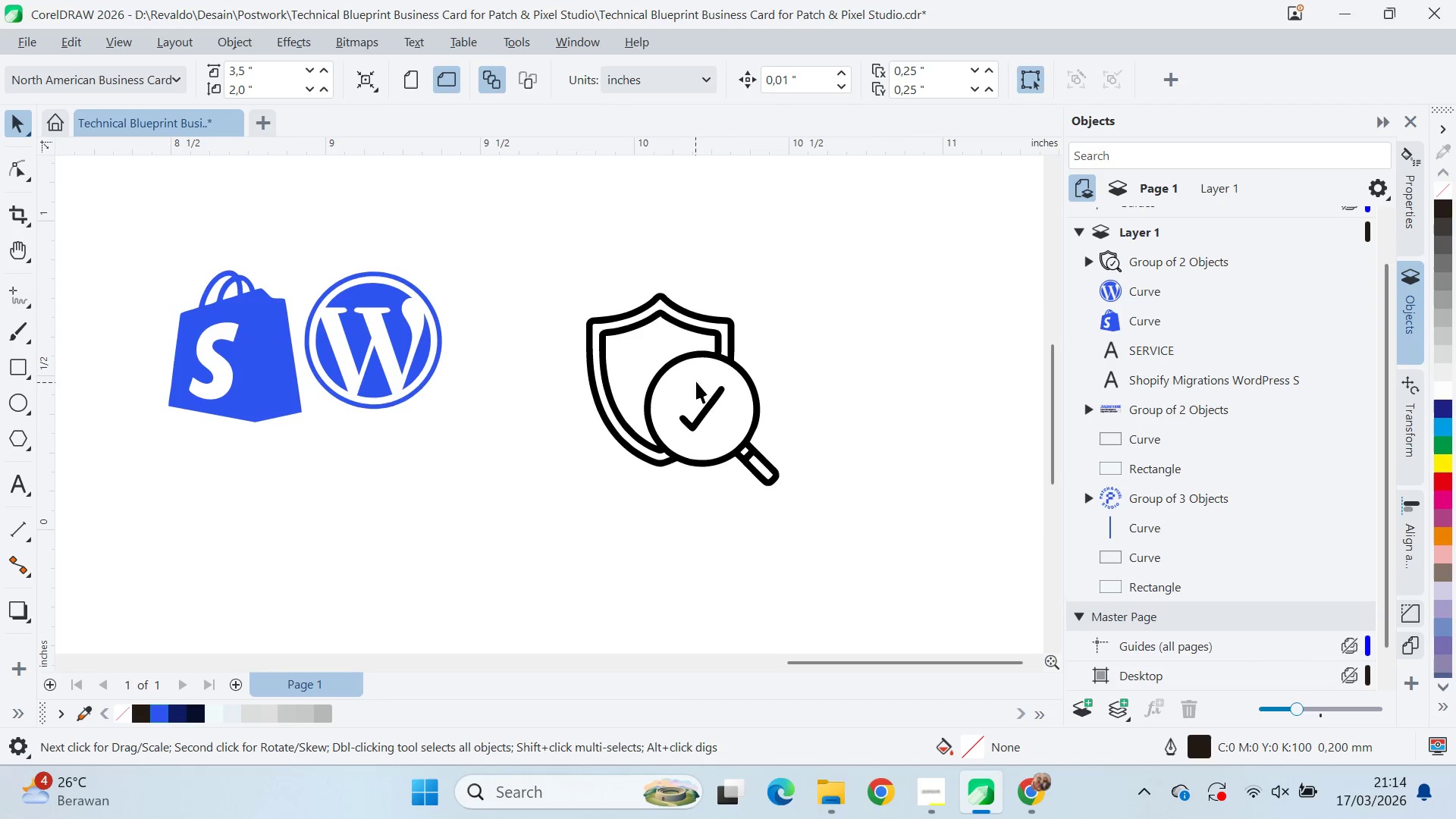 
double_click([710, 358])
 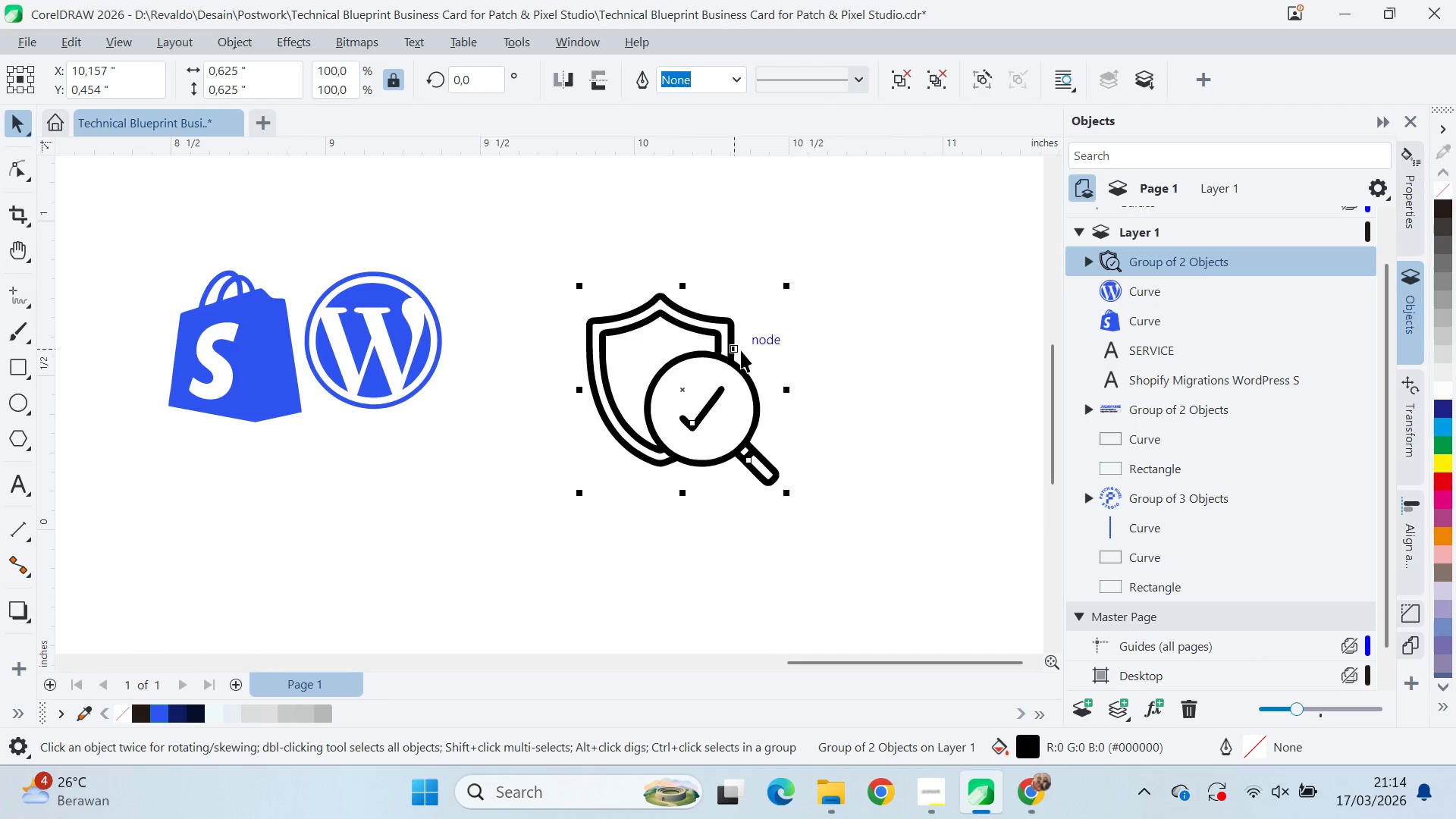 
key(Control+U)
 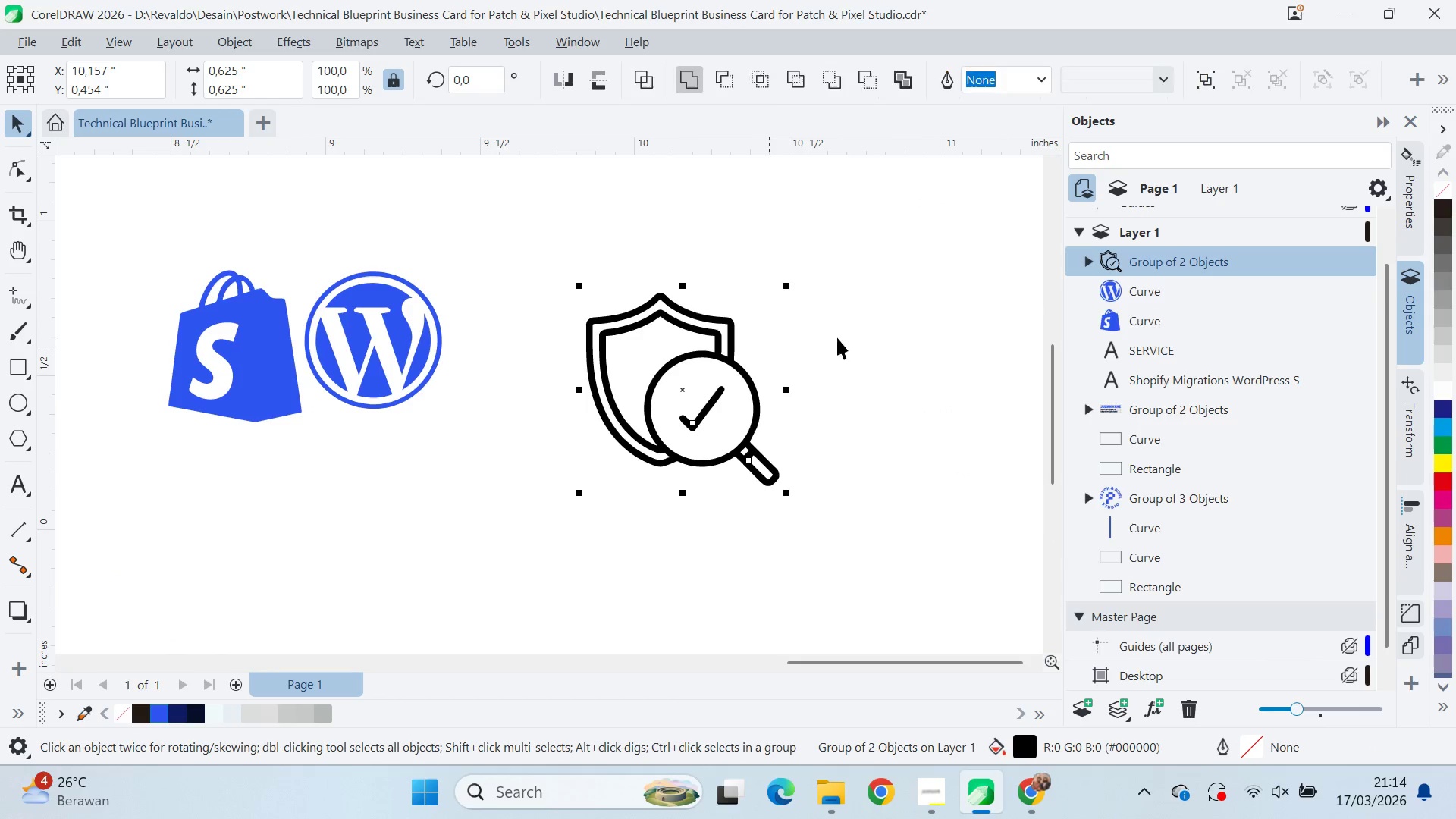 
left_click([839, 336])
 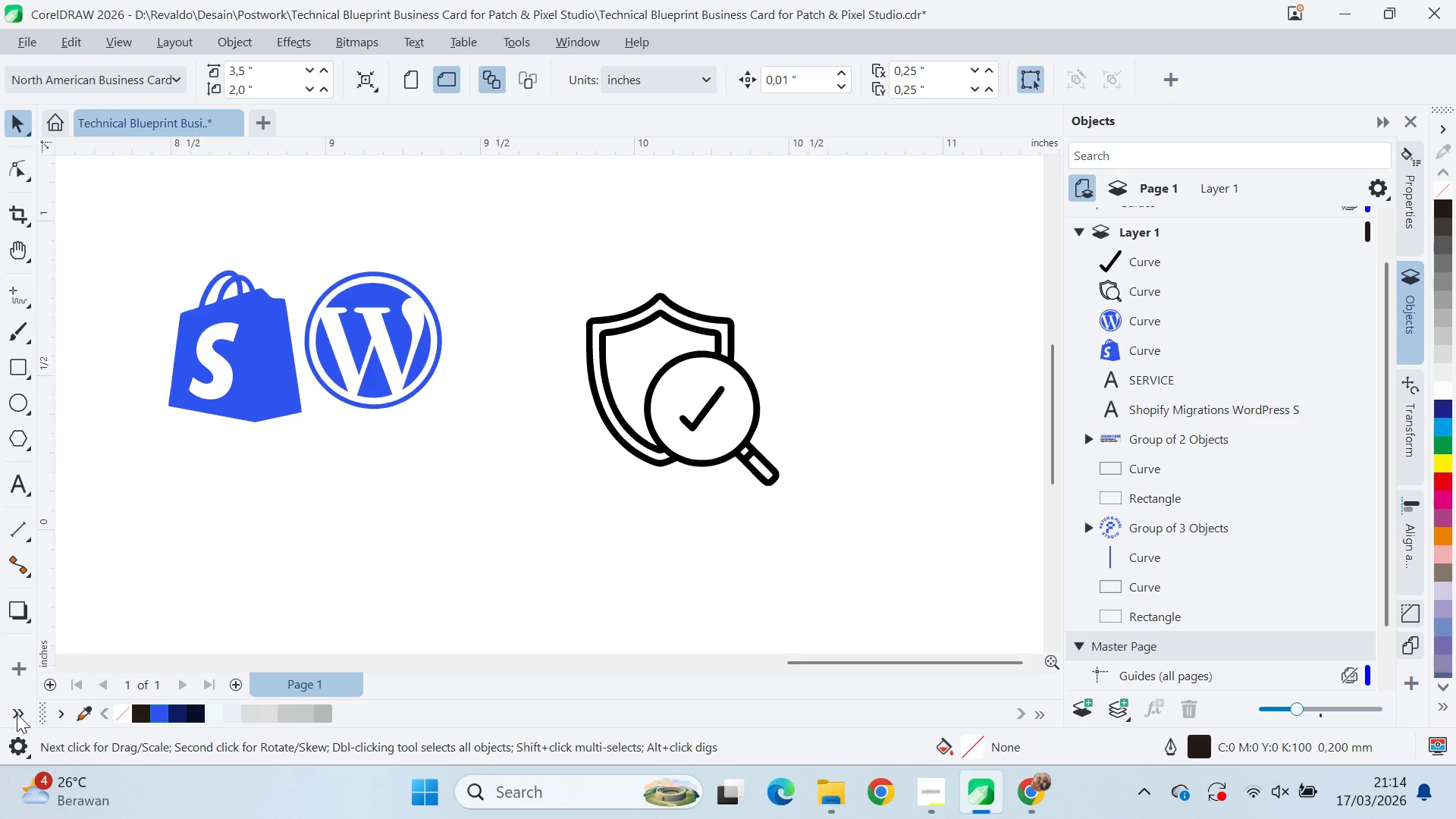 
left_click([59, 648])
 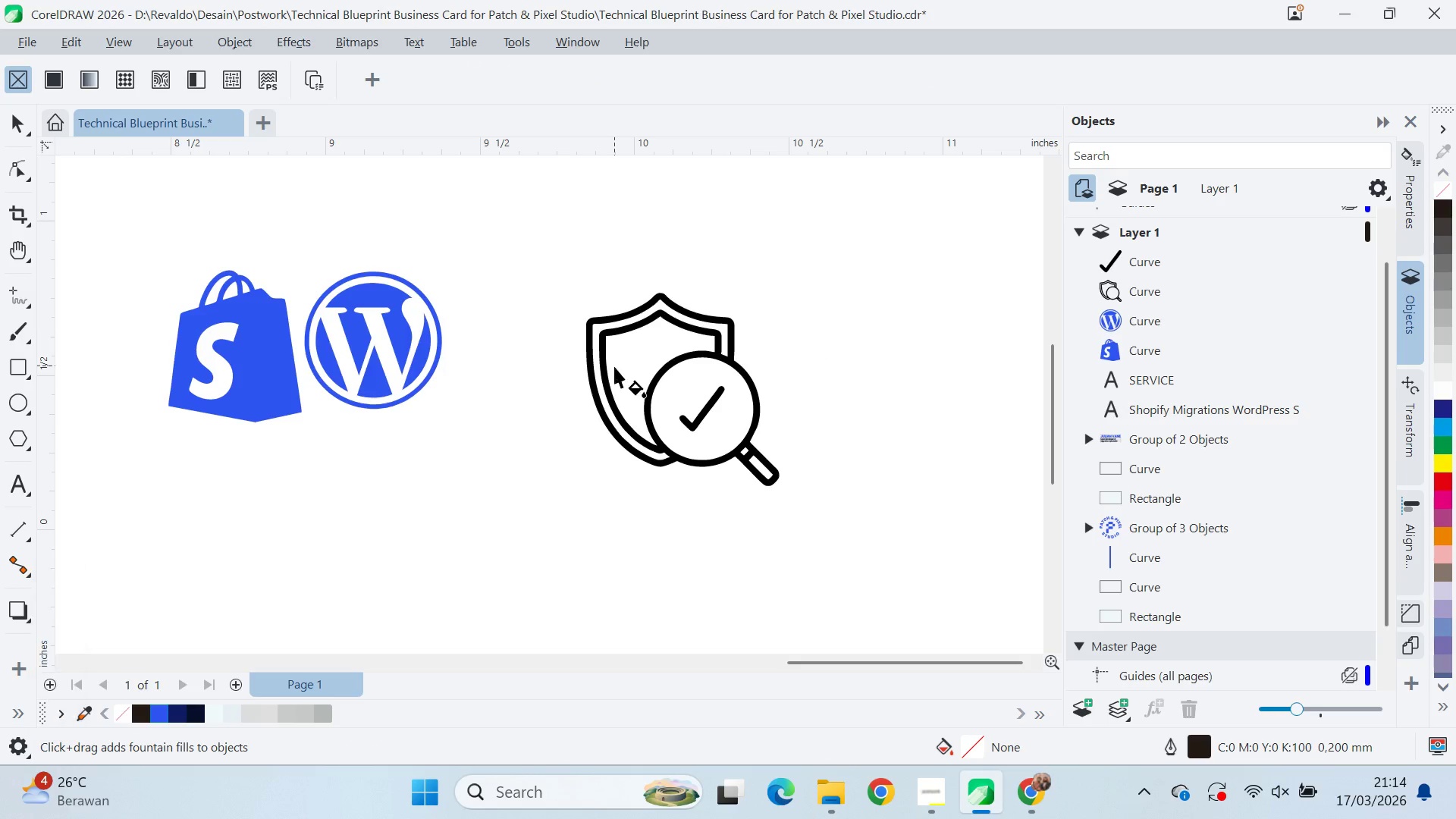 
double_click([657, 350])
 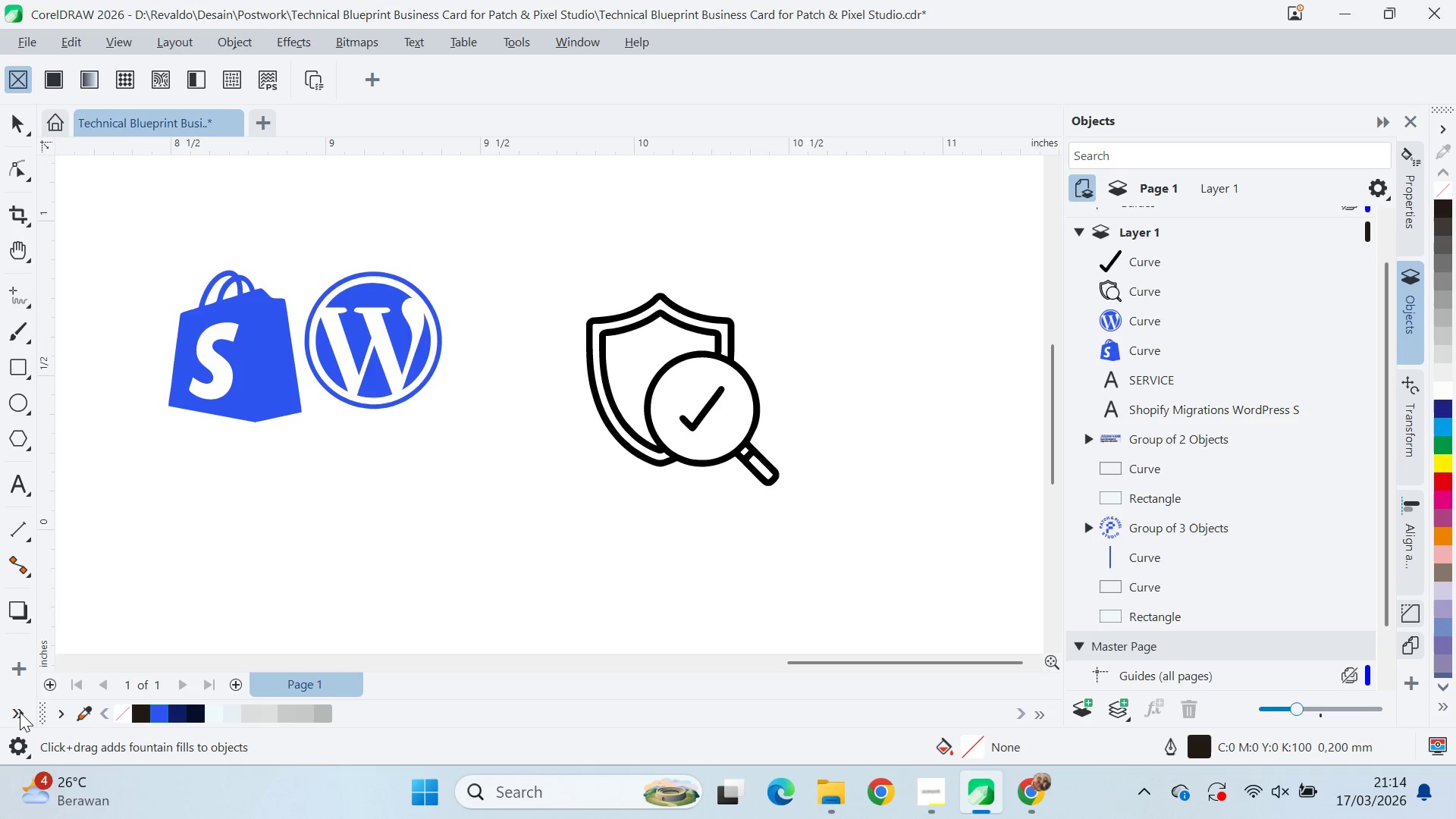 
left_click_drag(start_coordinate=[65, 656], to_coordinate=[74, 655])
 